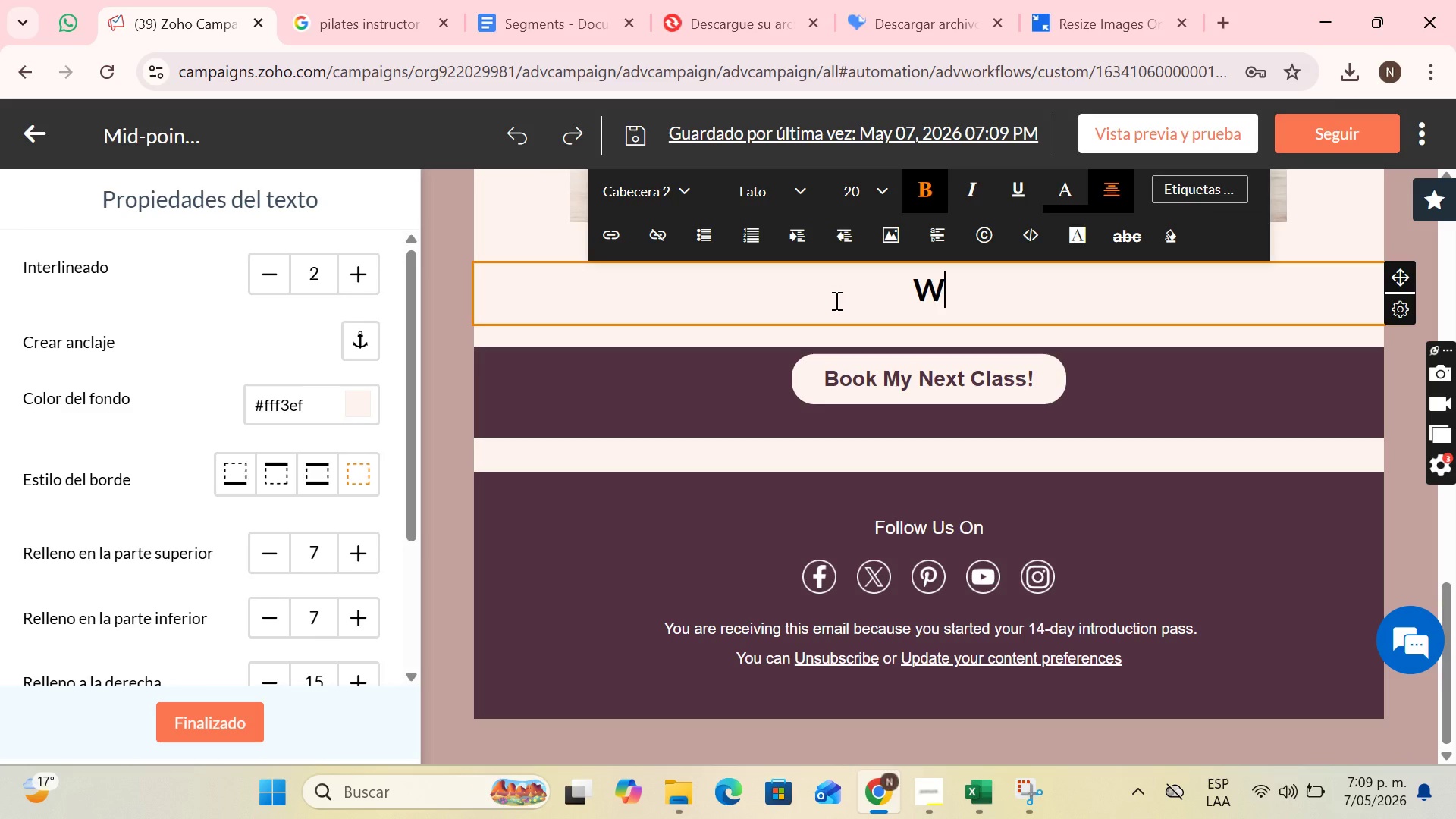 
key(CapsLock)
 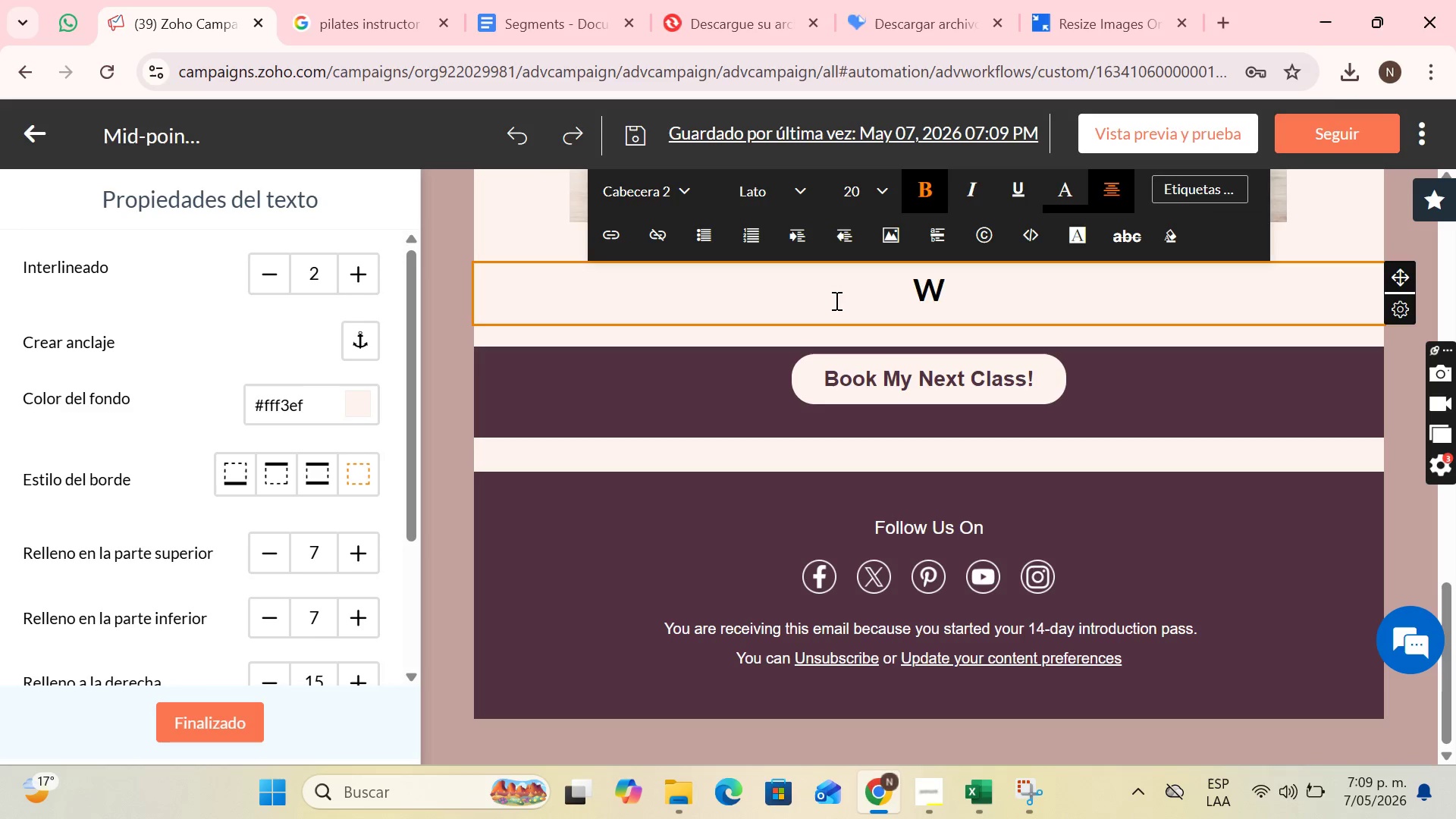 
key(E)
 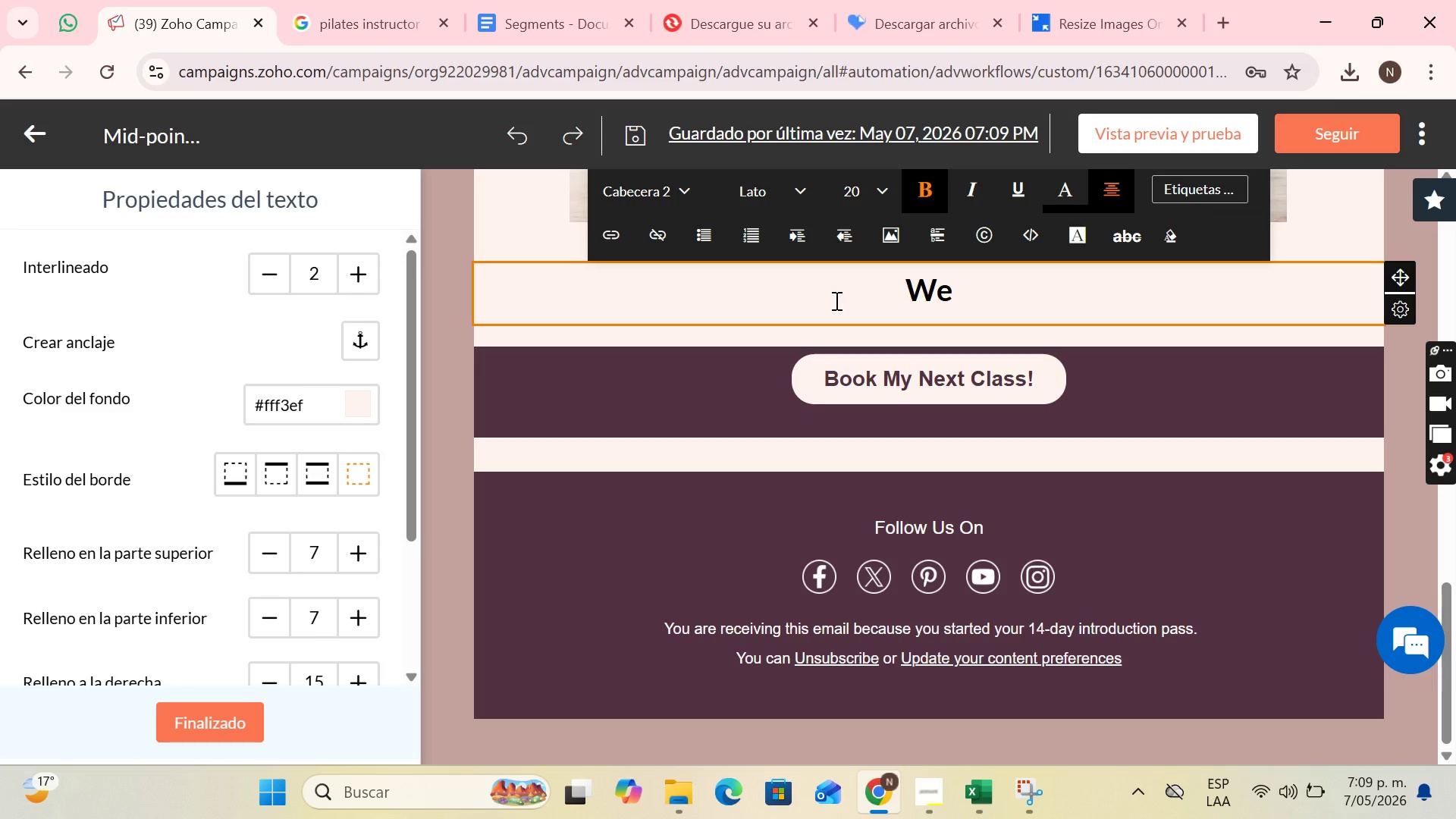 
wait(6.7)
 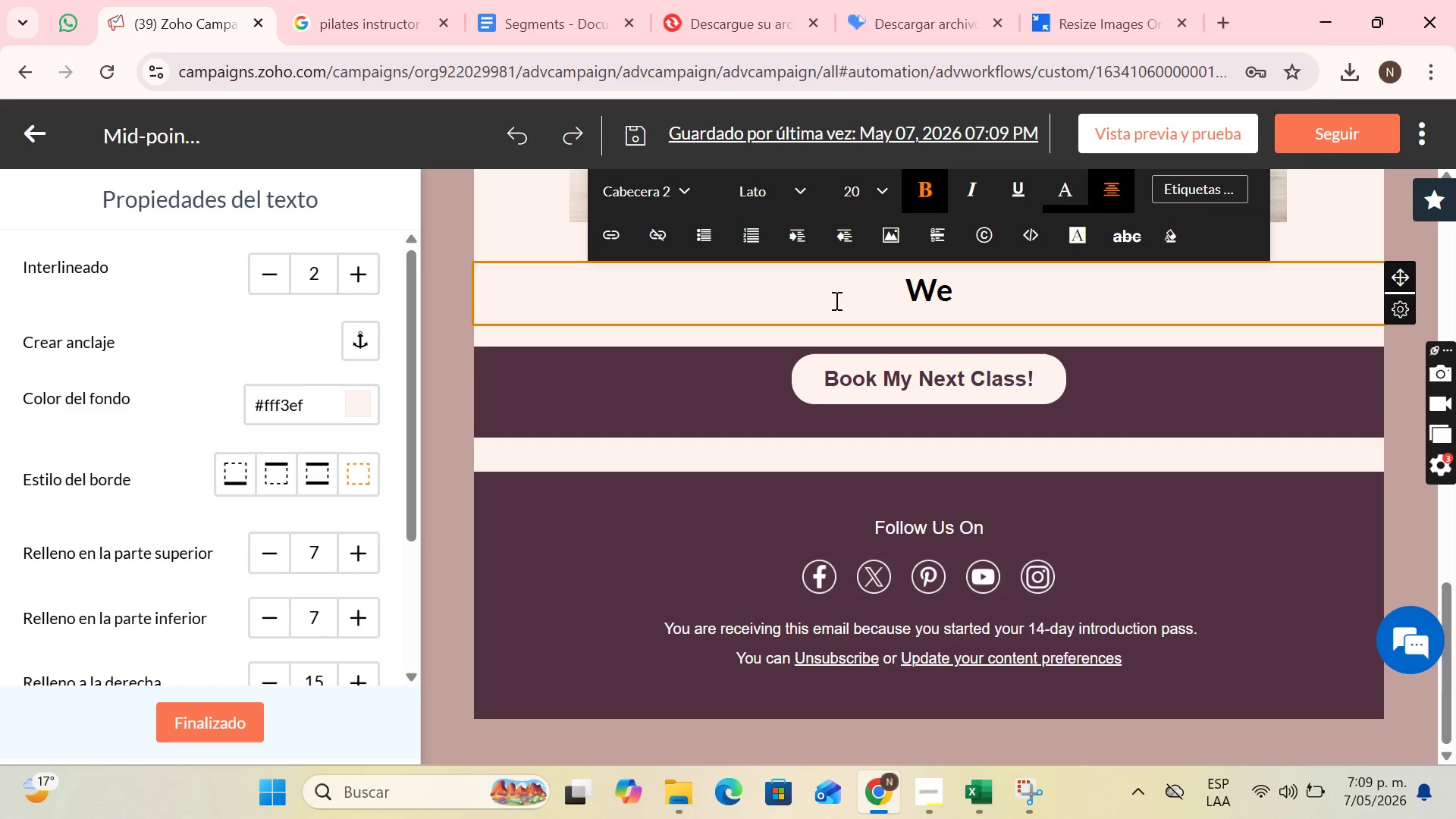 
type( wol)
key(Backspace)
type(i)
key(Backspace)
type(uld love )
 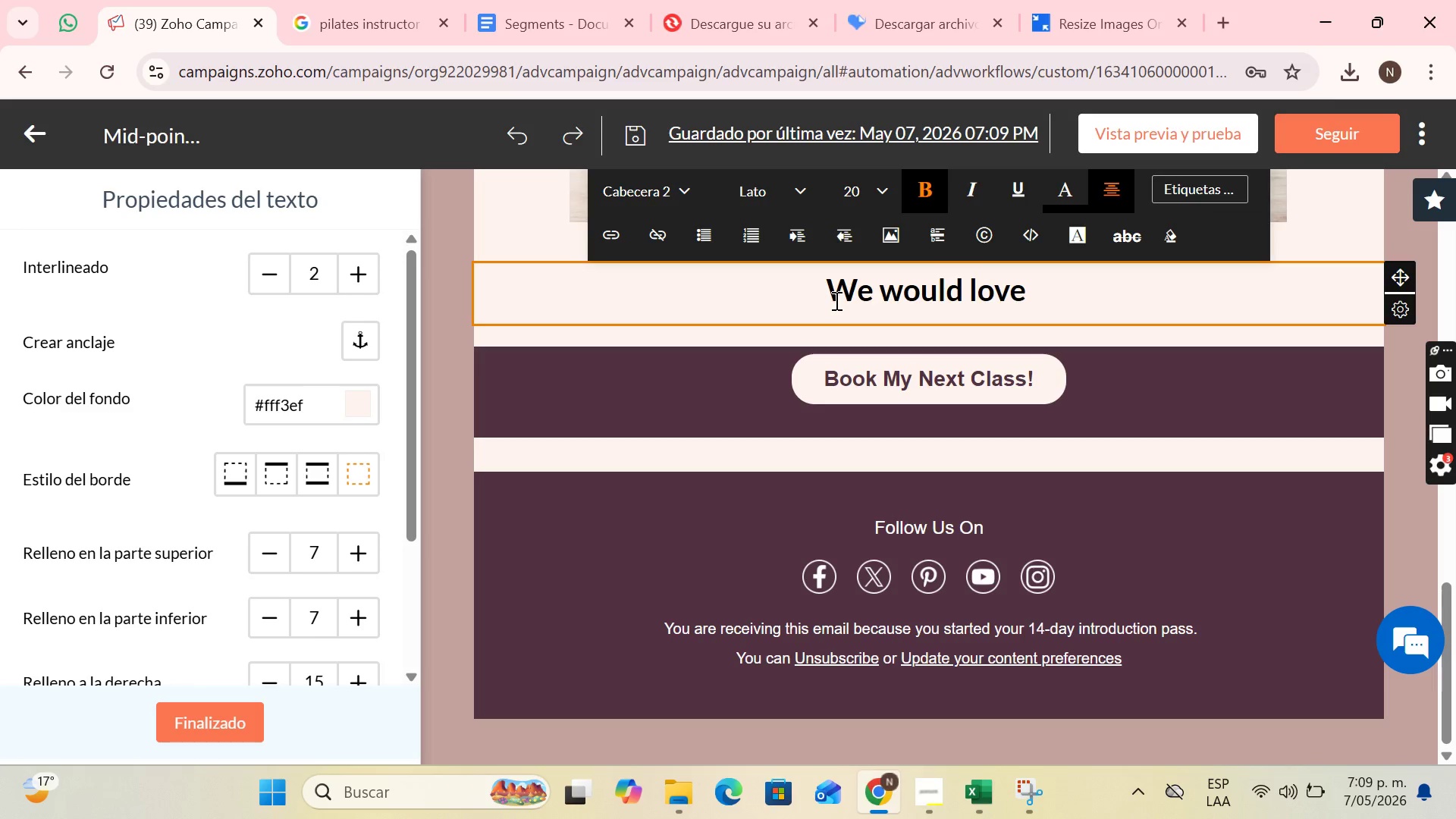 
type(you to take a minute to answer this shor survey about your experience in the study)
 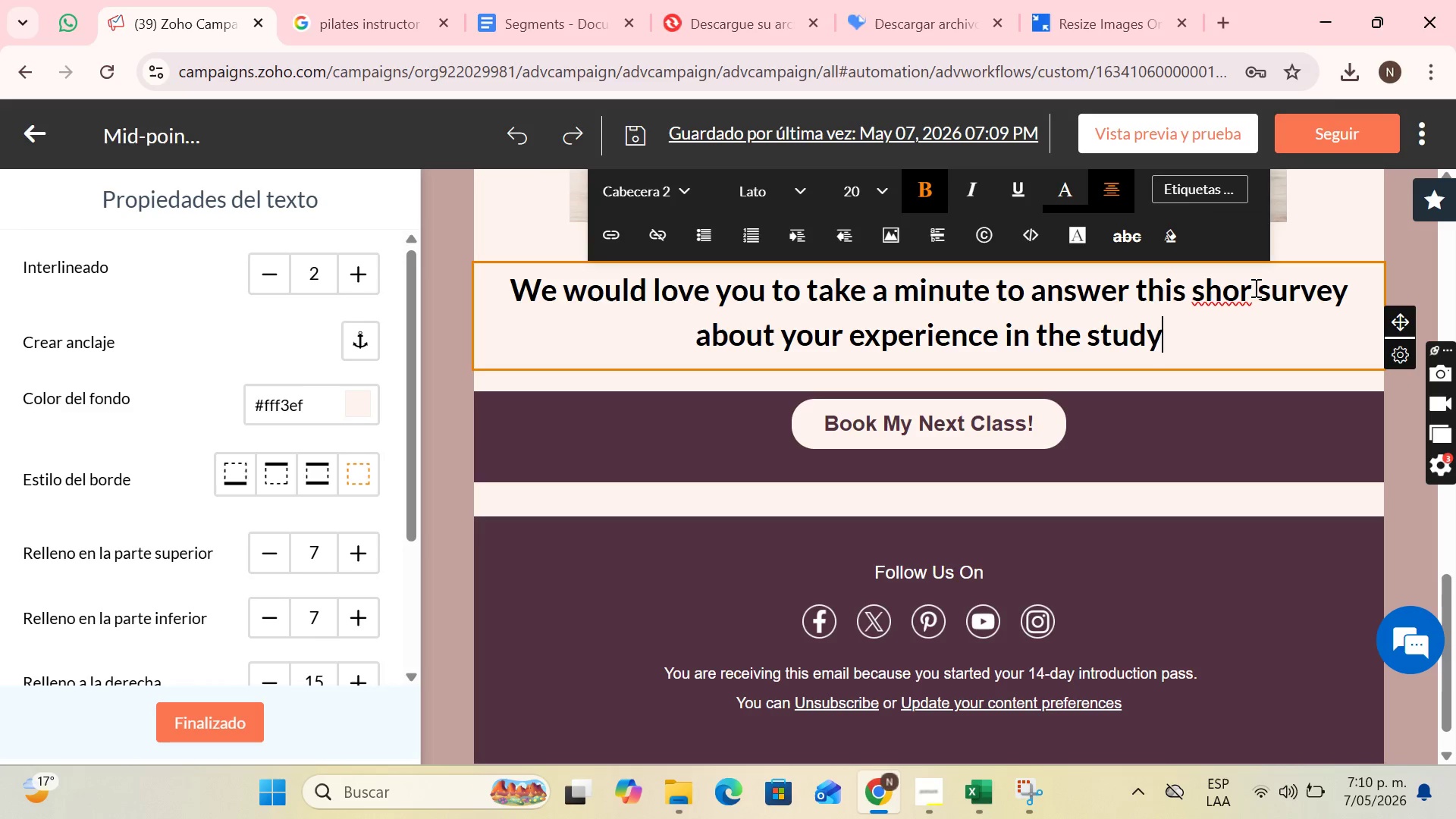 
double_click([1247, 293])
 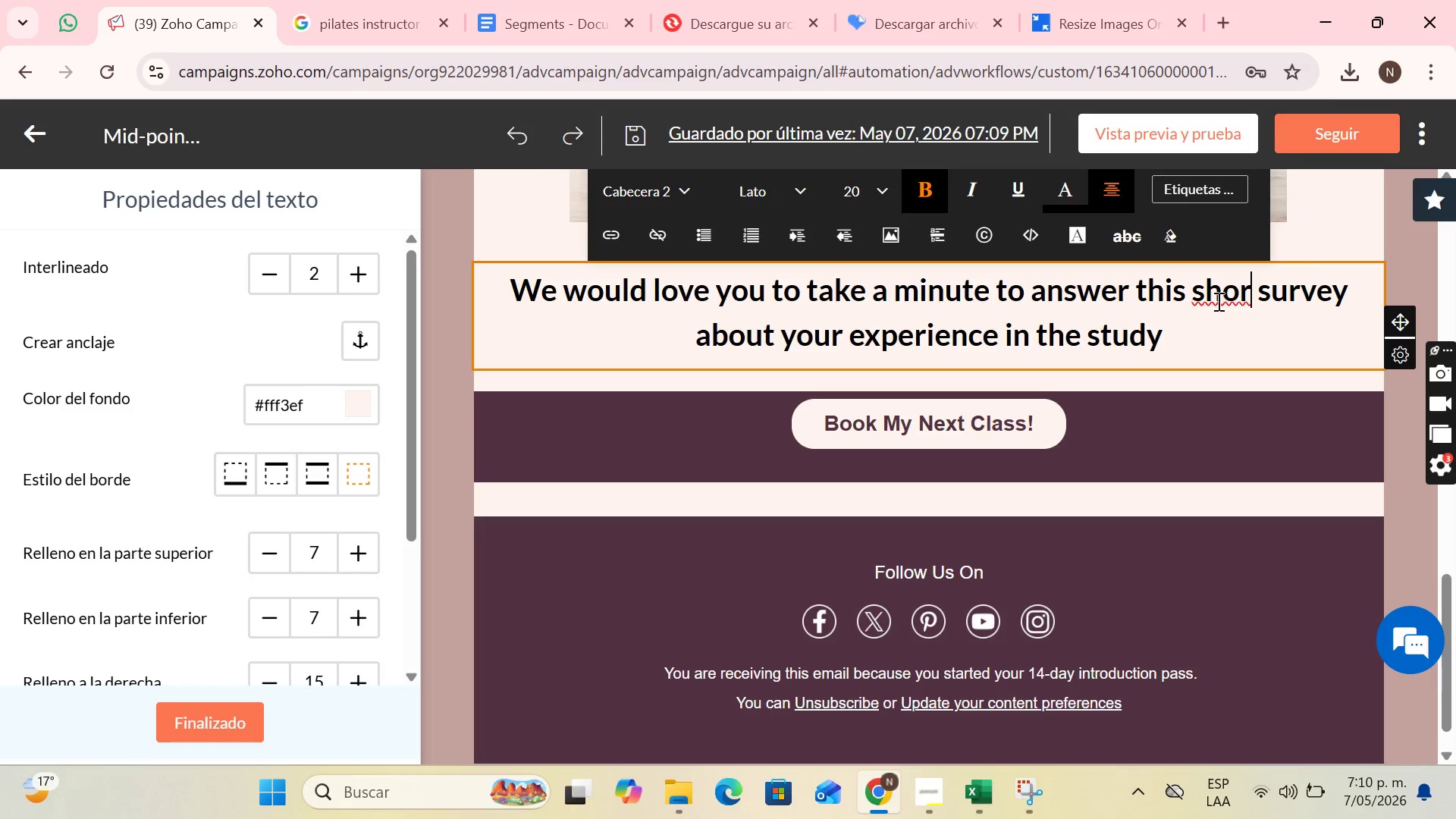 
key(T)
 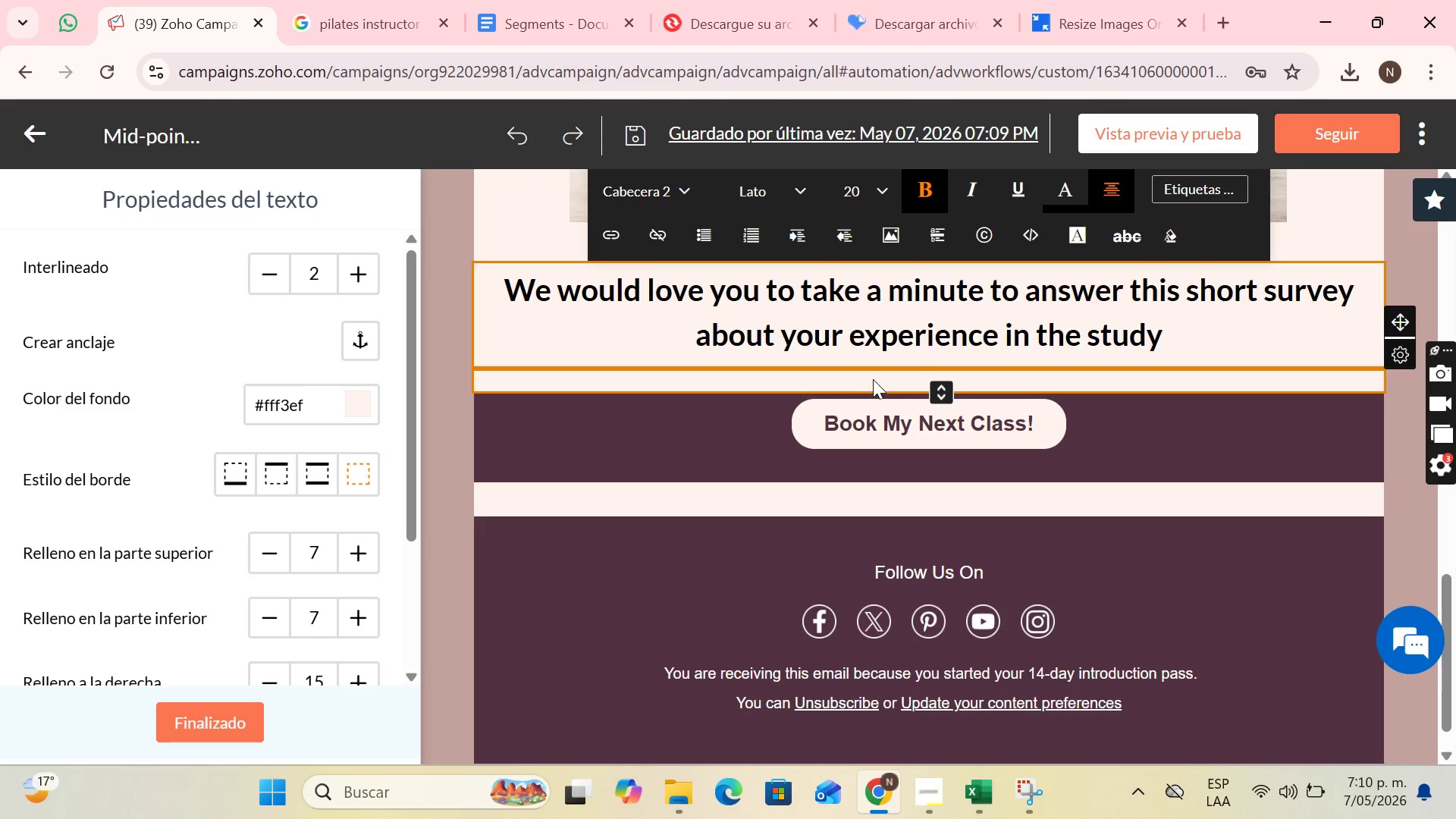 
wait(5.61)
 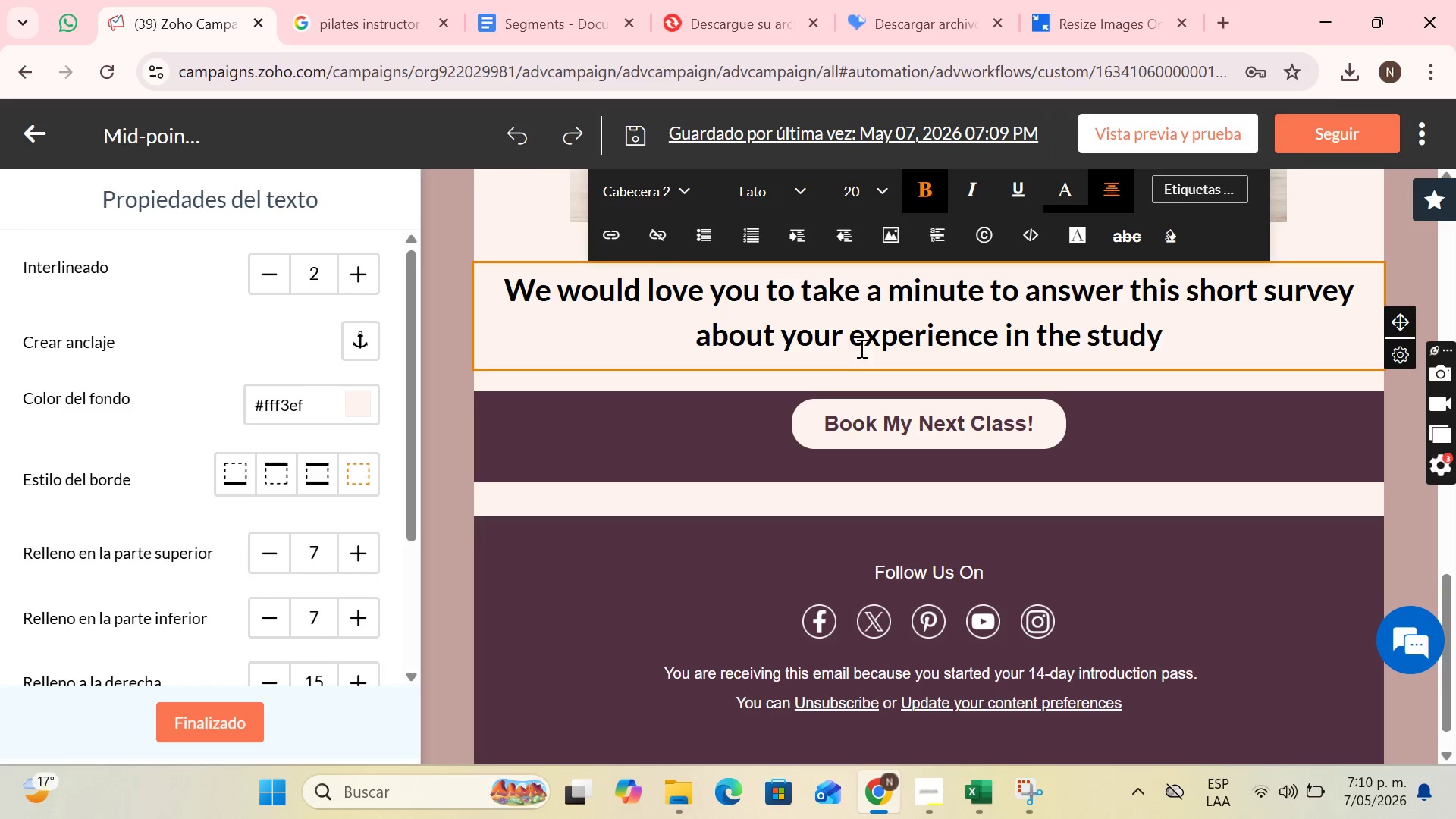 
scroll: coordinate [1097, 376], scroll_direction: up, amount: 3.0
 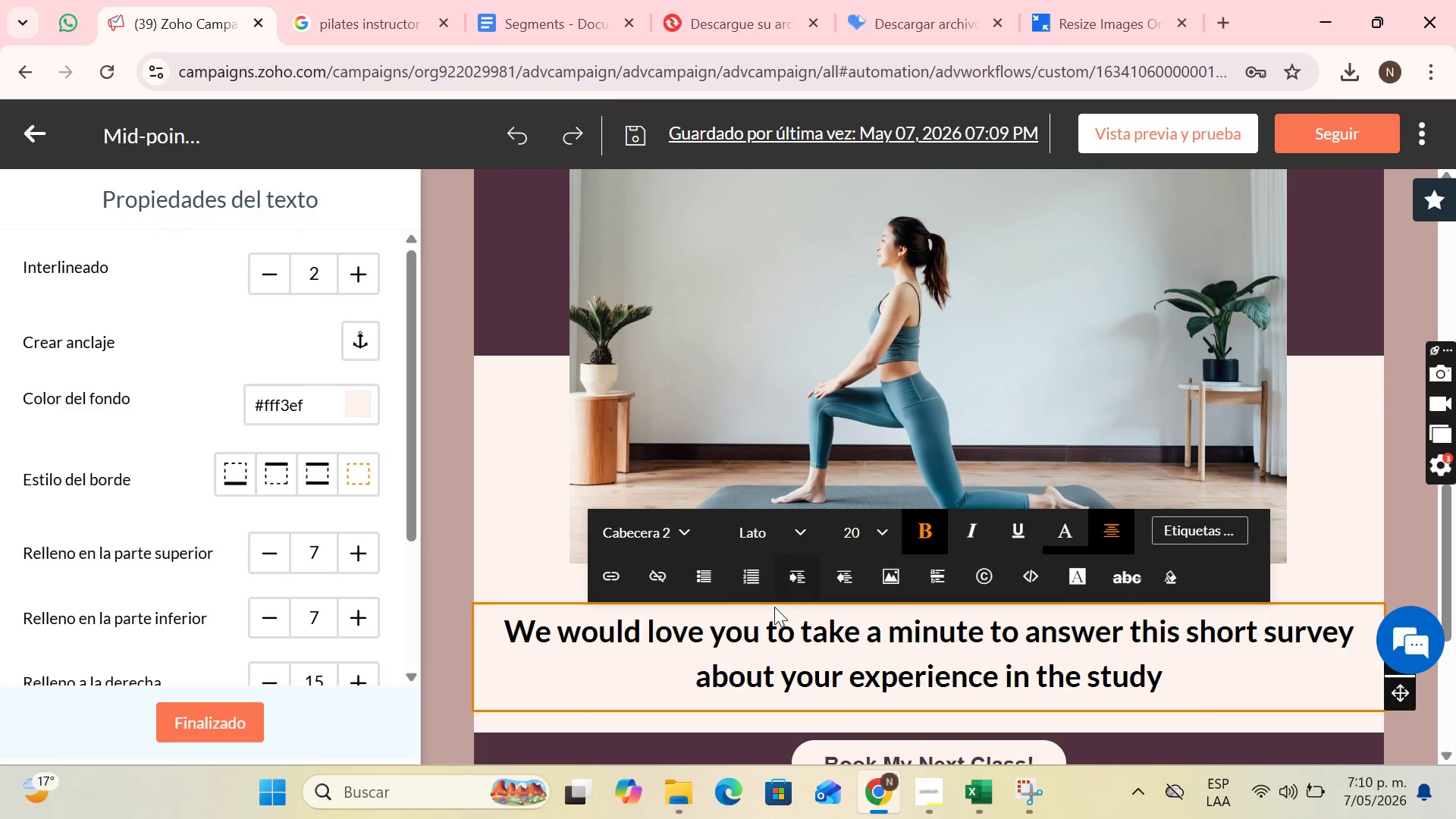 
scroll: coordinate [799, 609], scroll_direction: down, amount: 1.0
 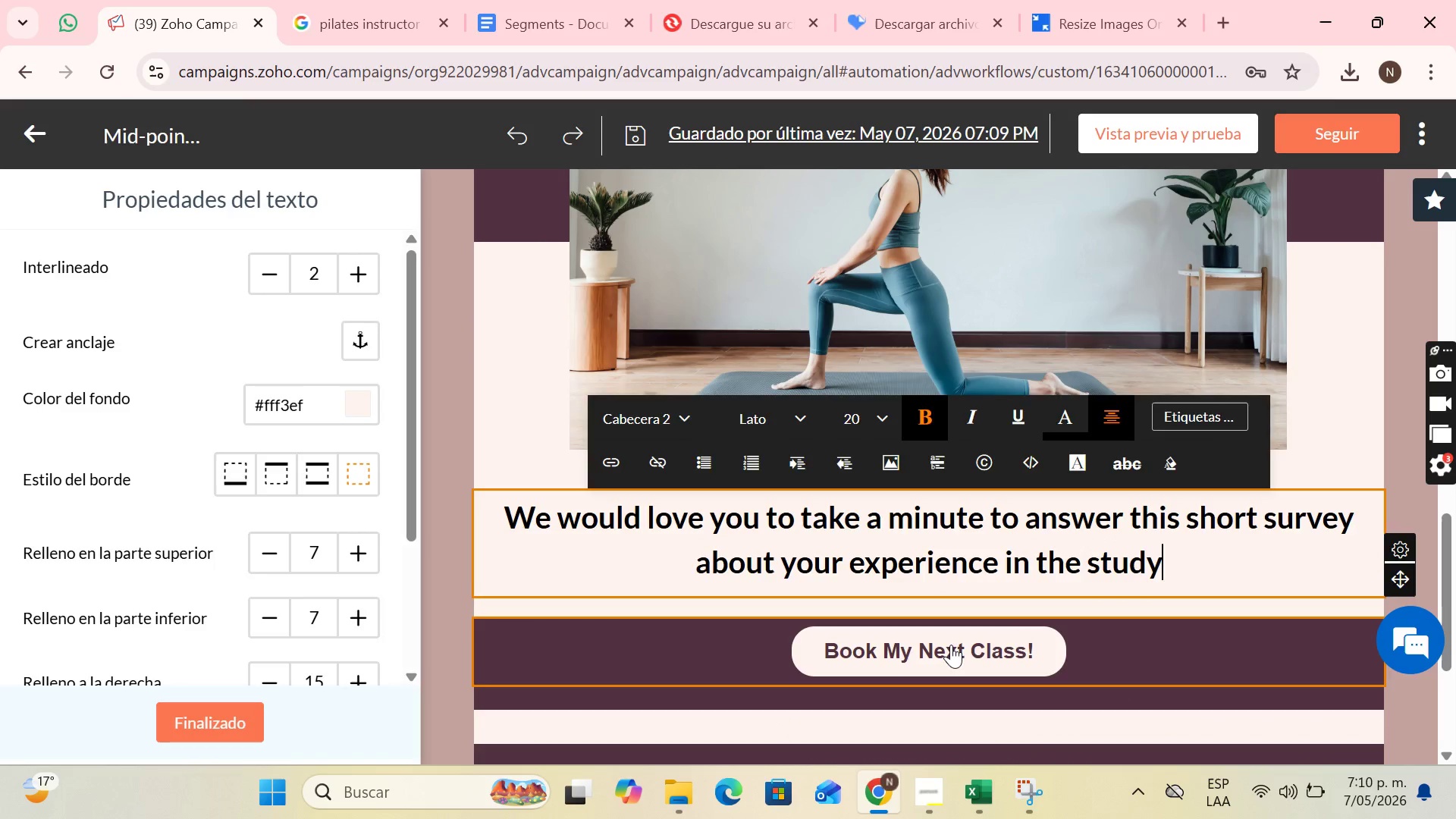 
left_click([951, 645])
 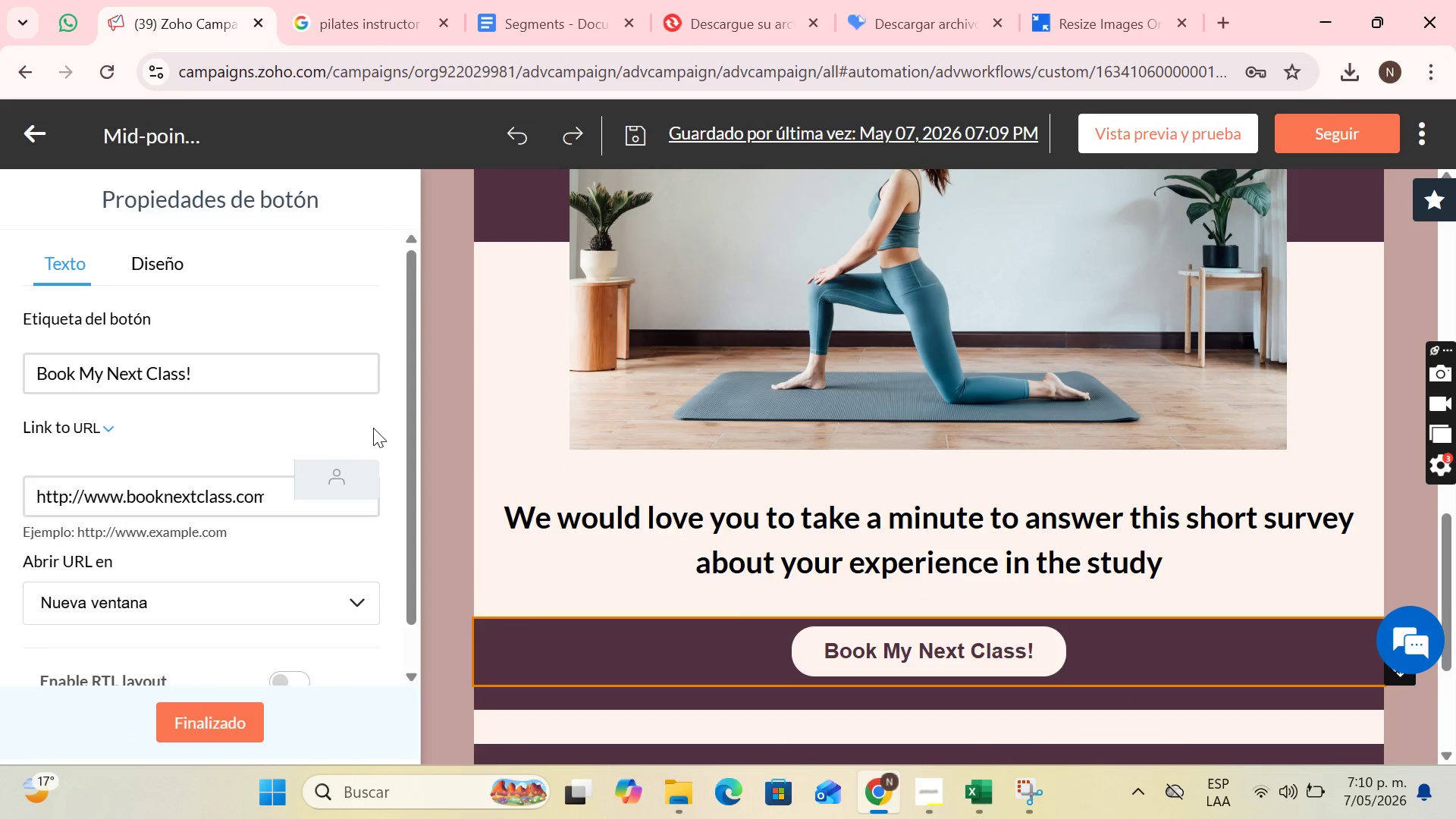 
wait(5.25)
 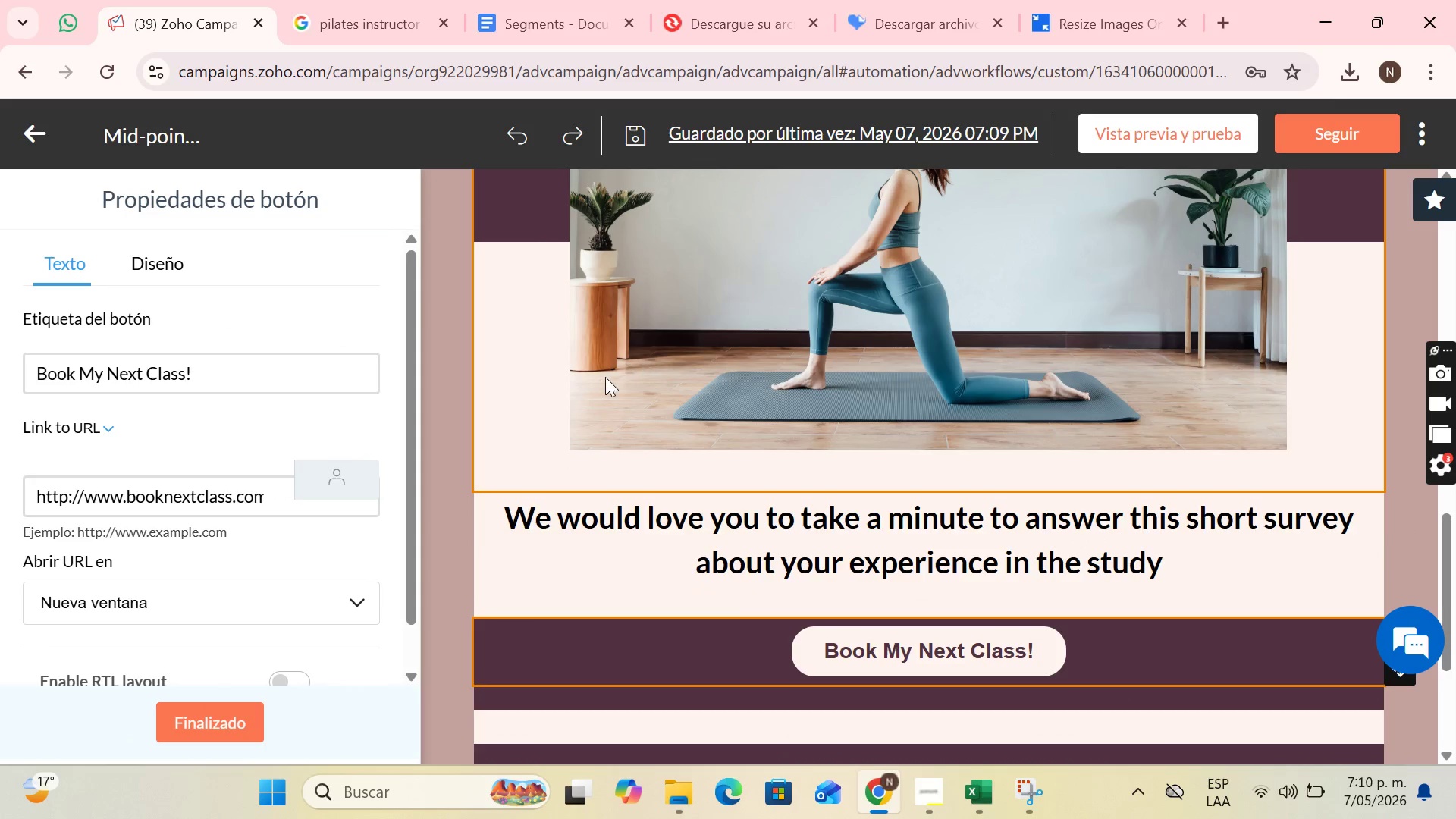 
left_click([235, 378])
 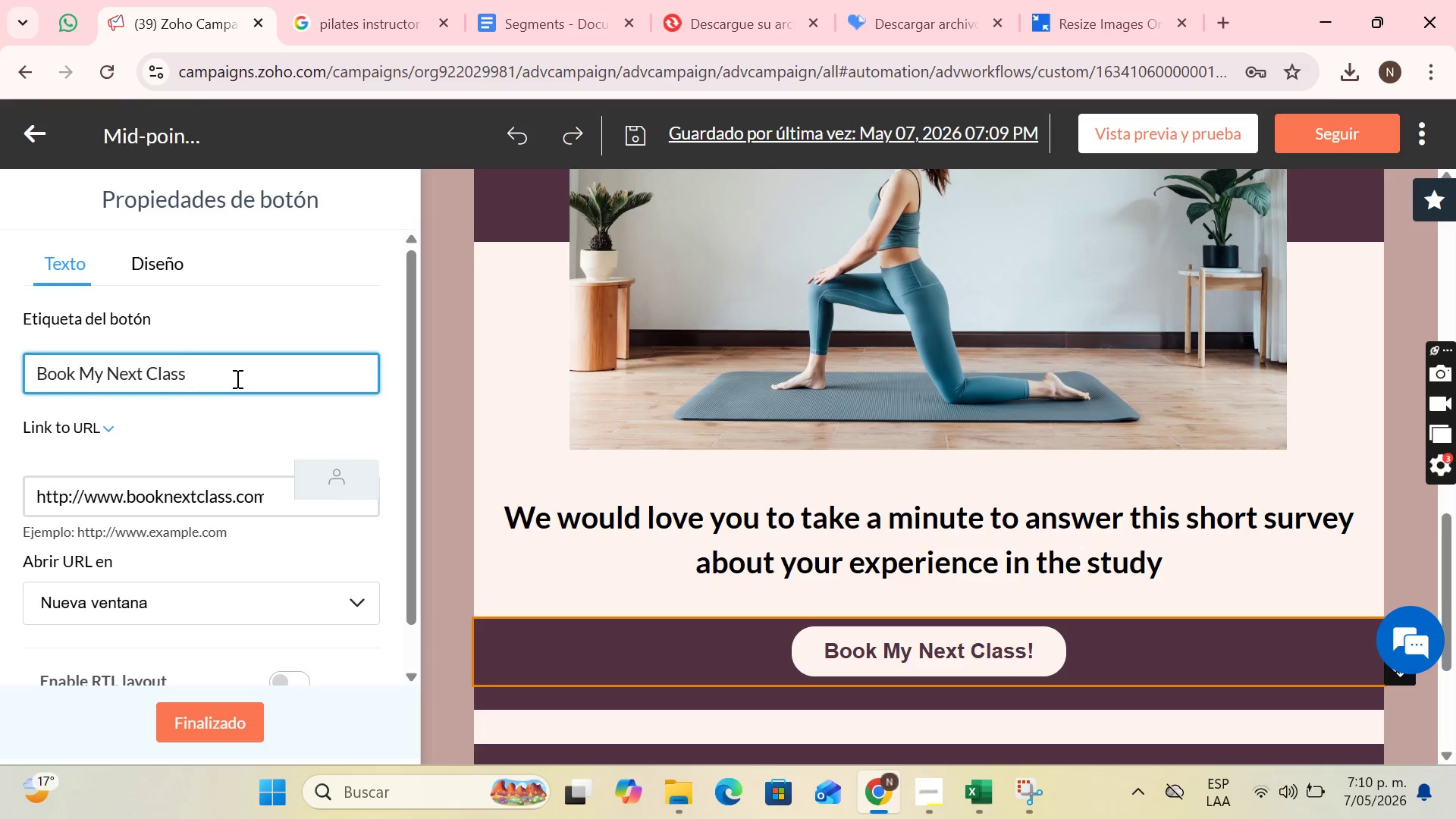 
hold_key(key=Backspace, duration=1.26)
 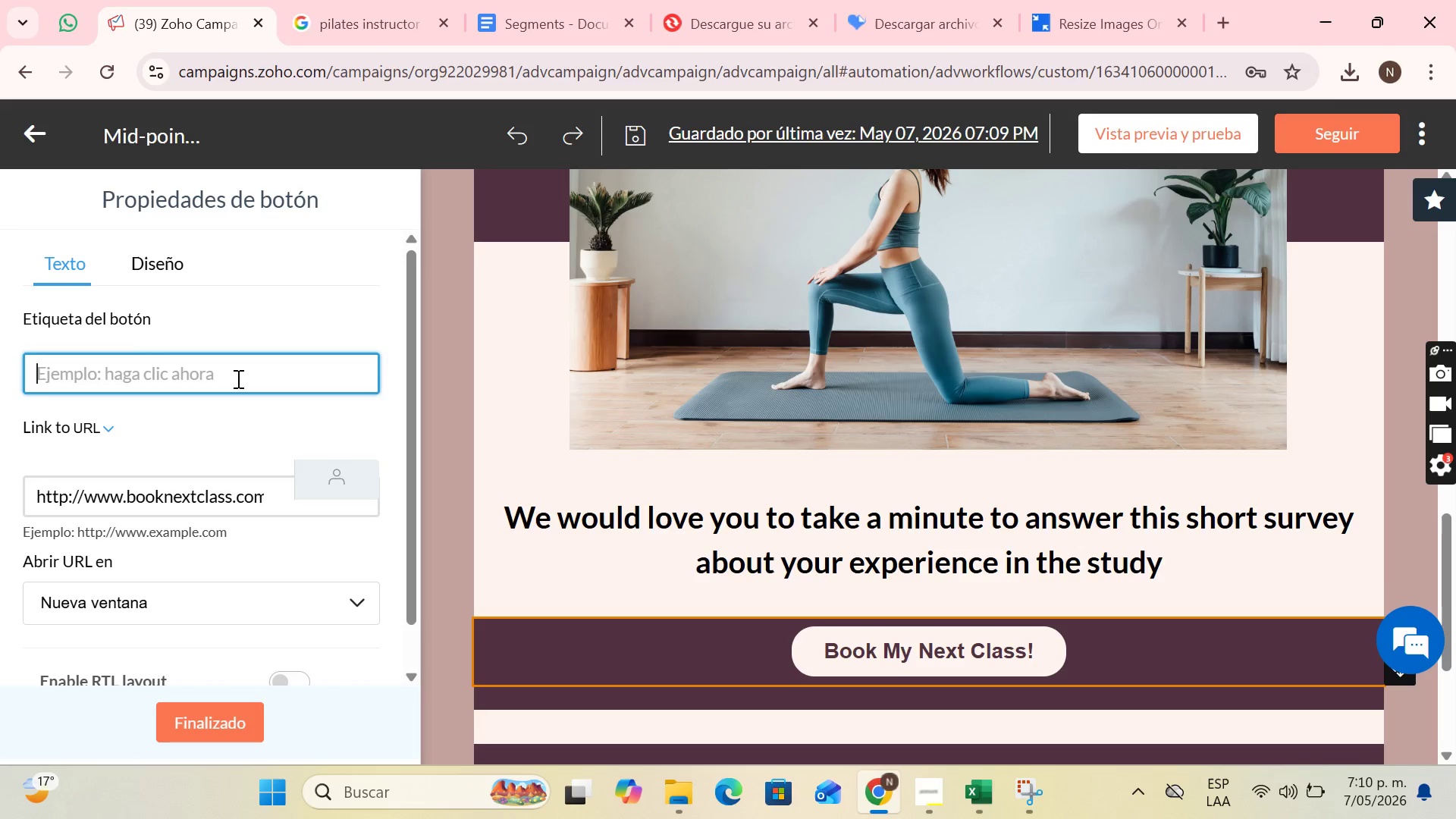 
type(Share MY)
key(Backspace)
type(y Opinion)
 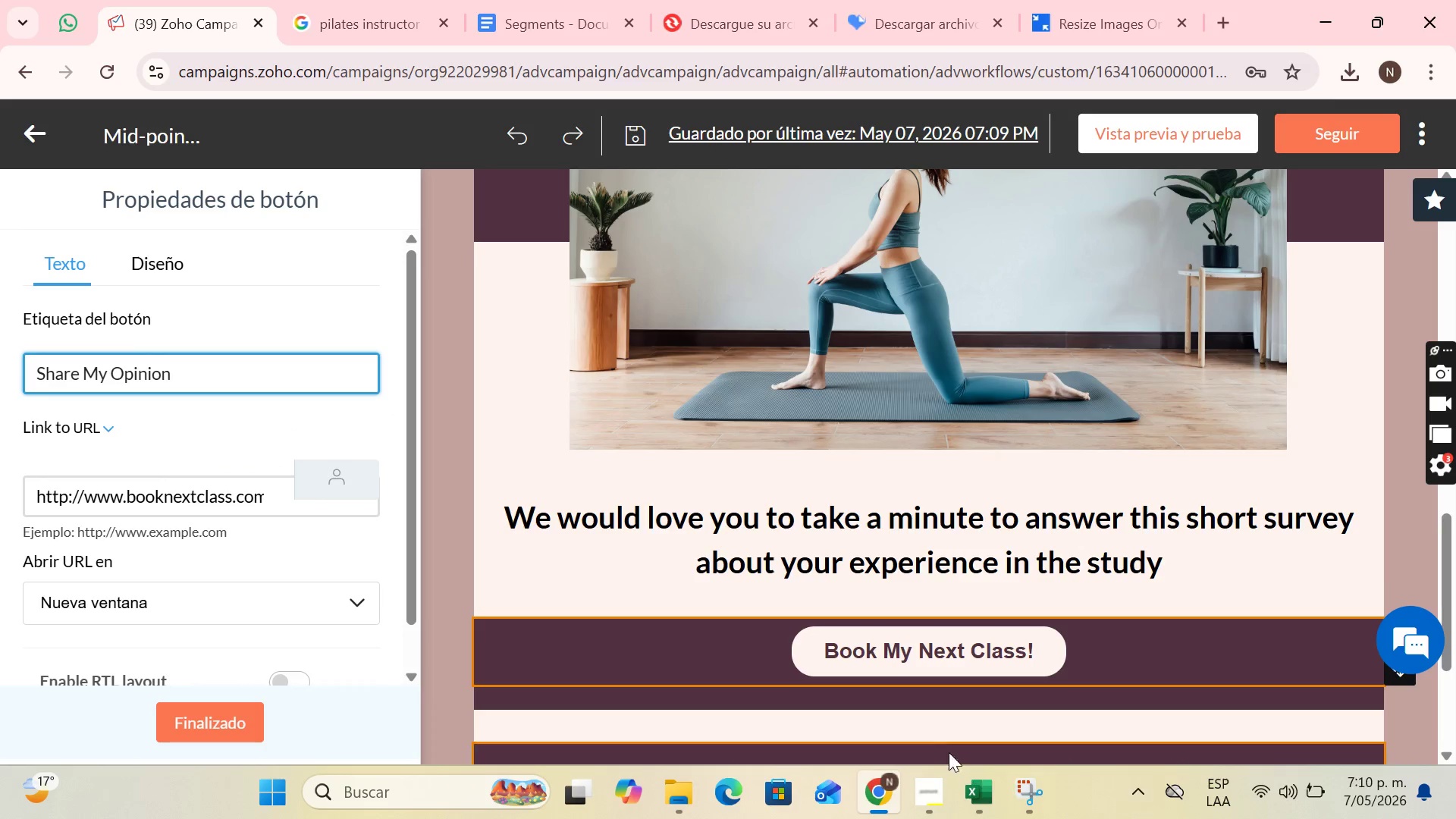 
scroll: coordinate [886, 698], scroll_direction: down, amount: 1.0
 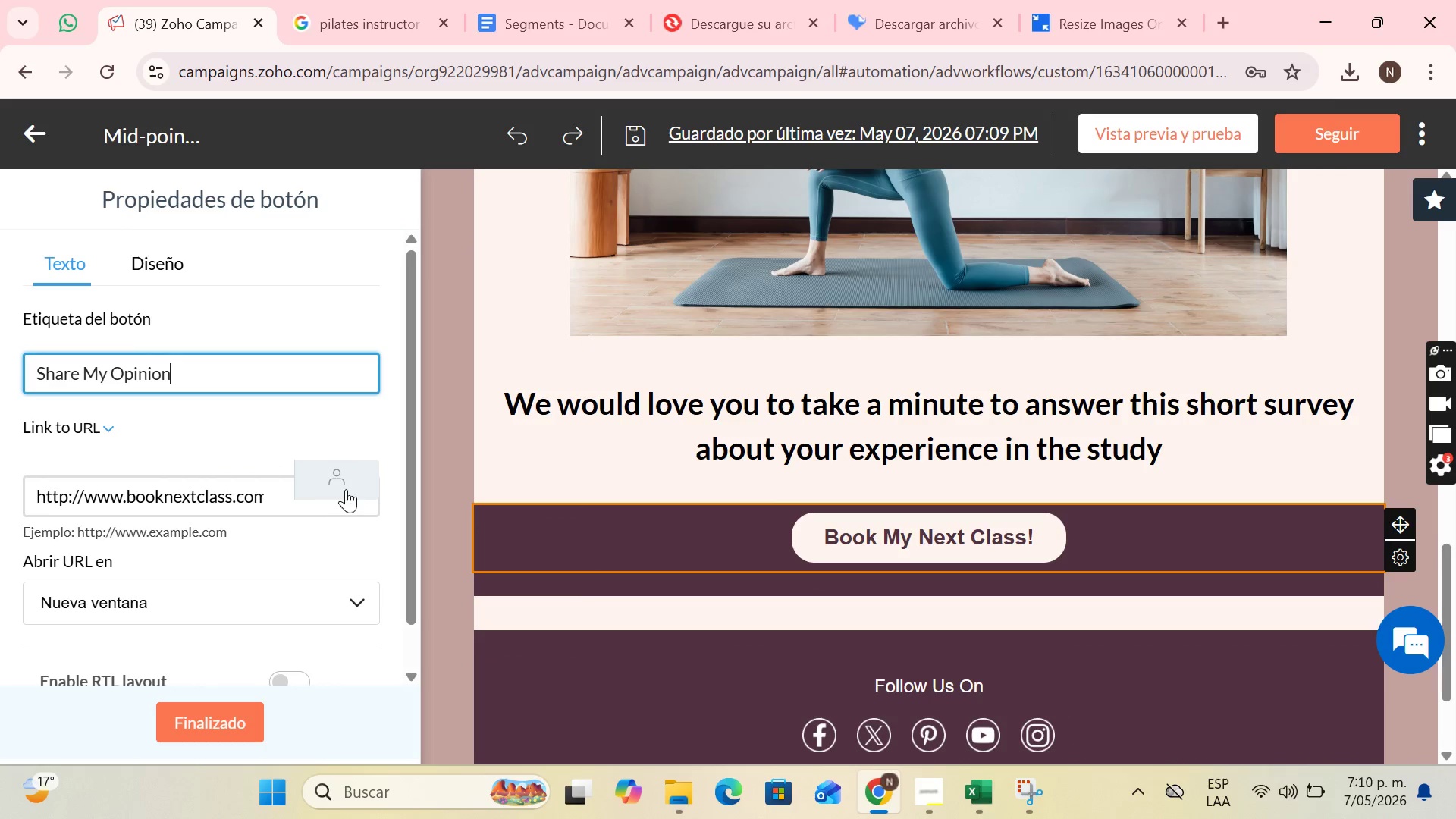 
left_click([347, 489])
 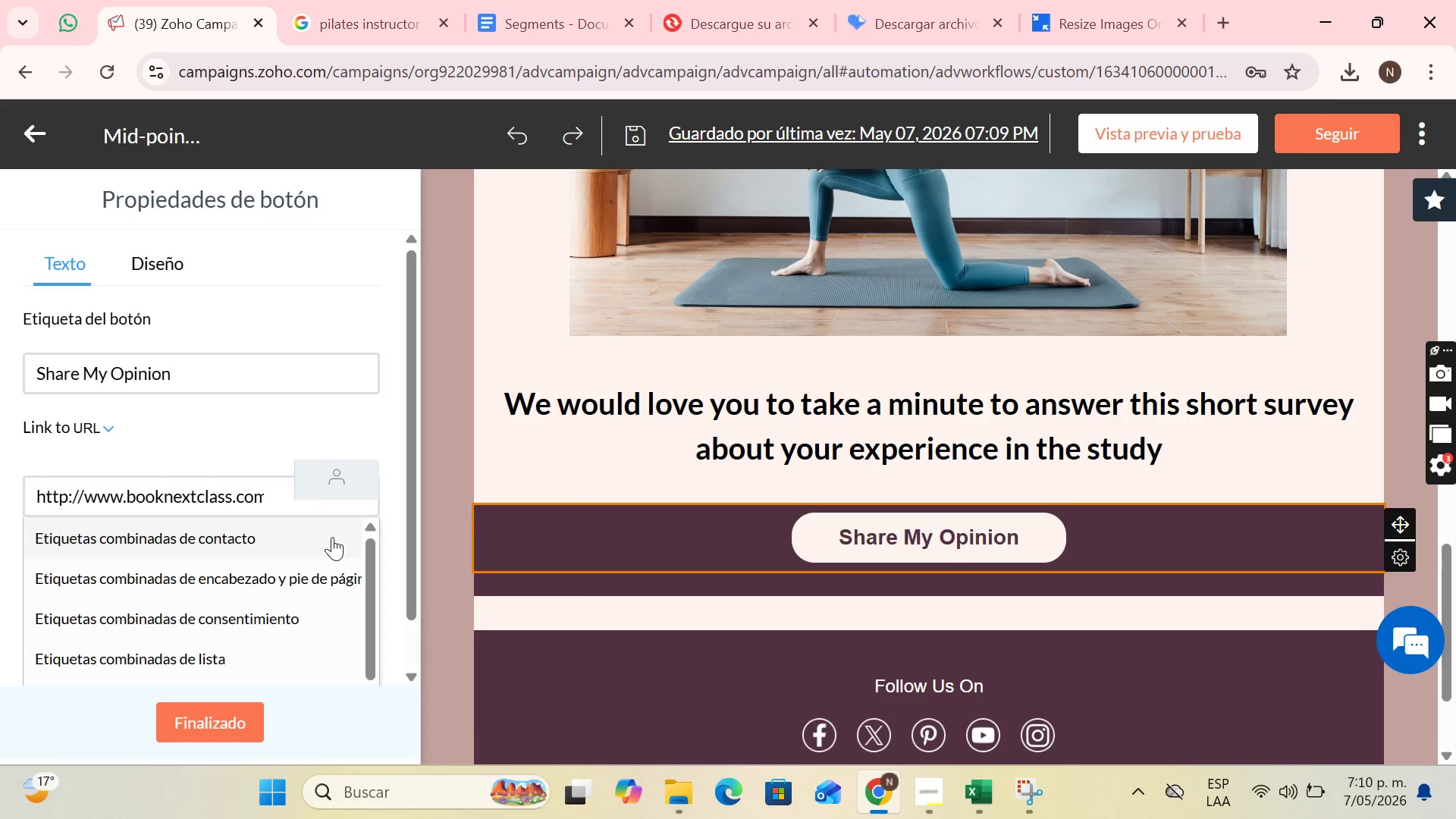 
scroll: coordinate [290, 566], scroll_direction: down, amount: 3.0
 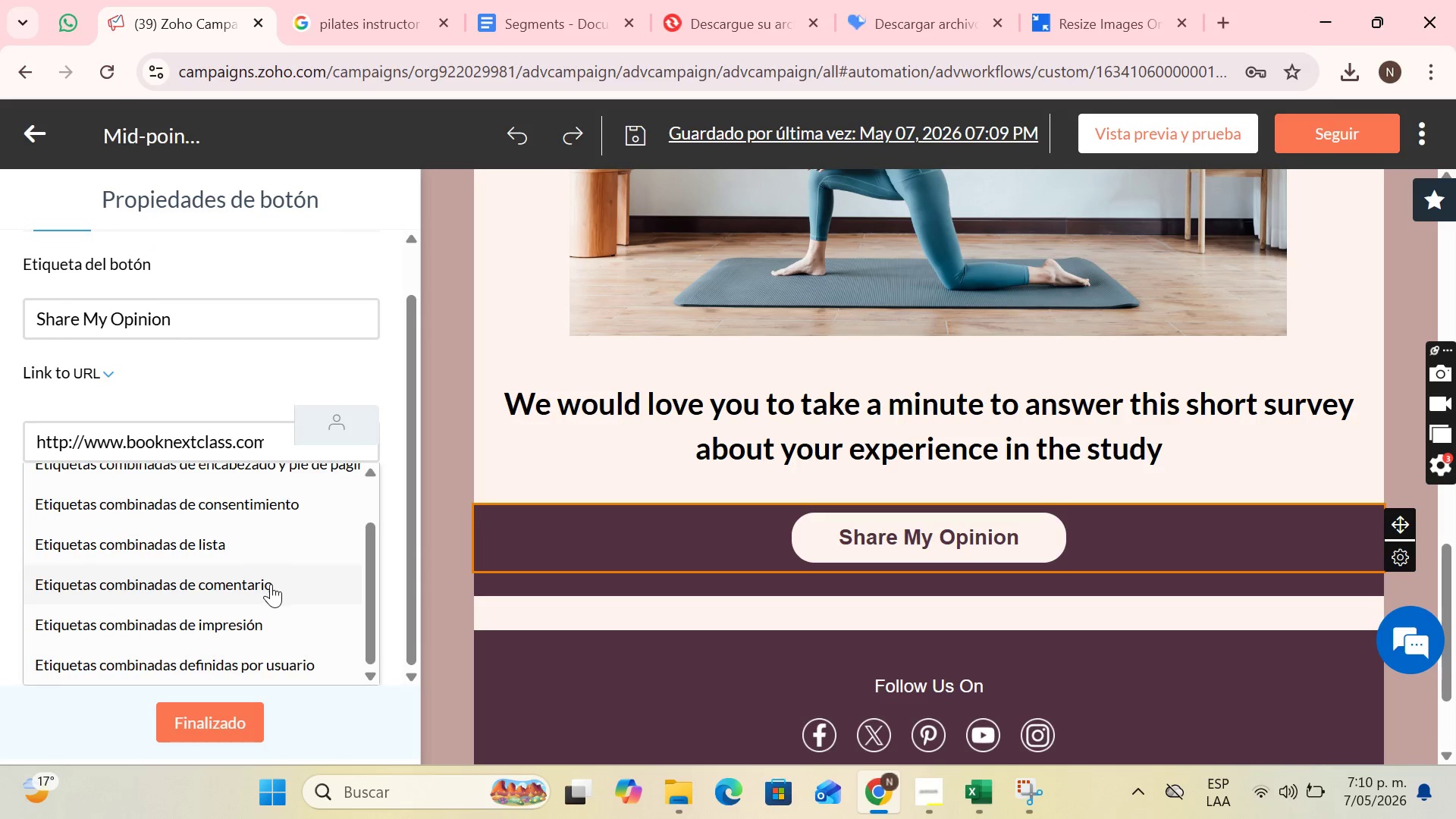 
scroll: coordinate [277, 526], scroll_direction: up, amount: 4.0
 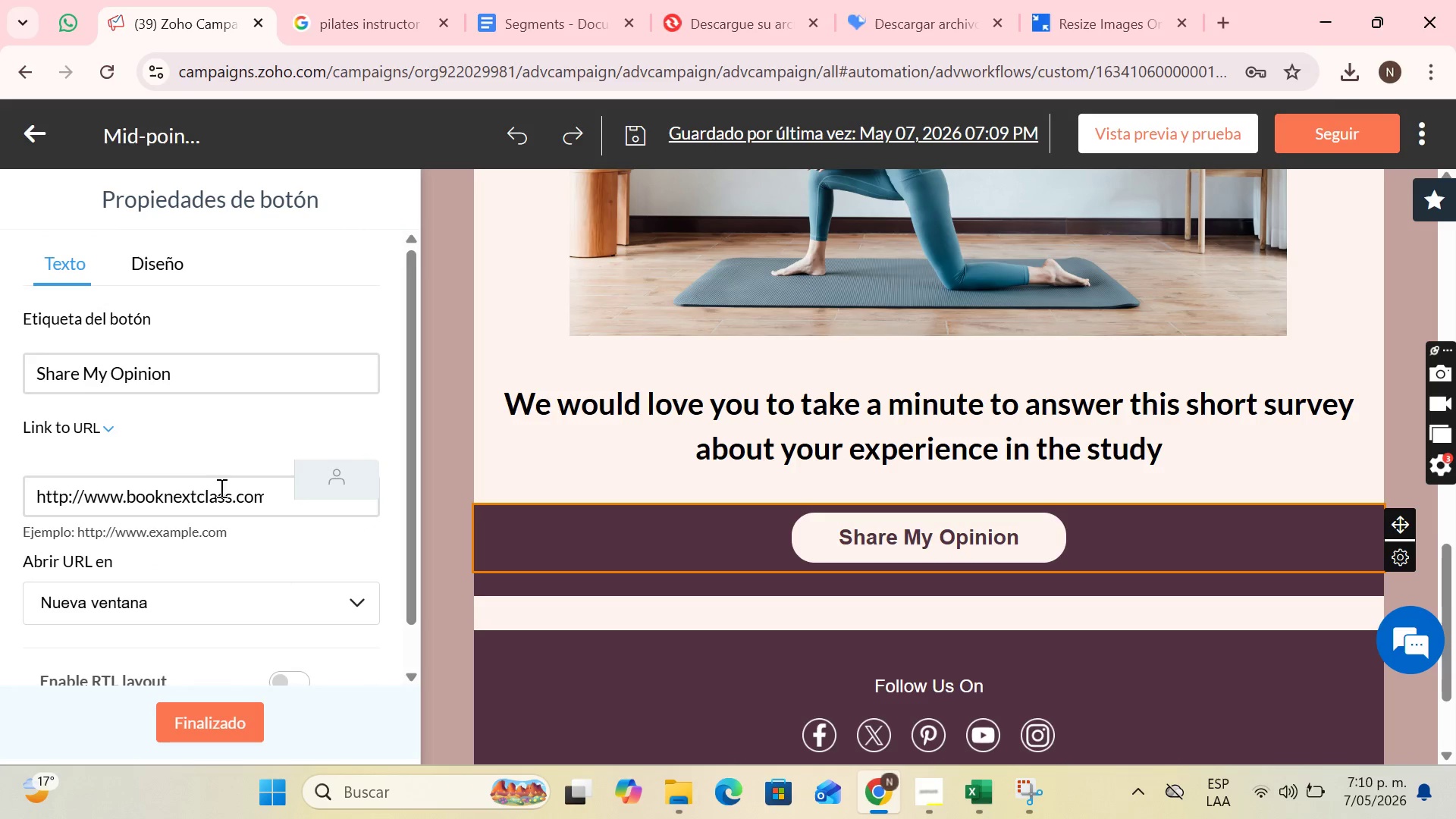 
left_click_drag(start_coordinate=[231, 495], to_coordinate=[127, 504])
 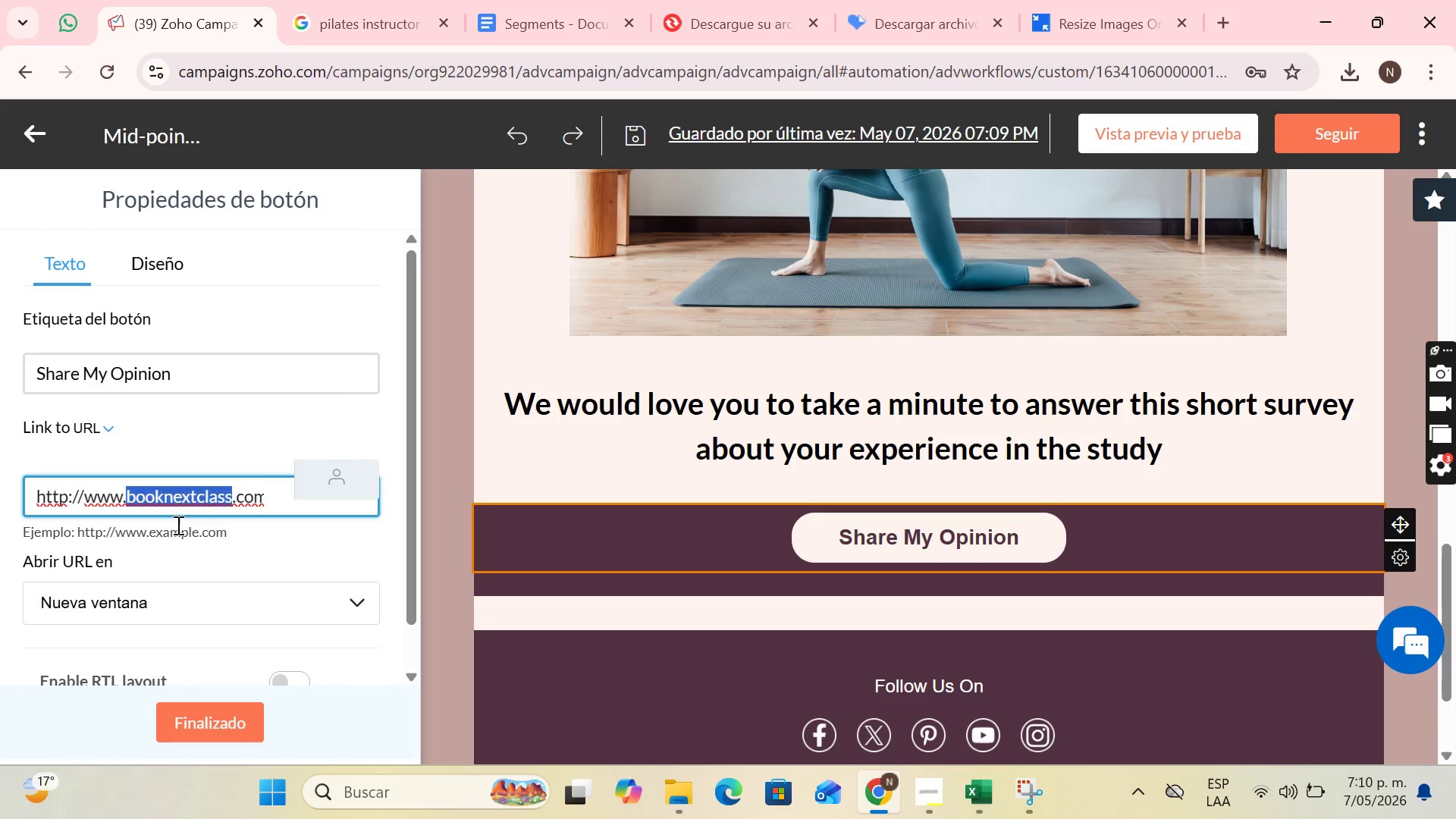 
key(Backspace)
type(opiniontest)
 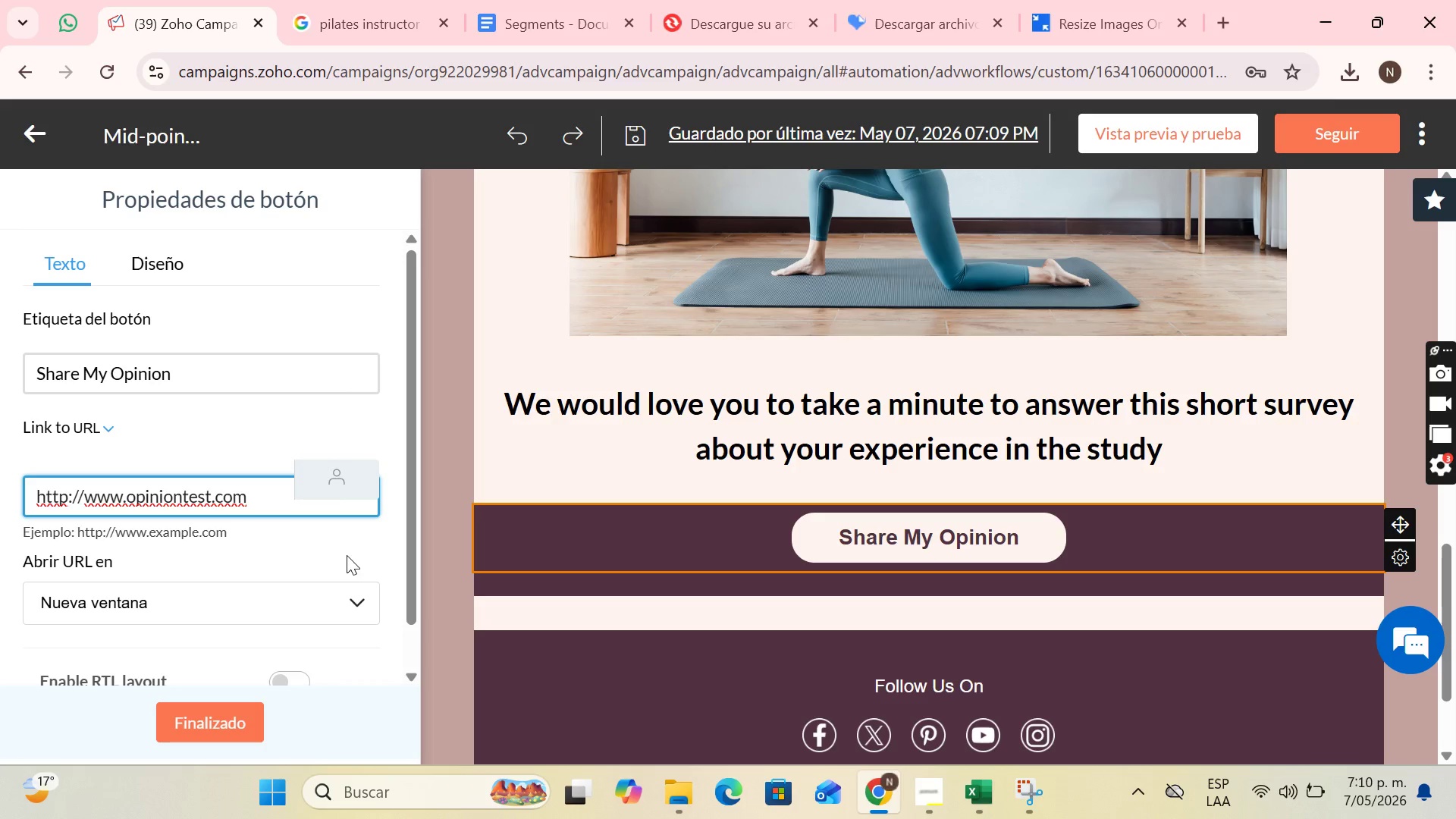 
scroll: coordinate [218, 512], scroll_direction: down, amount: 4.0
 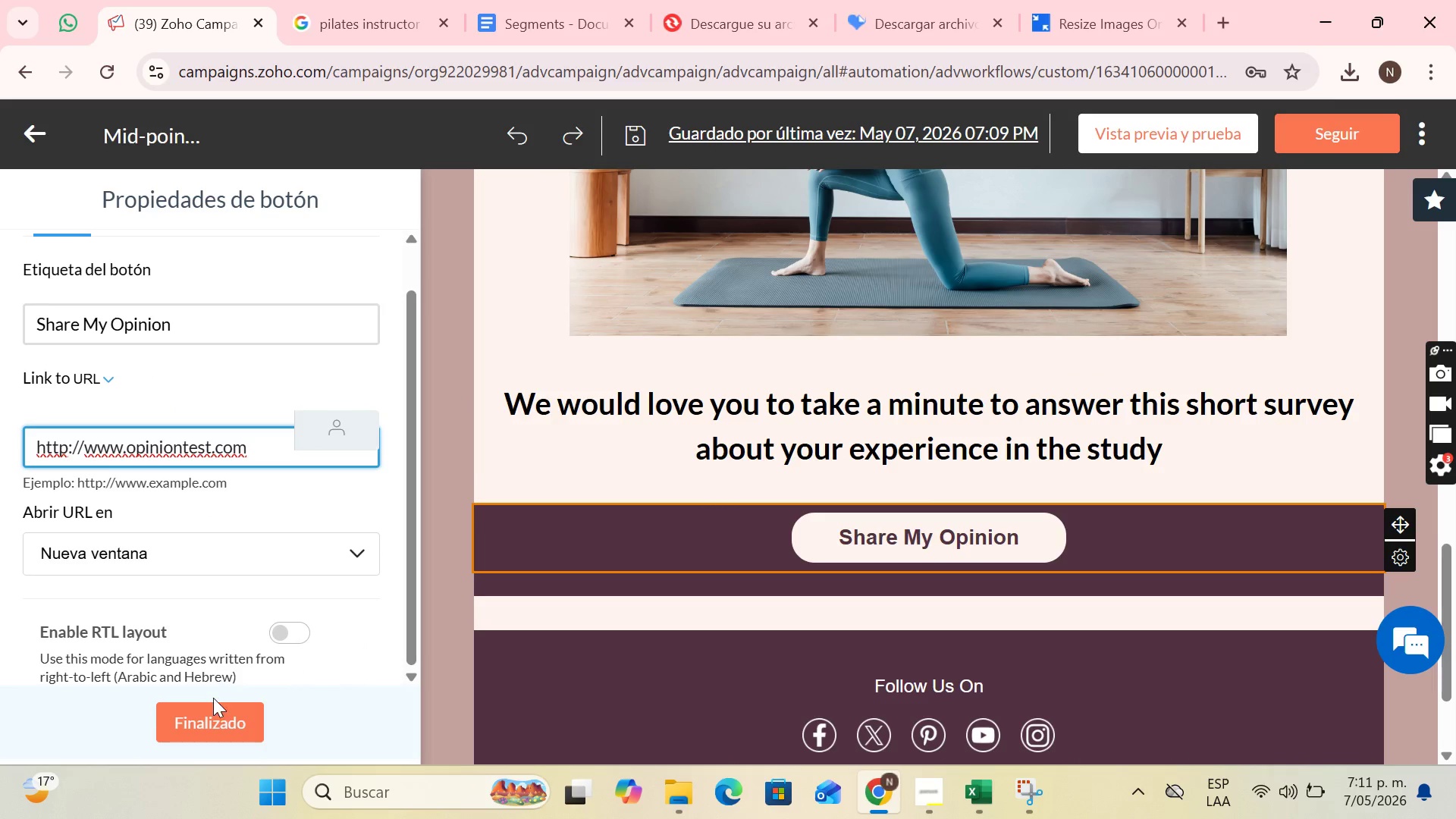 
left_click([205, 730])
 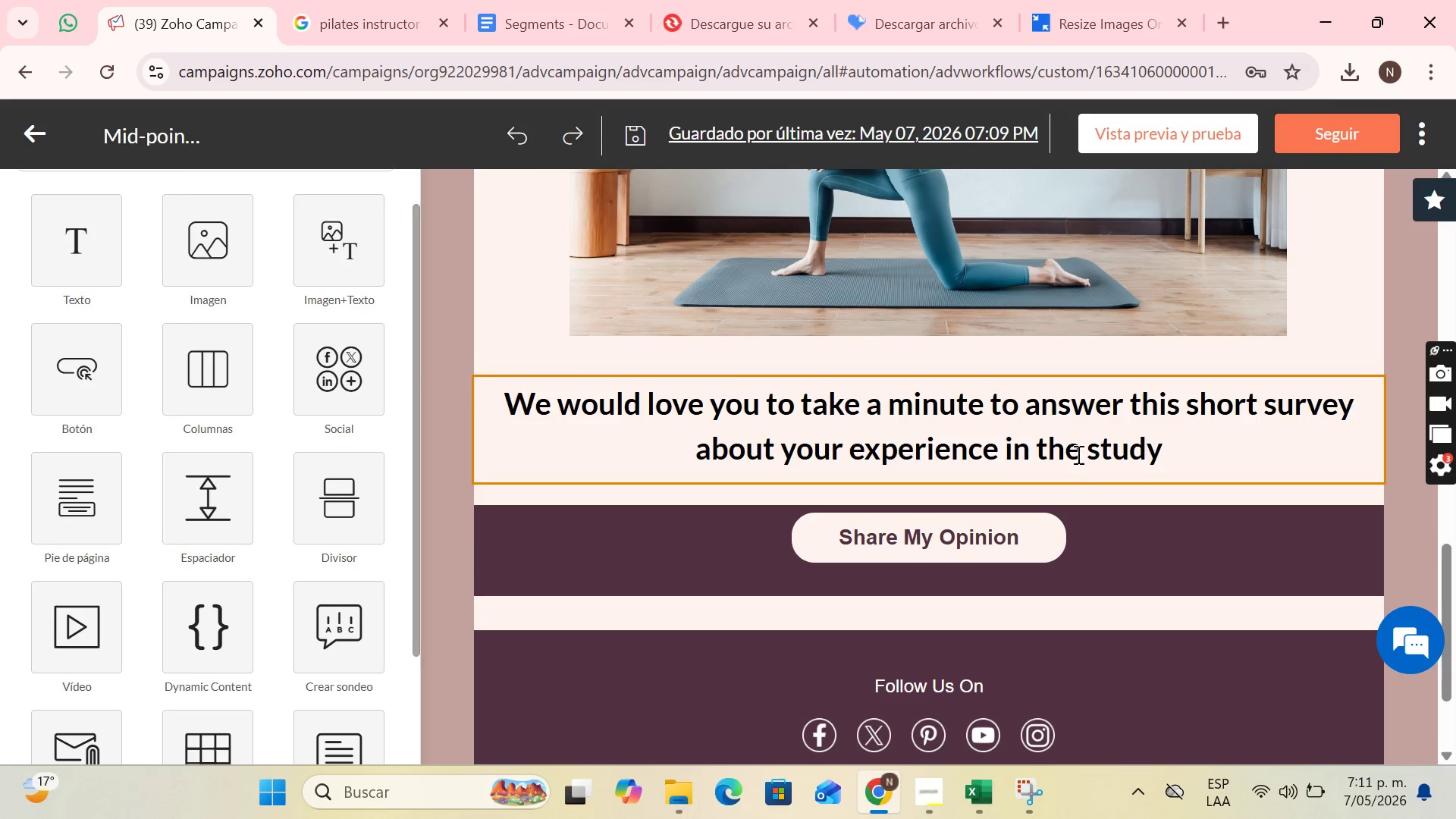 
scroll: coordinate [1070, 470], scroll_direction: up, amount: 7.0
 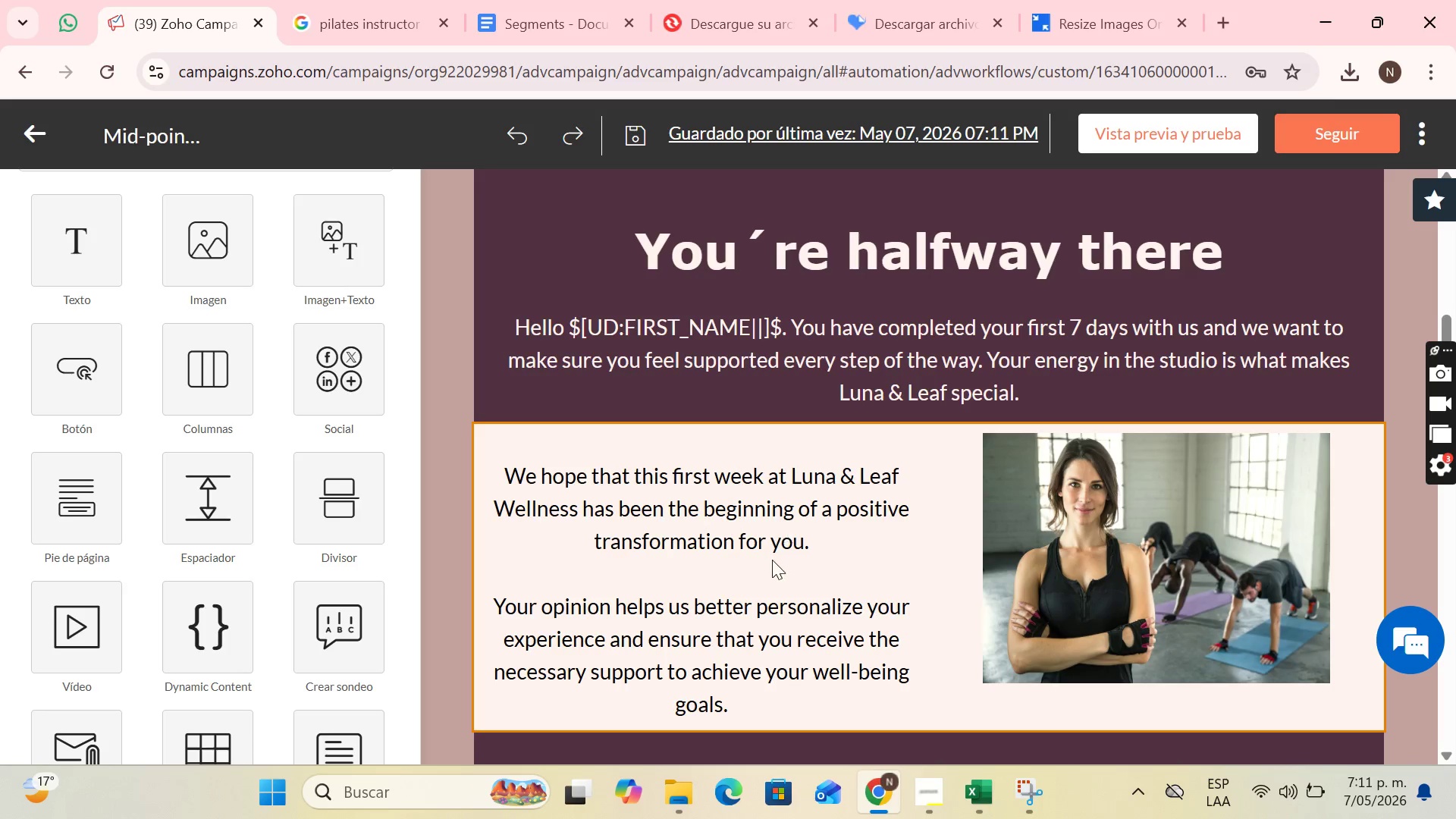 
left_click([768, 563])
 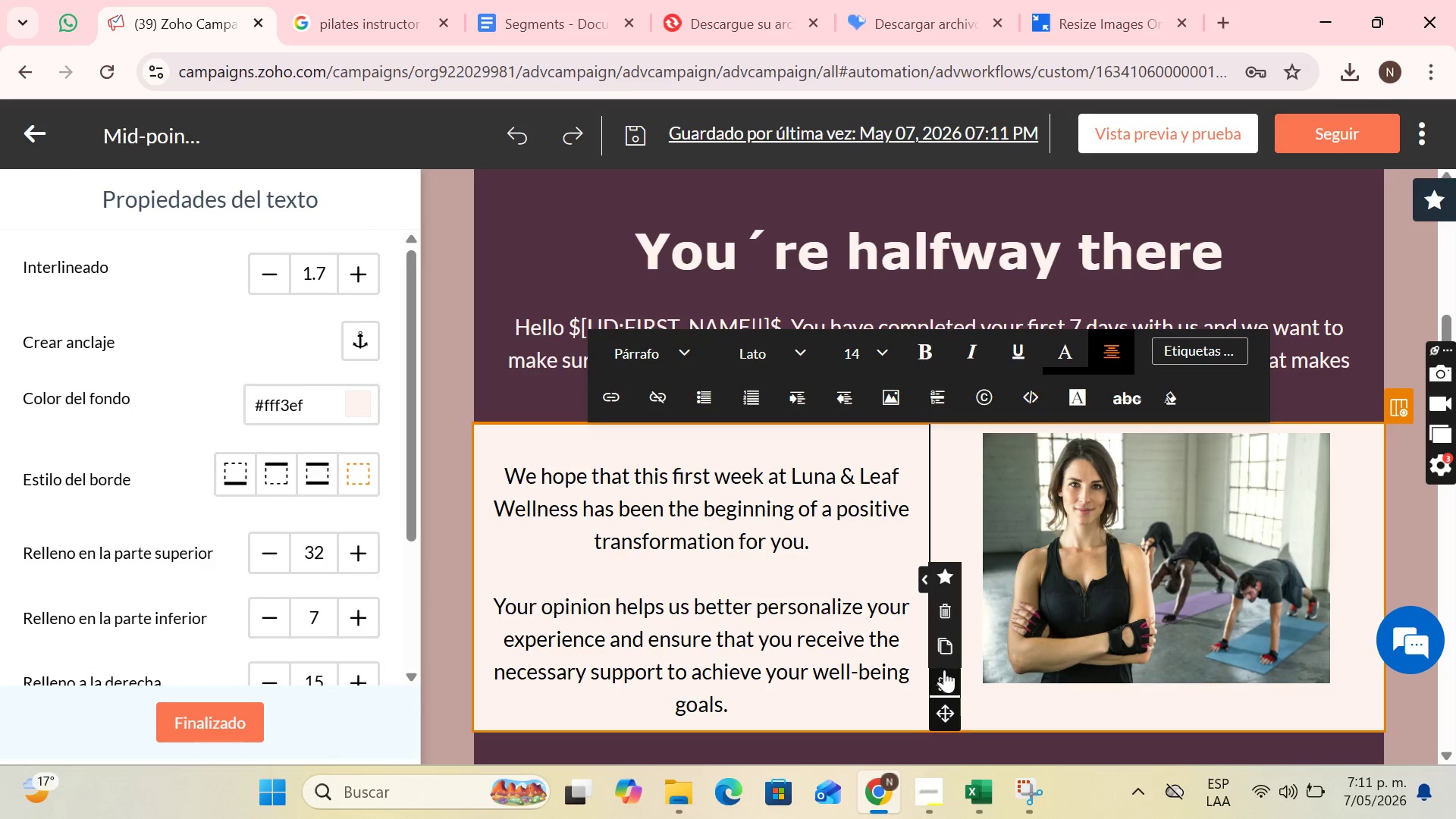 
left_click([944, 641])
 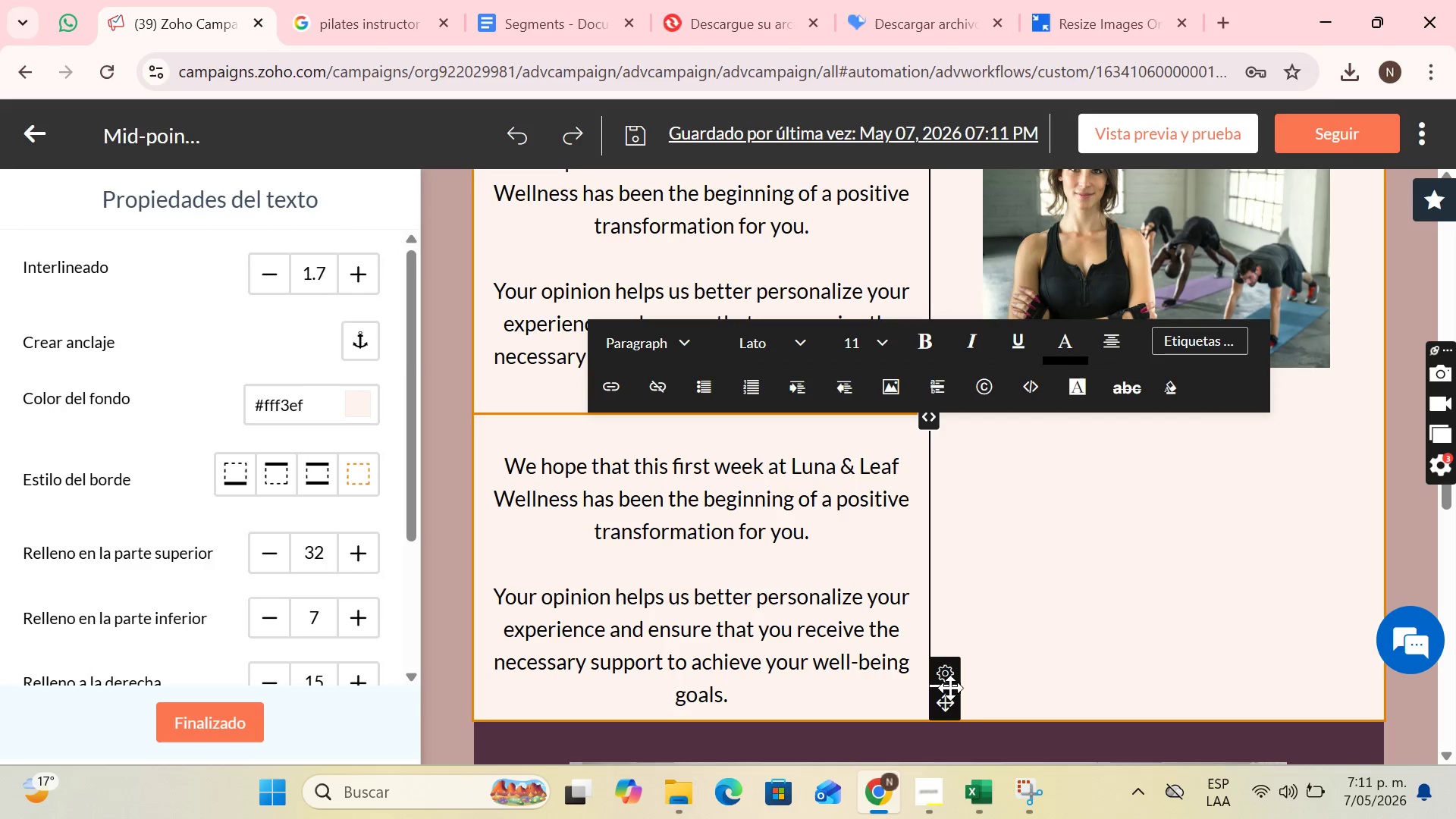 
left_click_drag(start_coordinate=[950, 696], to_coordinate=[964, 482])
 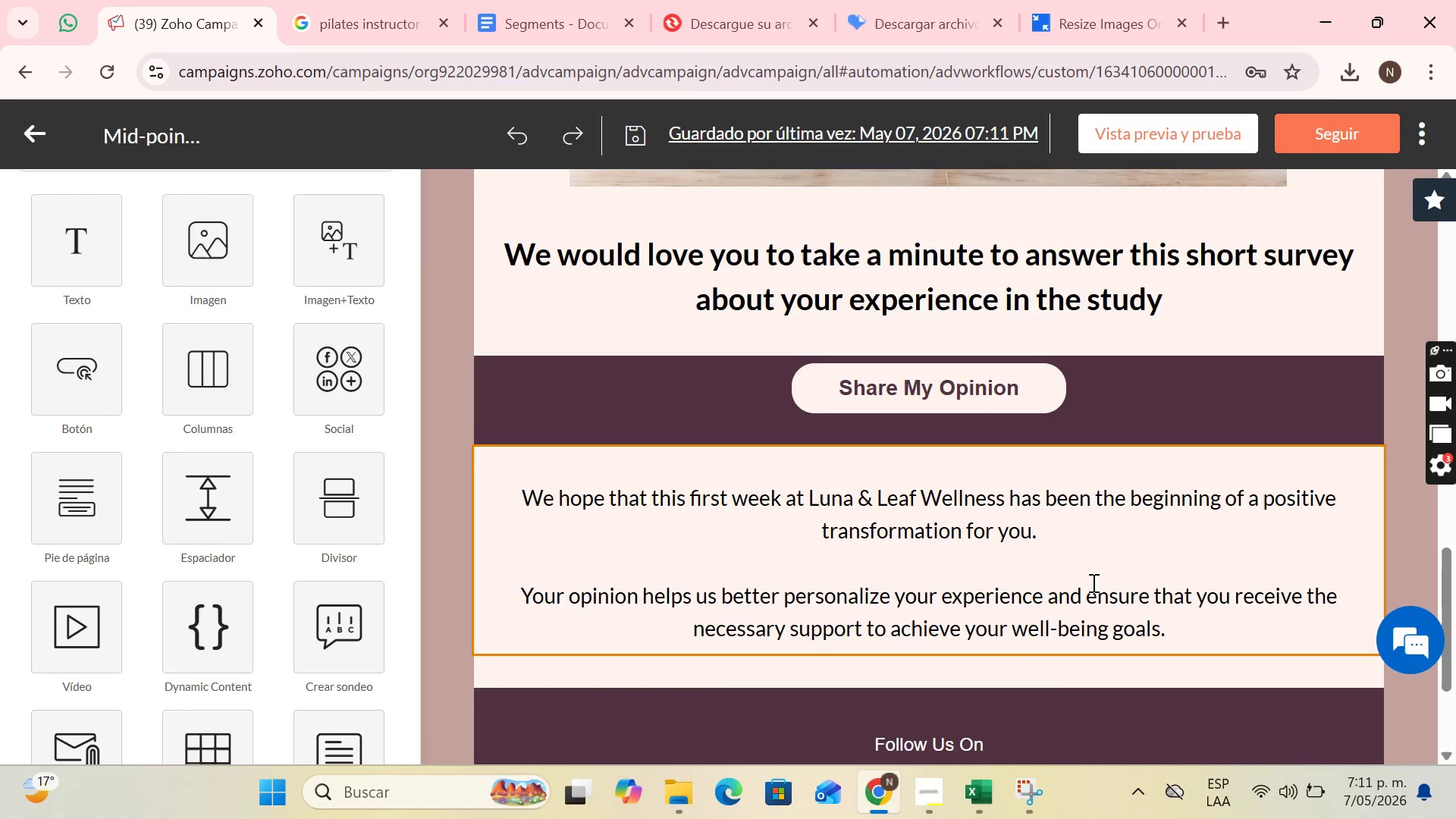 
left_click([1042, 666])
 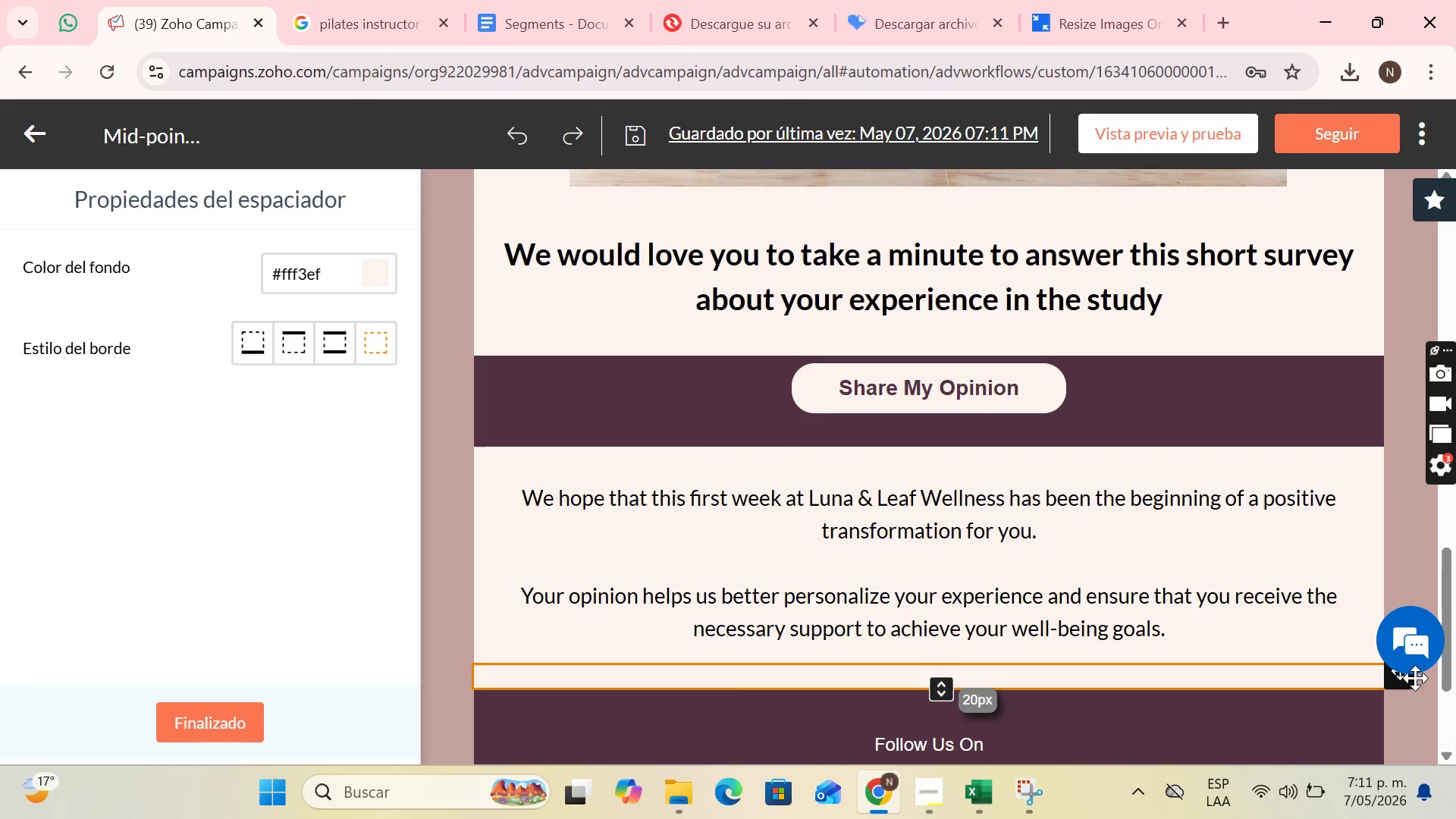 
left_click_drag(start_coordinate=[1406, 678], to_coordinate=[977, 692])
 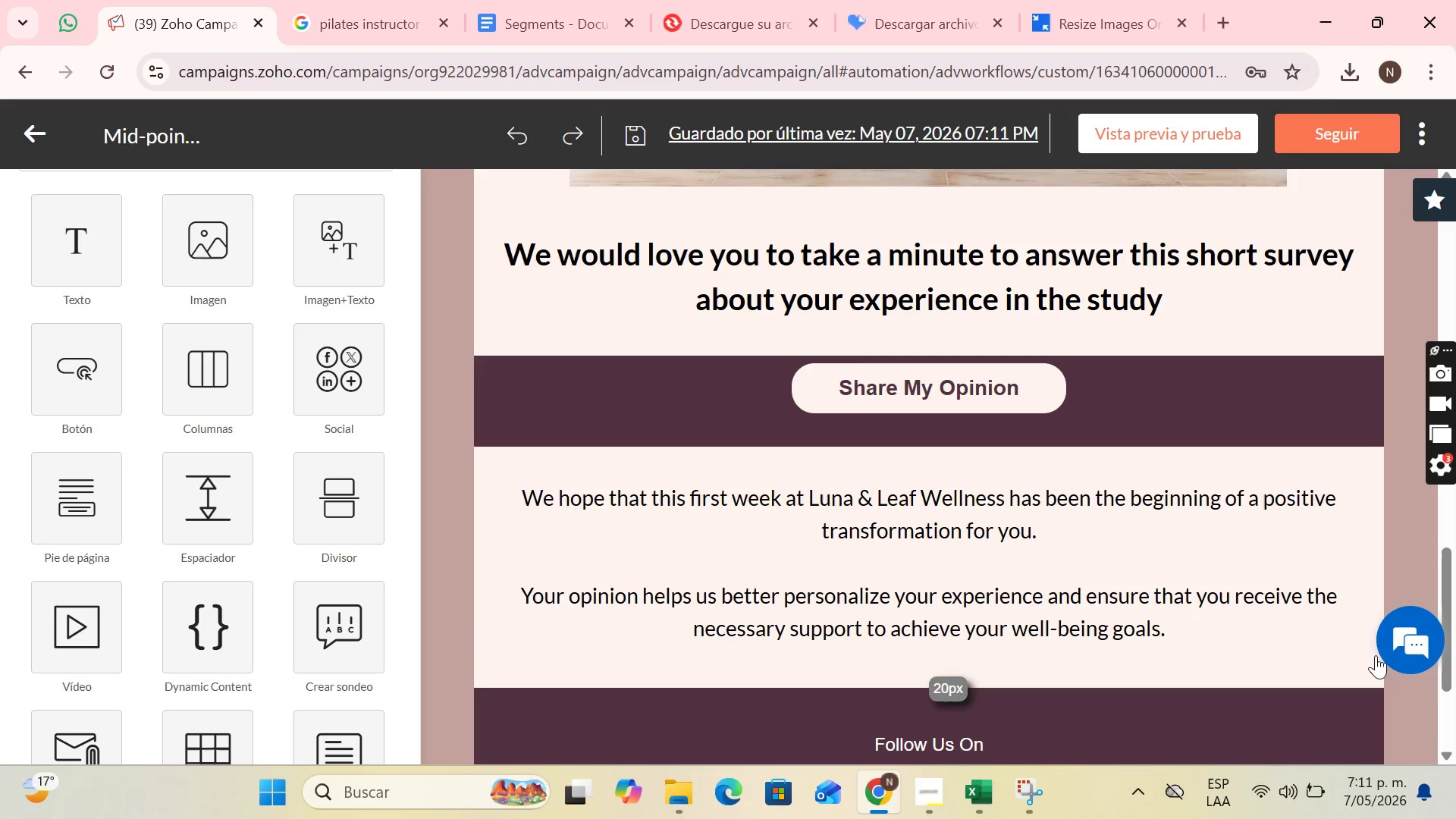 
left_click([1285, 664])
 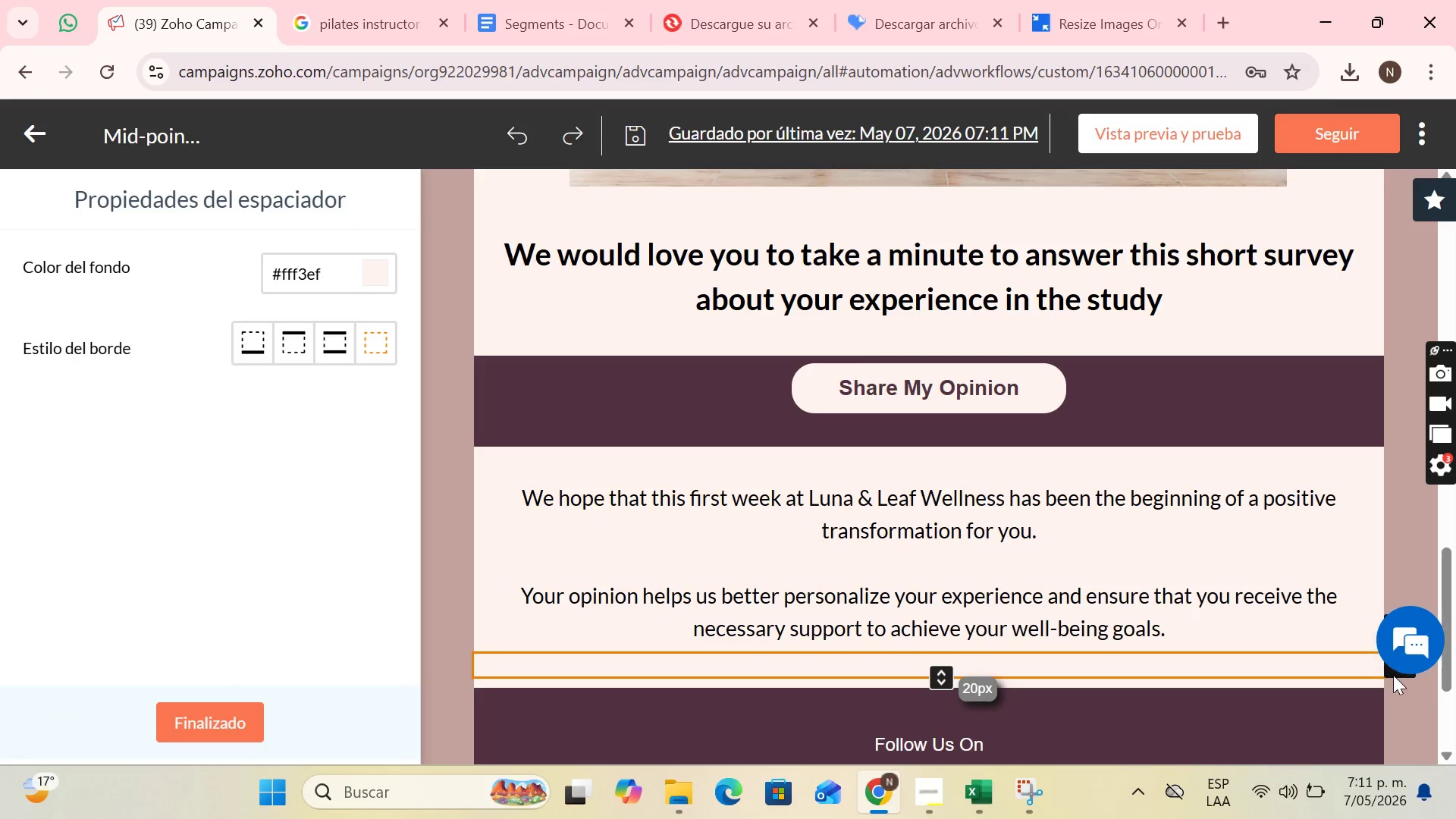 
left_click_drag(start_coordinate=[1393, 675], to_coordinate=[1356, 617])
 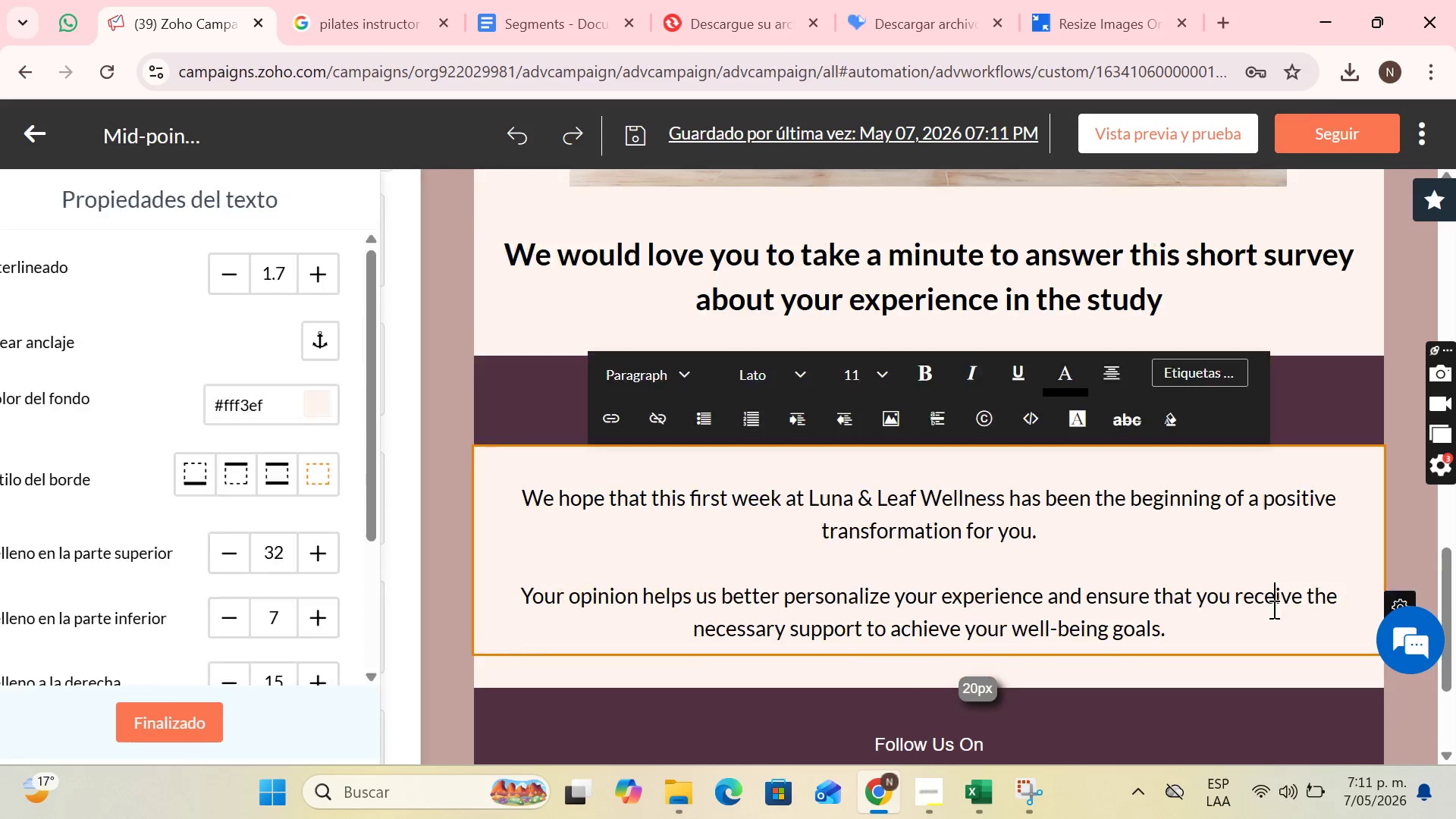 
left_click([1272, 609])
 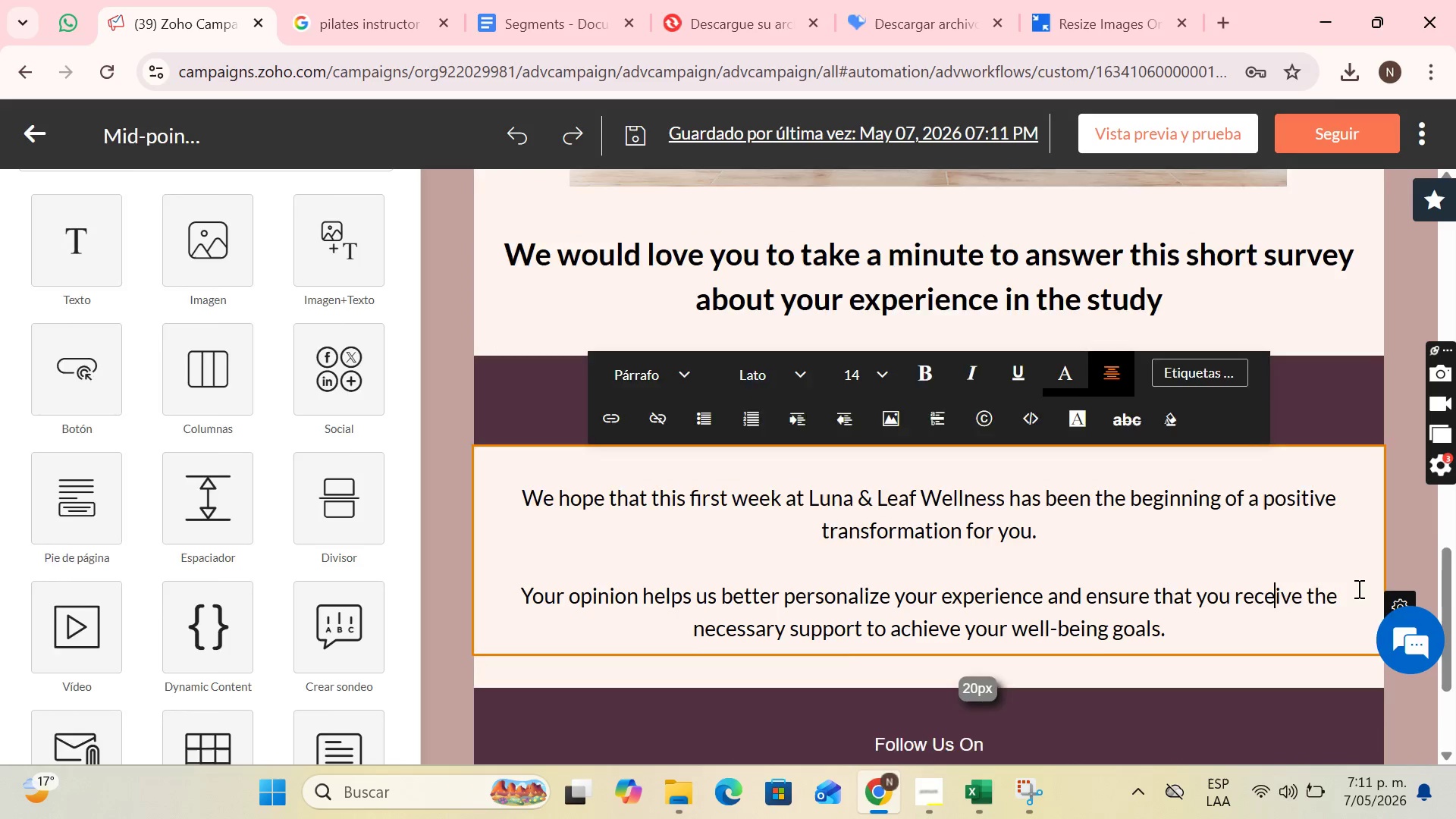 
scroll: coordinate [1357, 588], scroll_direction: down, amount: 1.0
 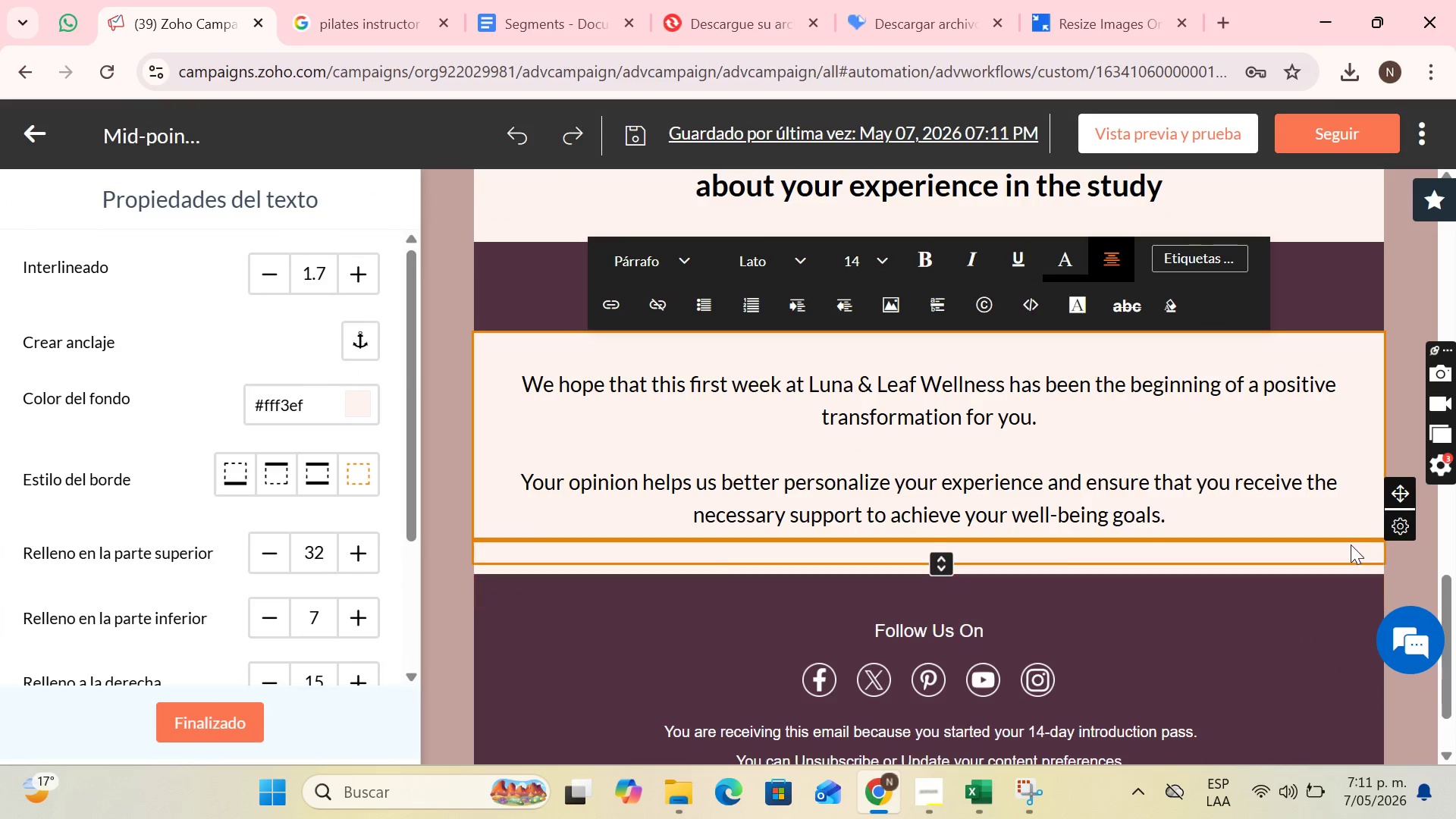 
left_click([1351, 544])
 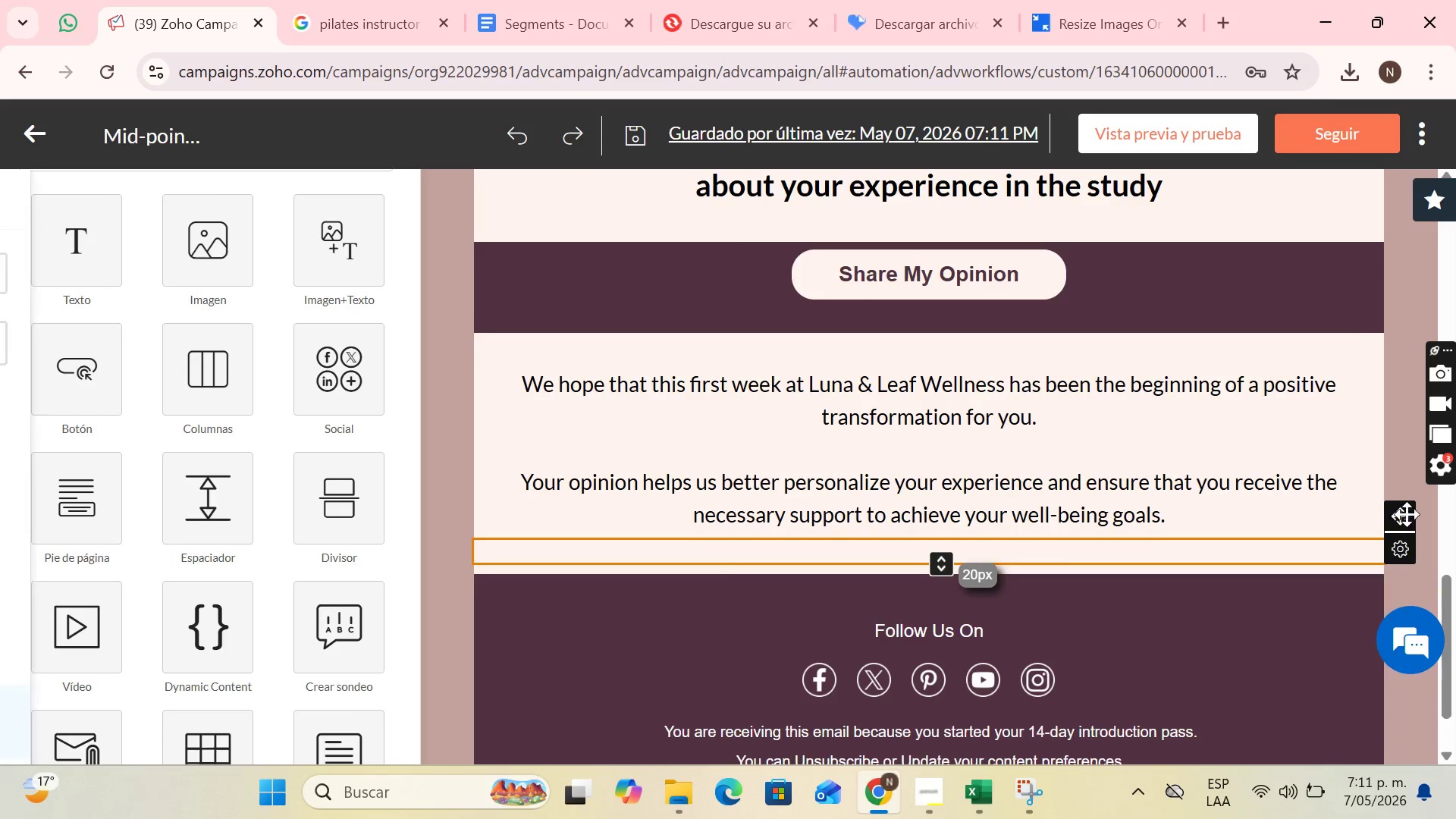 
left_click_drag(start_coordinate=[1407, 514], to_coordinate=[962, 336])
 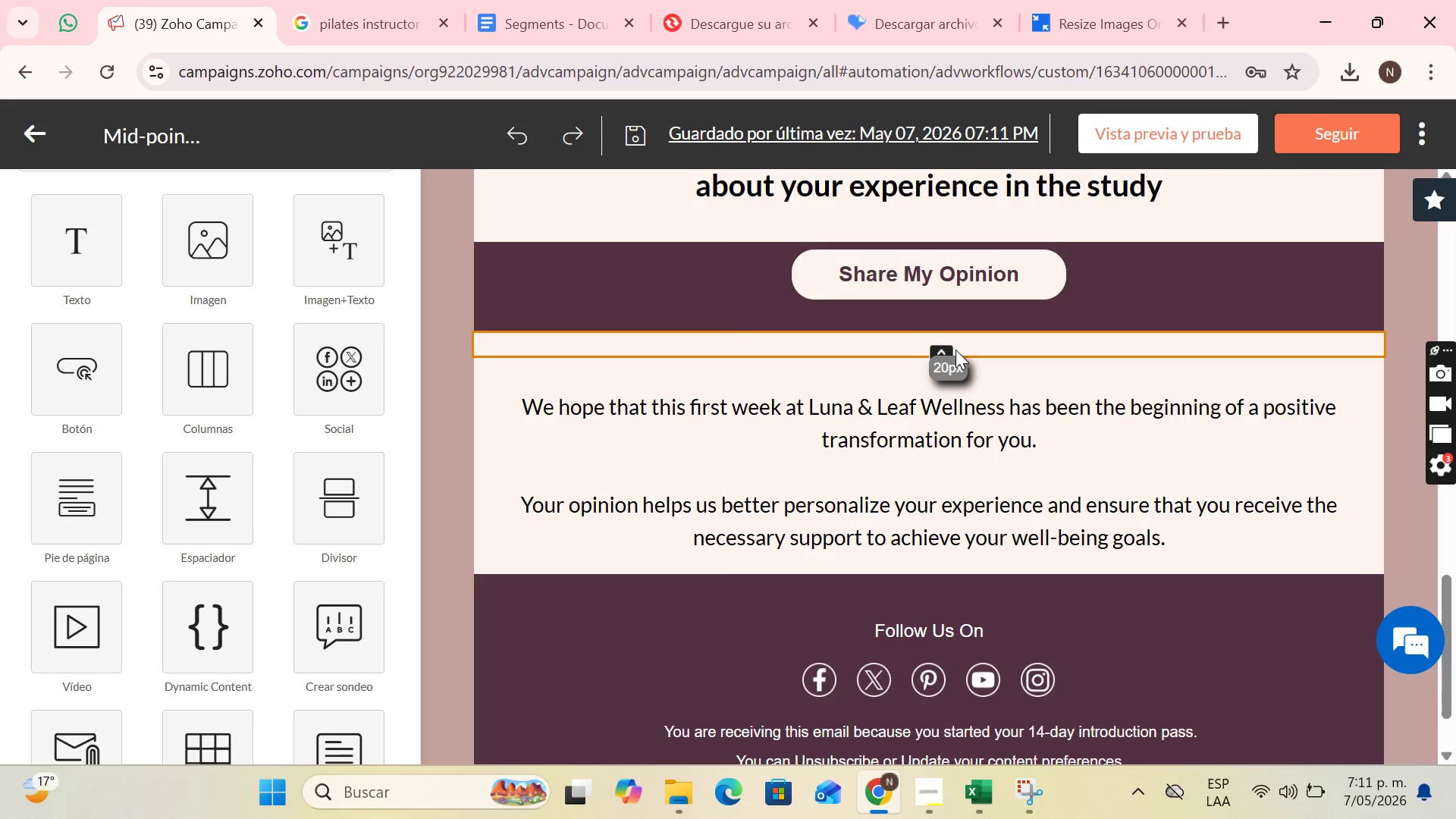 
left_click([956, 347])
 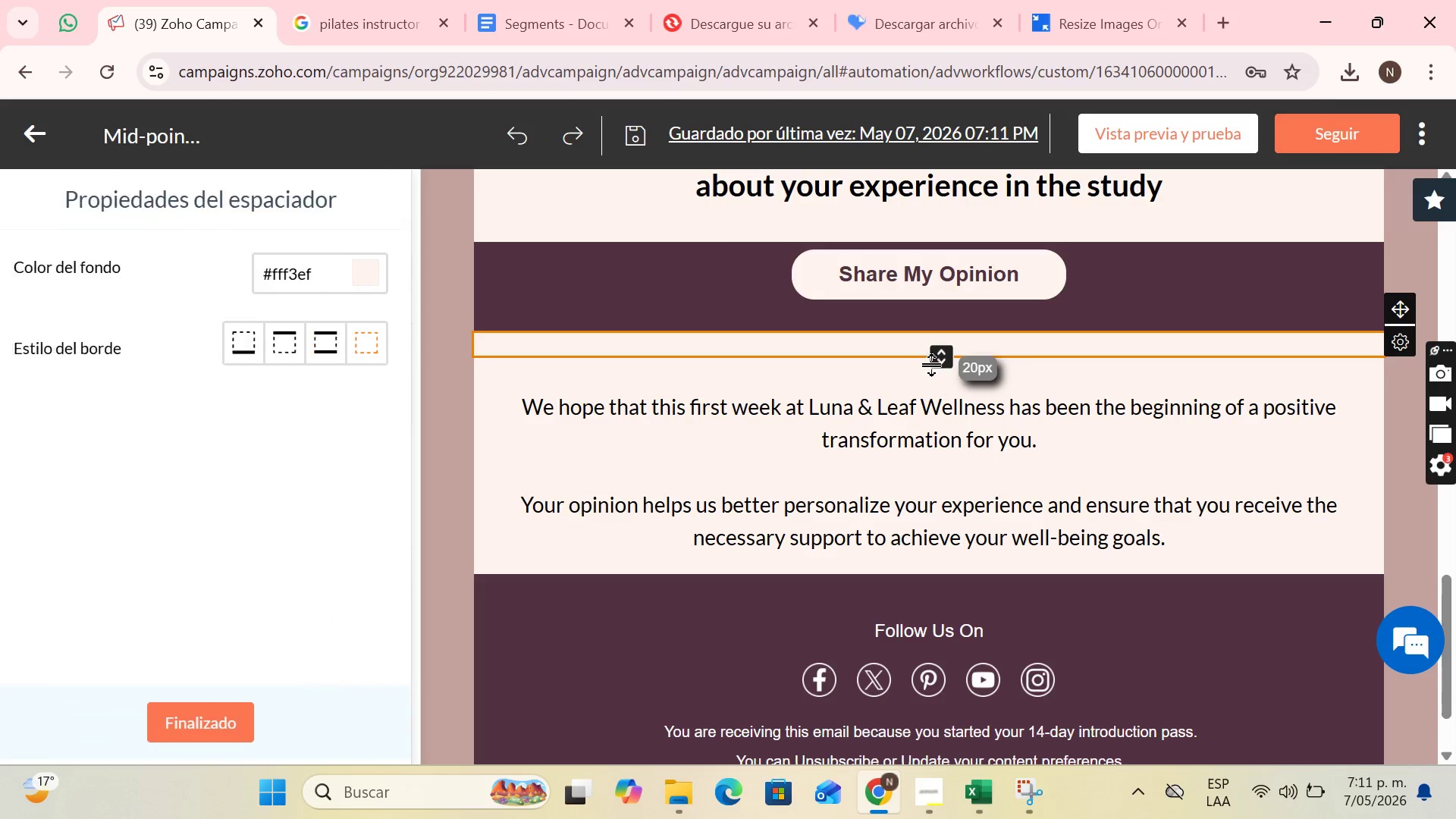 
left_click_drag(start_coordinate=[937, 362], to_coordinate=[940, 354])
 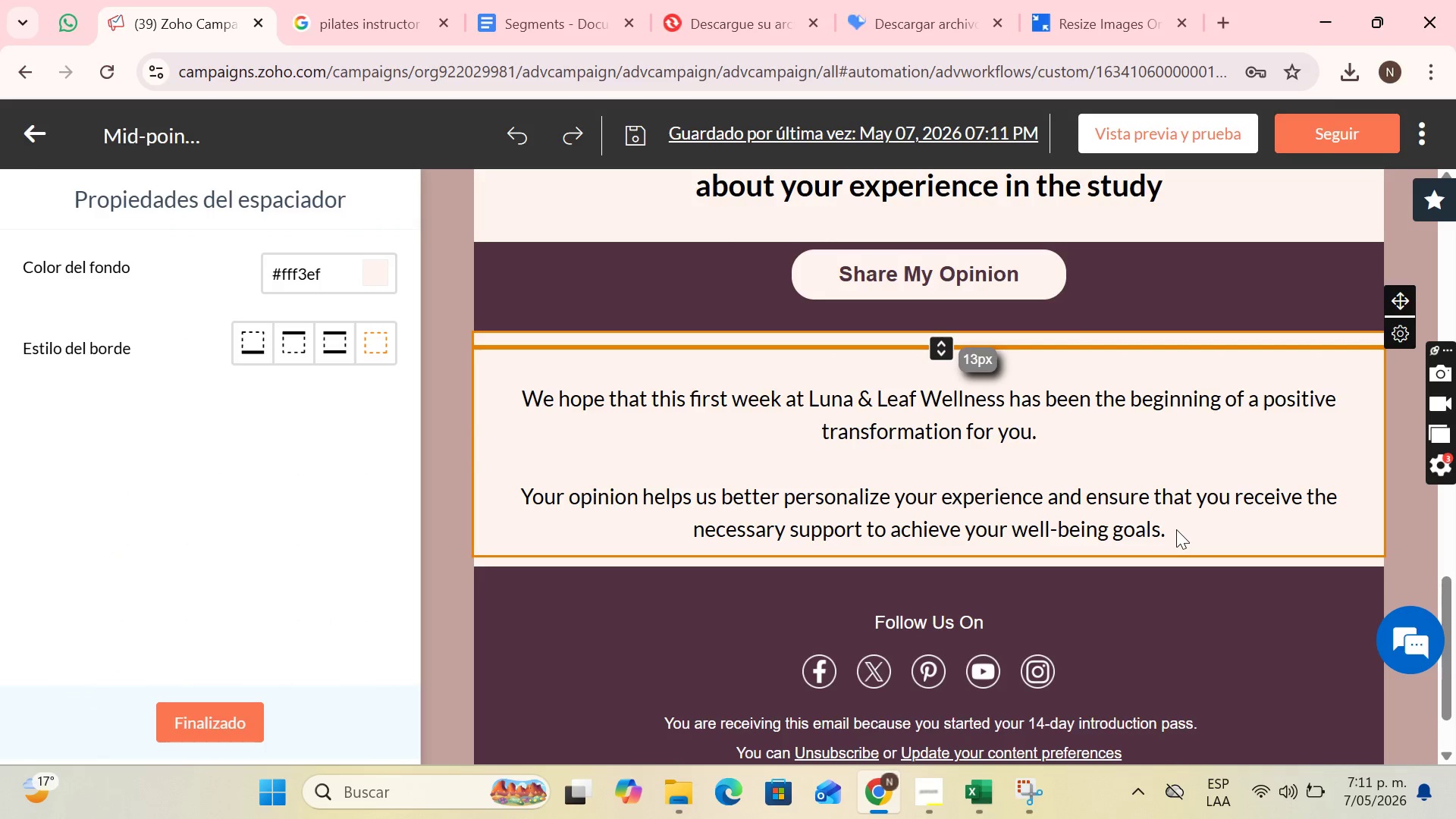 
left_click_drag(start_coordinate=[1176, 529], to_coordinate=[560, 397])
 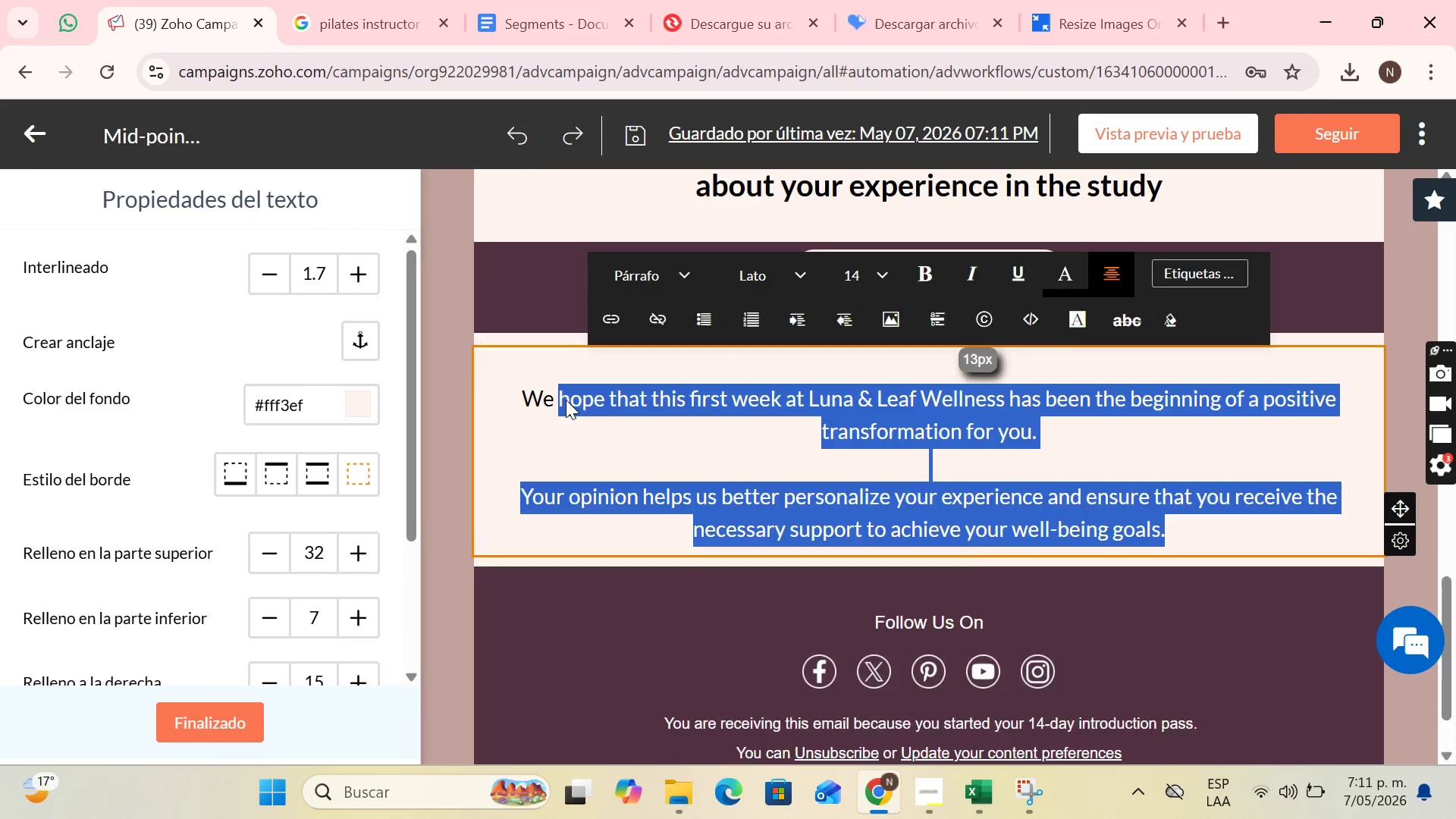 
key(Backspace)
 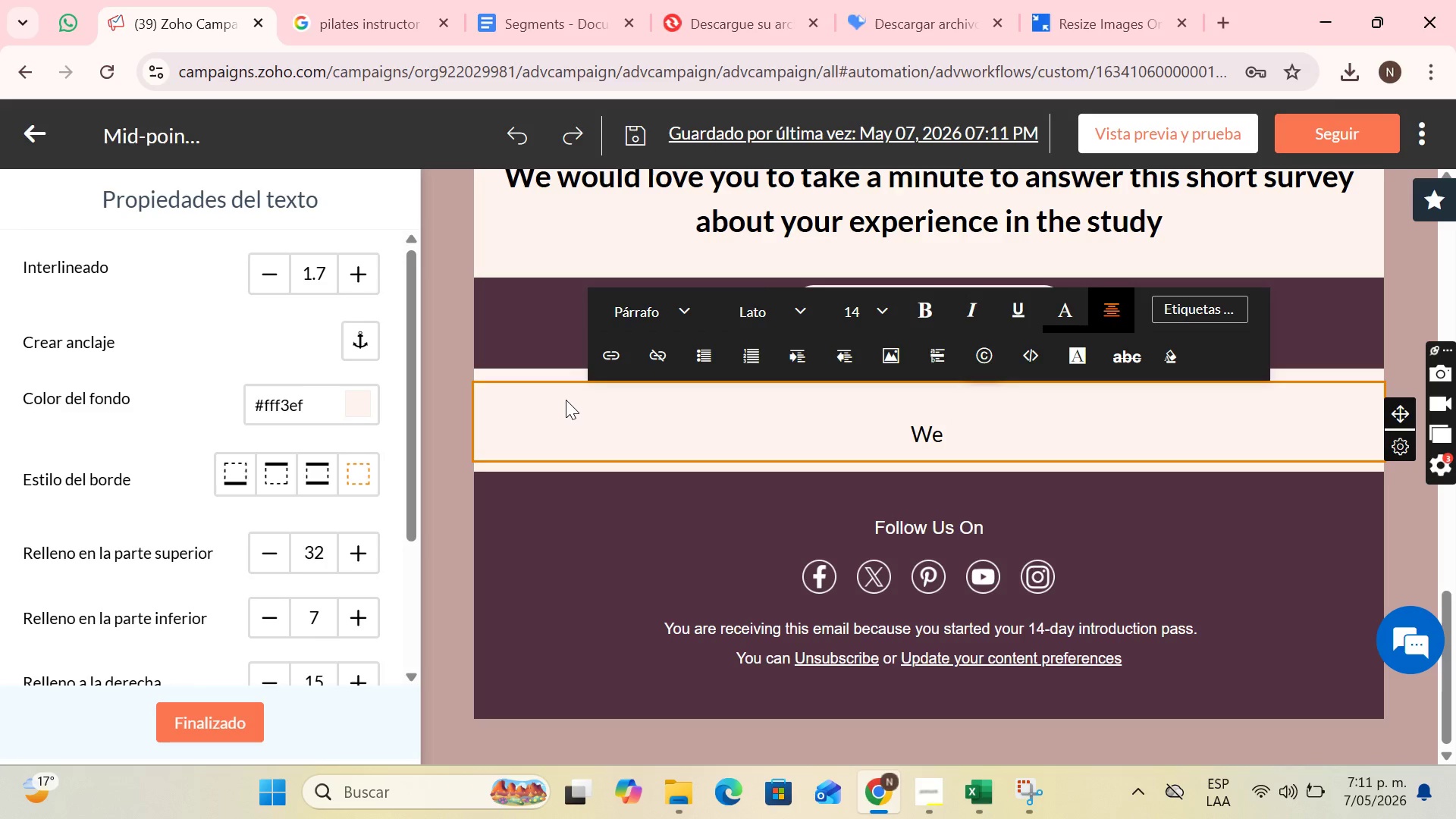 
wait(11.11)
 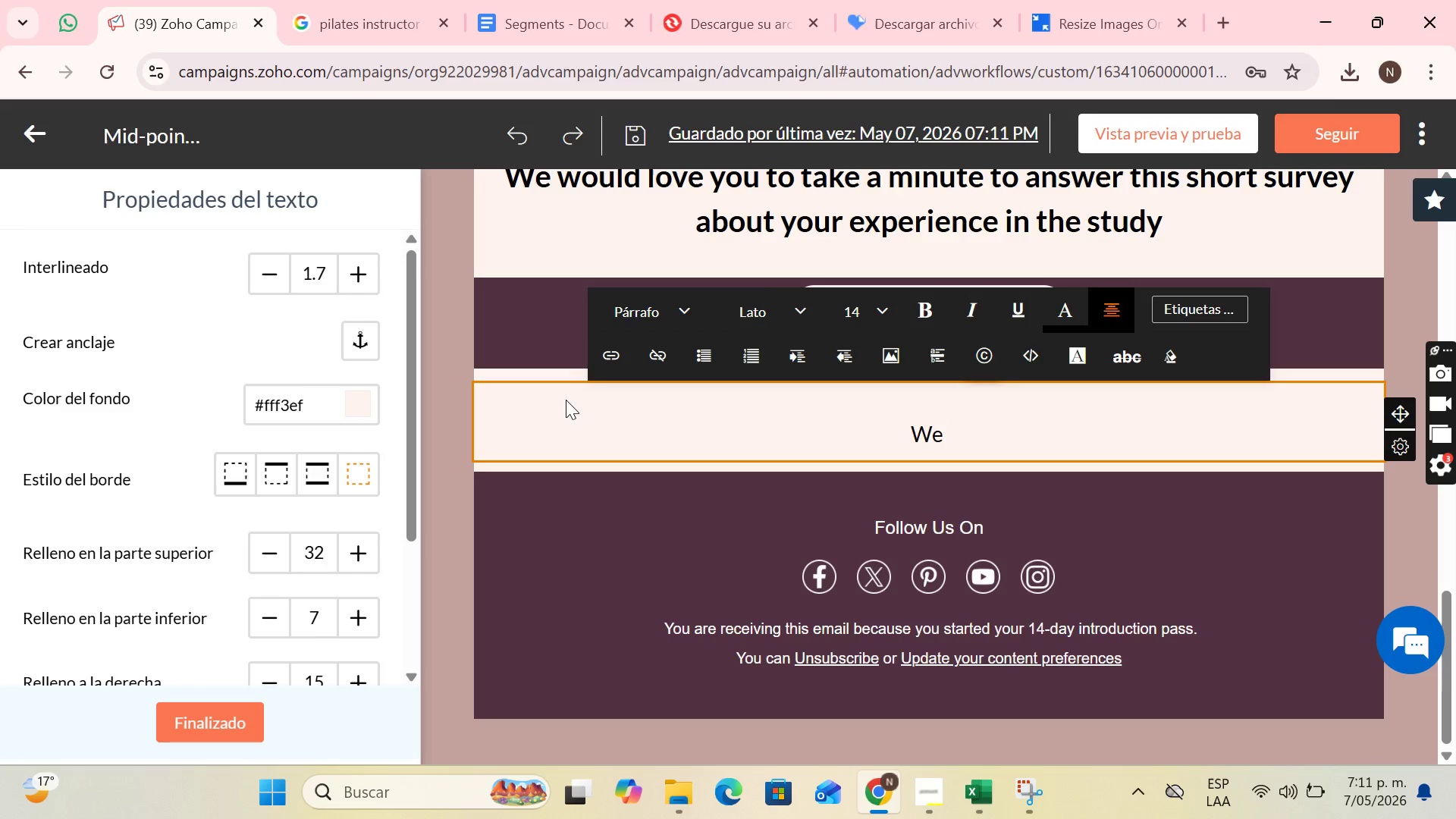 
type(Thank)
 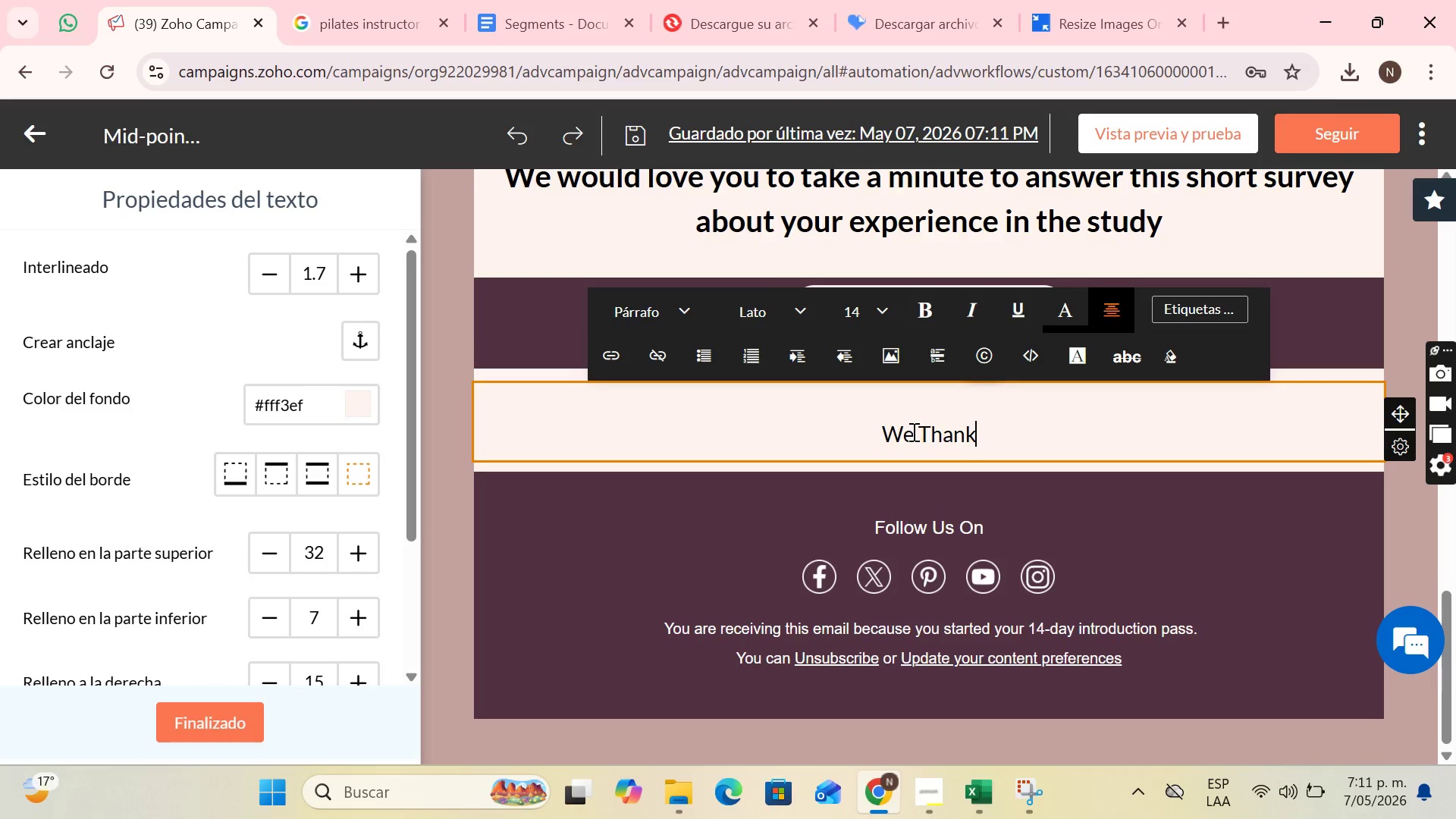 
left_click([918, 431])
 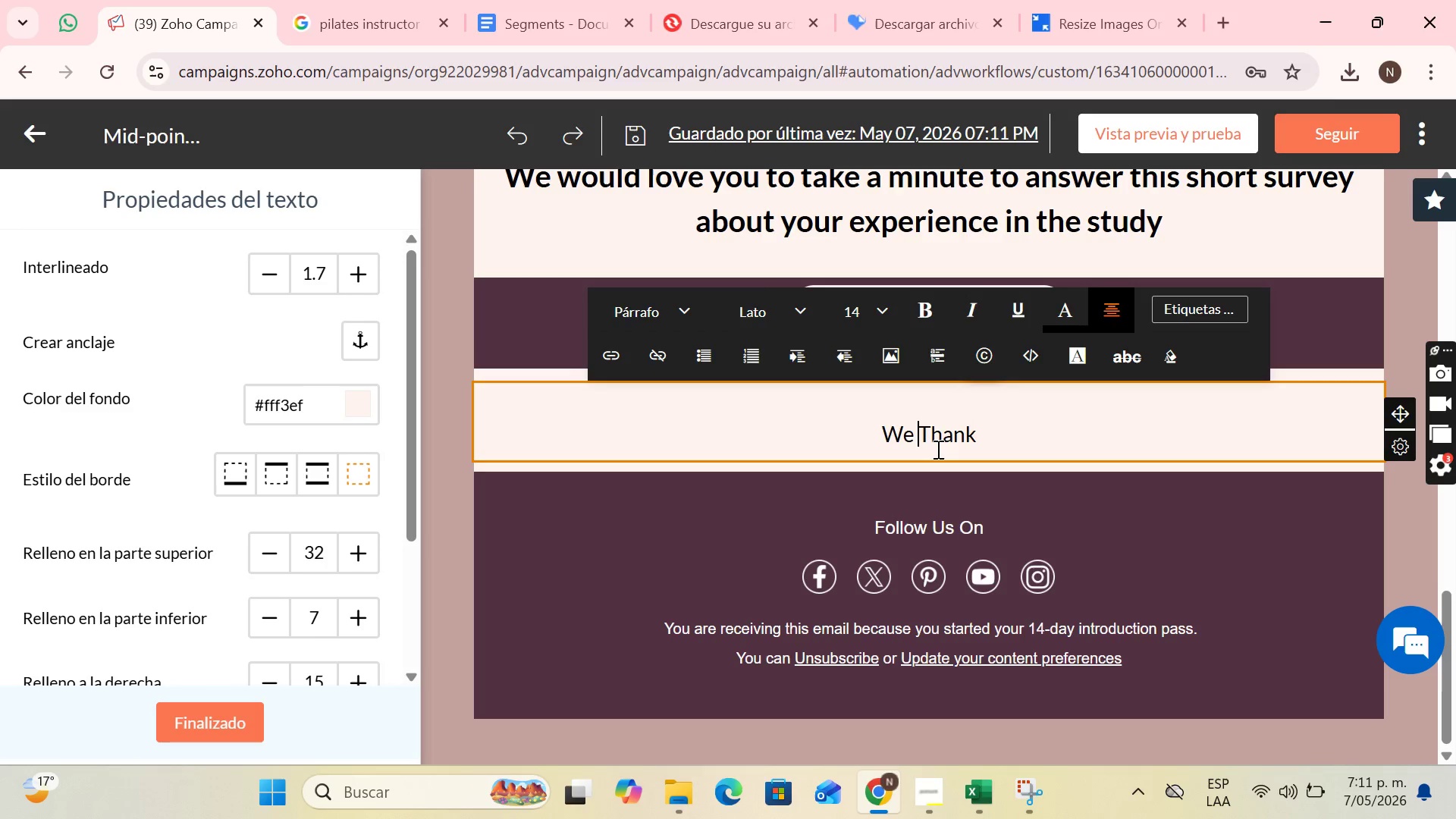 
key(Backspace)
 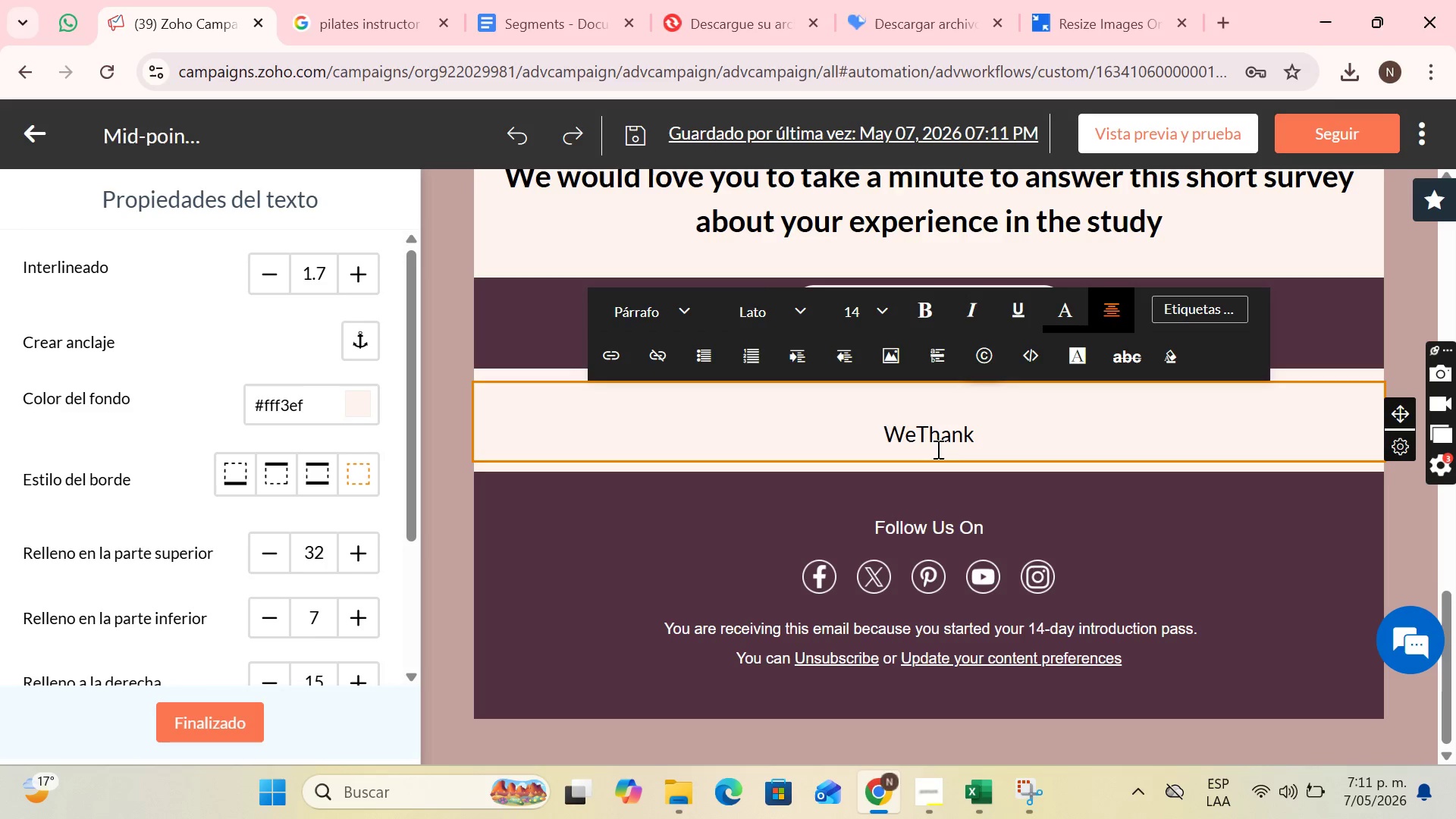 
key(Backspace)
 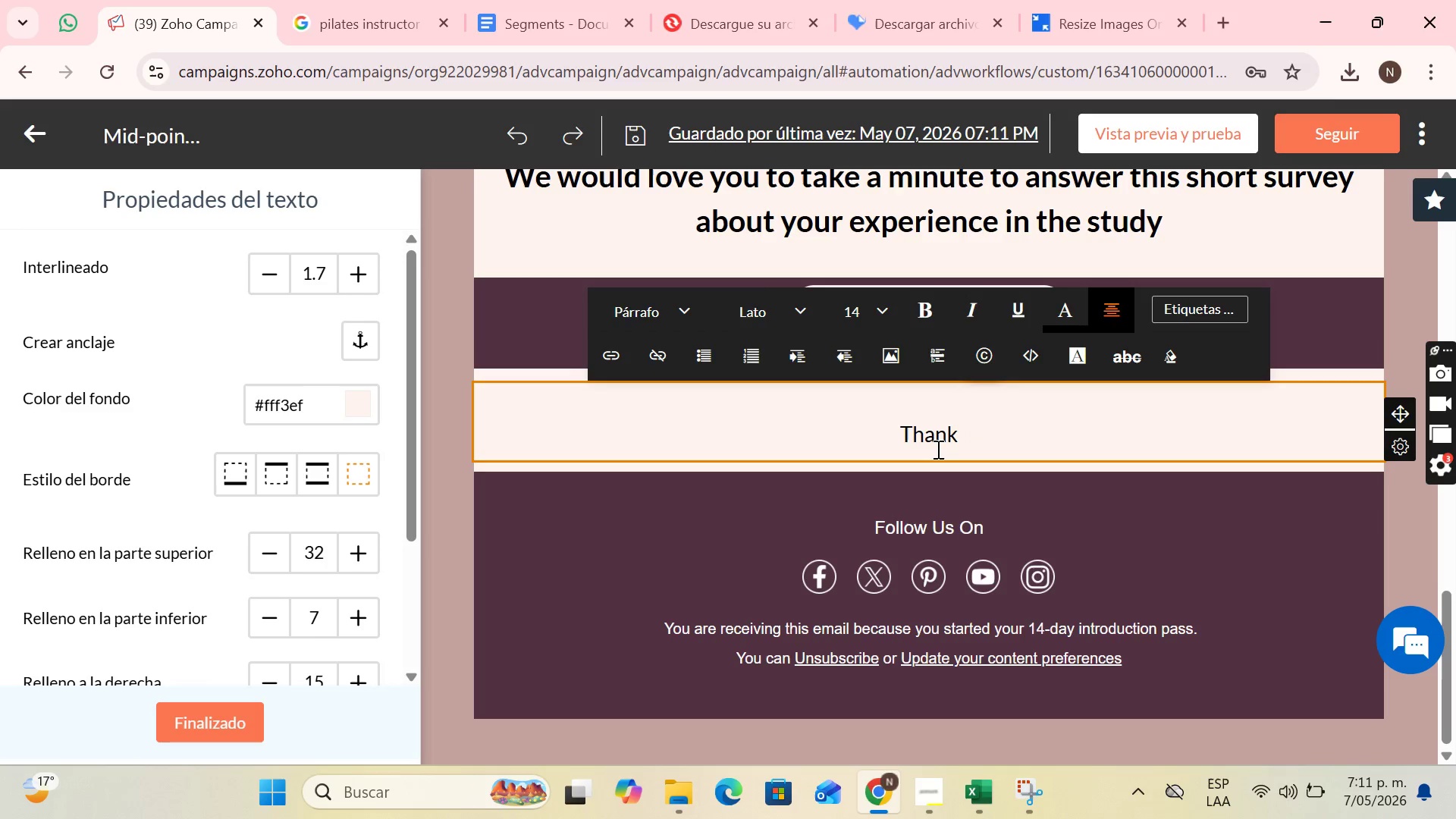 
key(Backspace)
 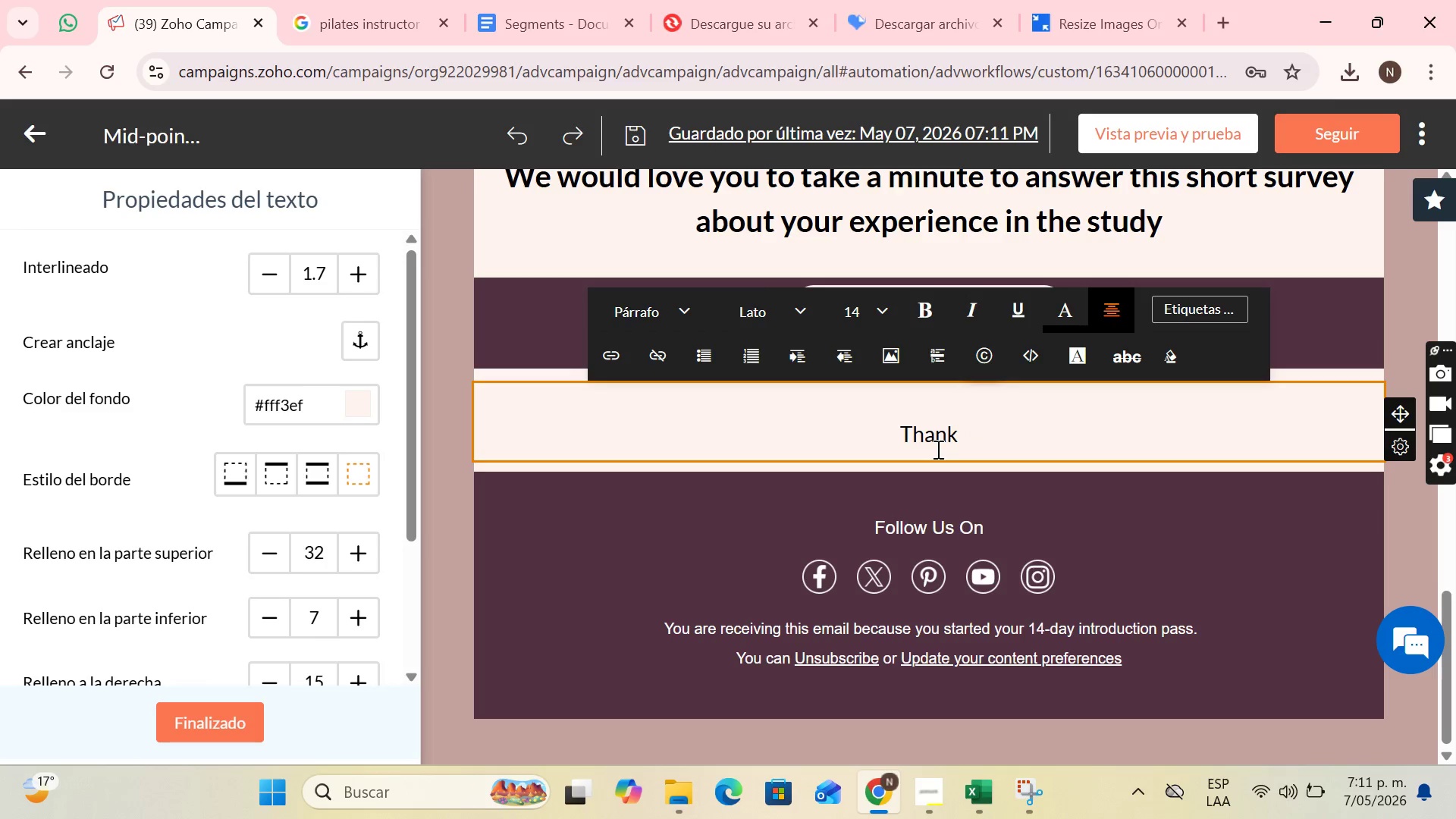 
key(Backspace)
 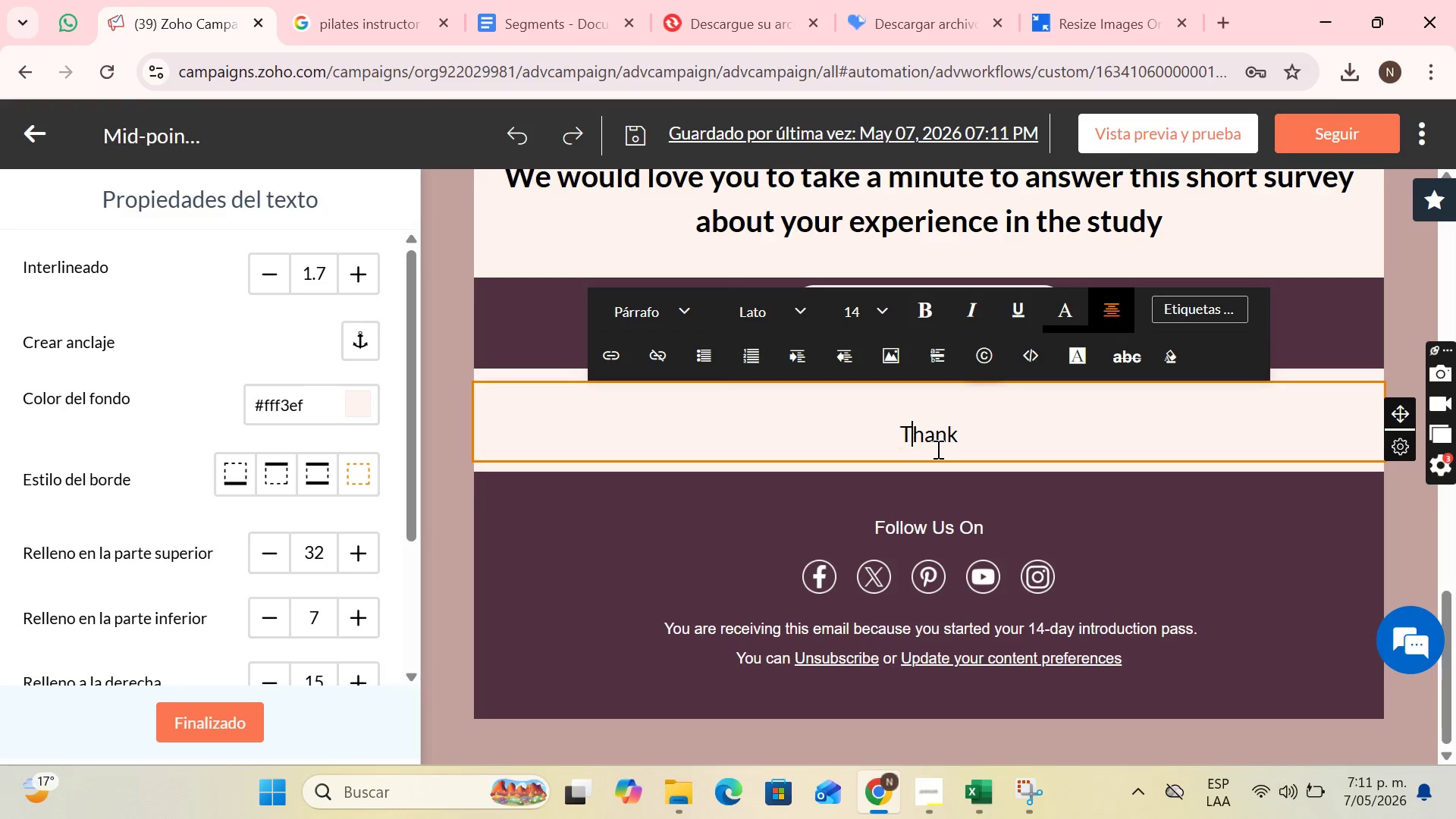 
key(ArrowRight)
 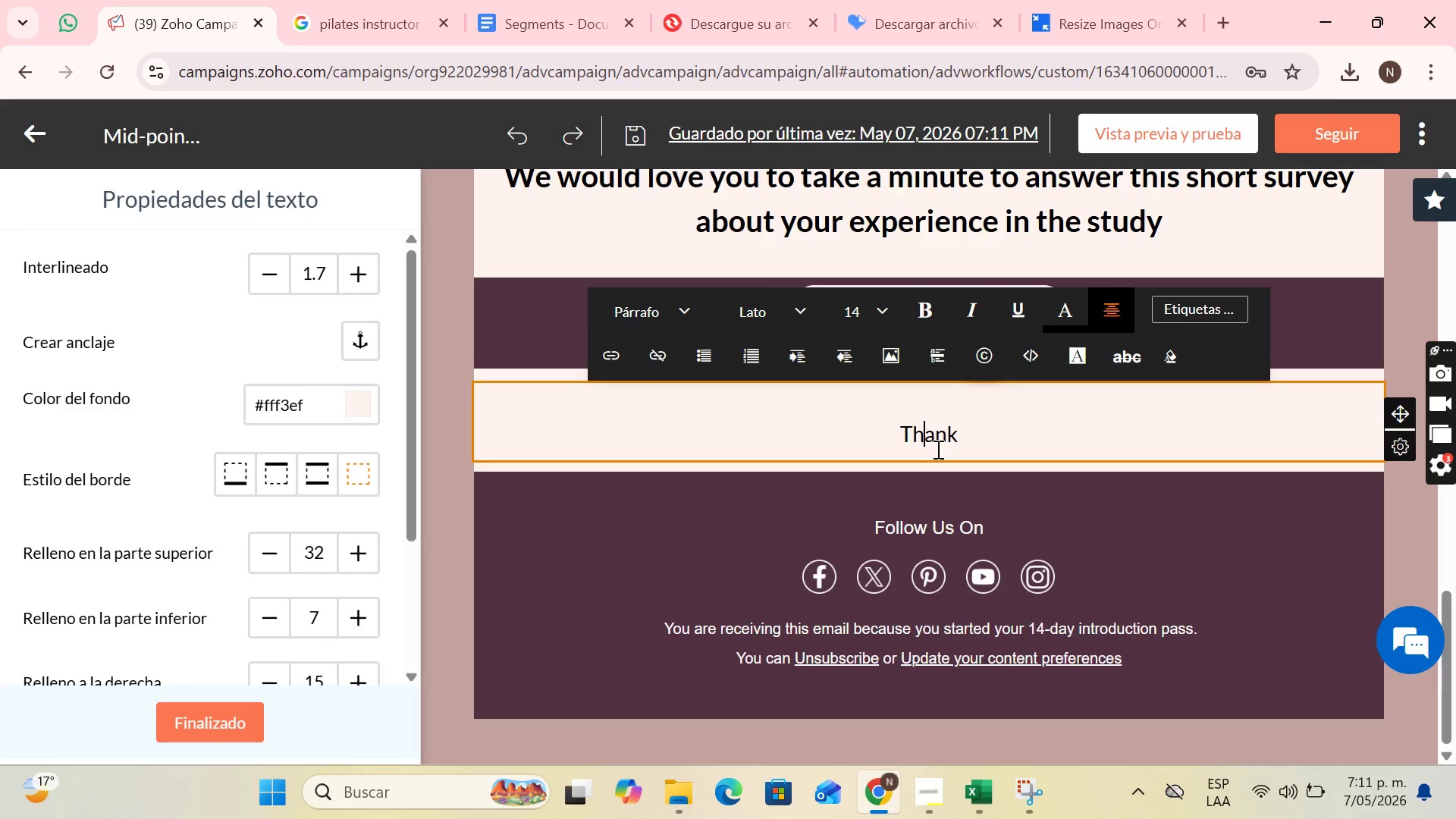 
key(ArrowRight)
 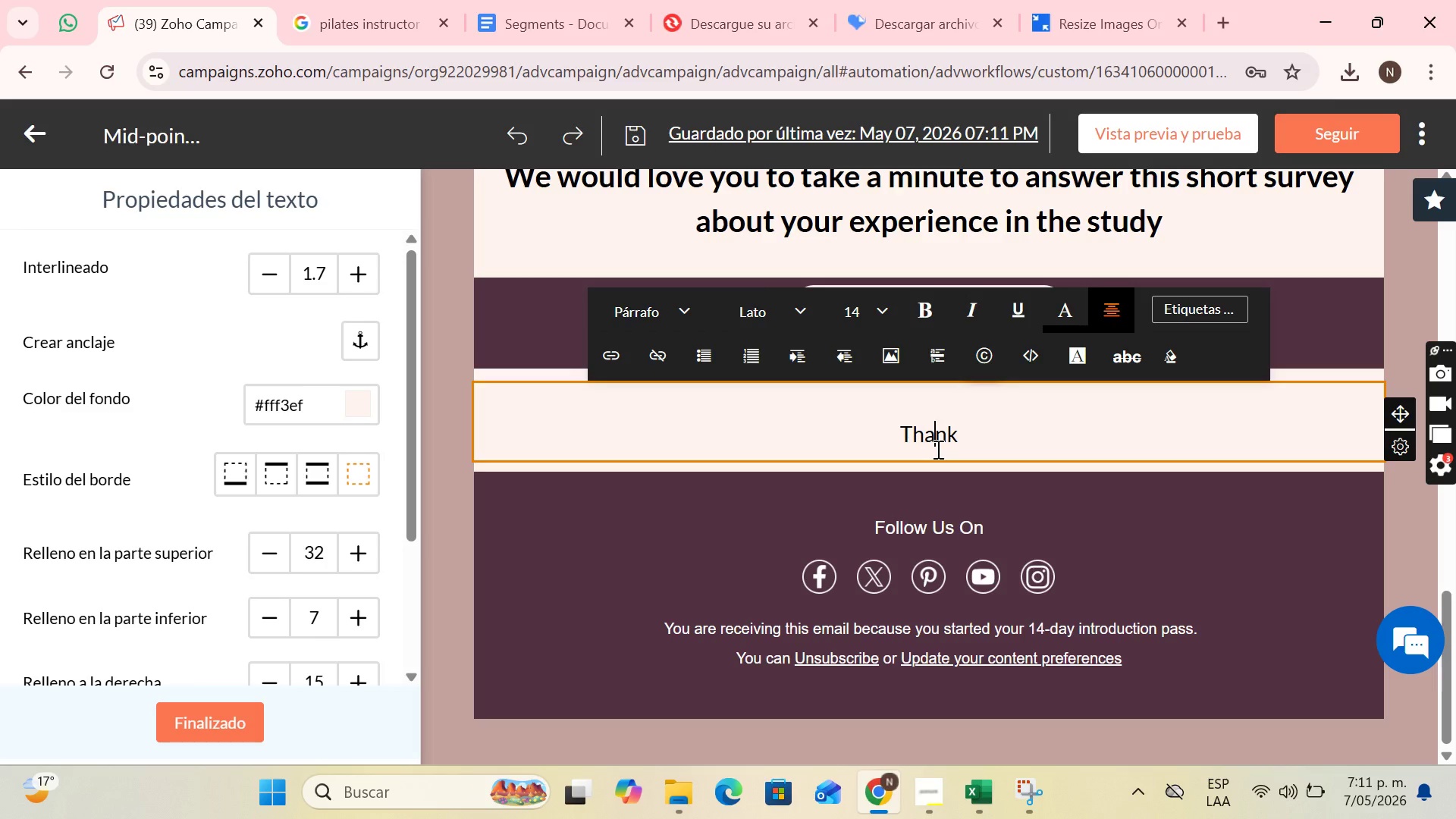 
key(ArrowRight)
 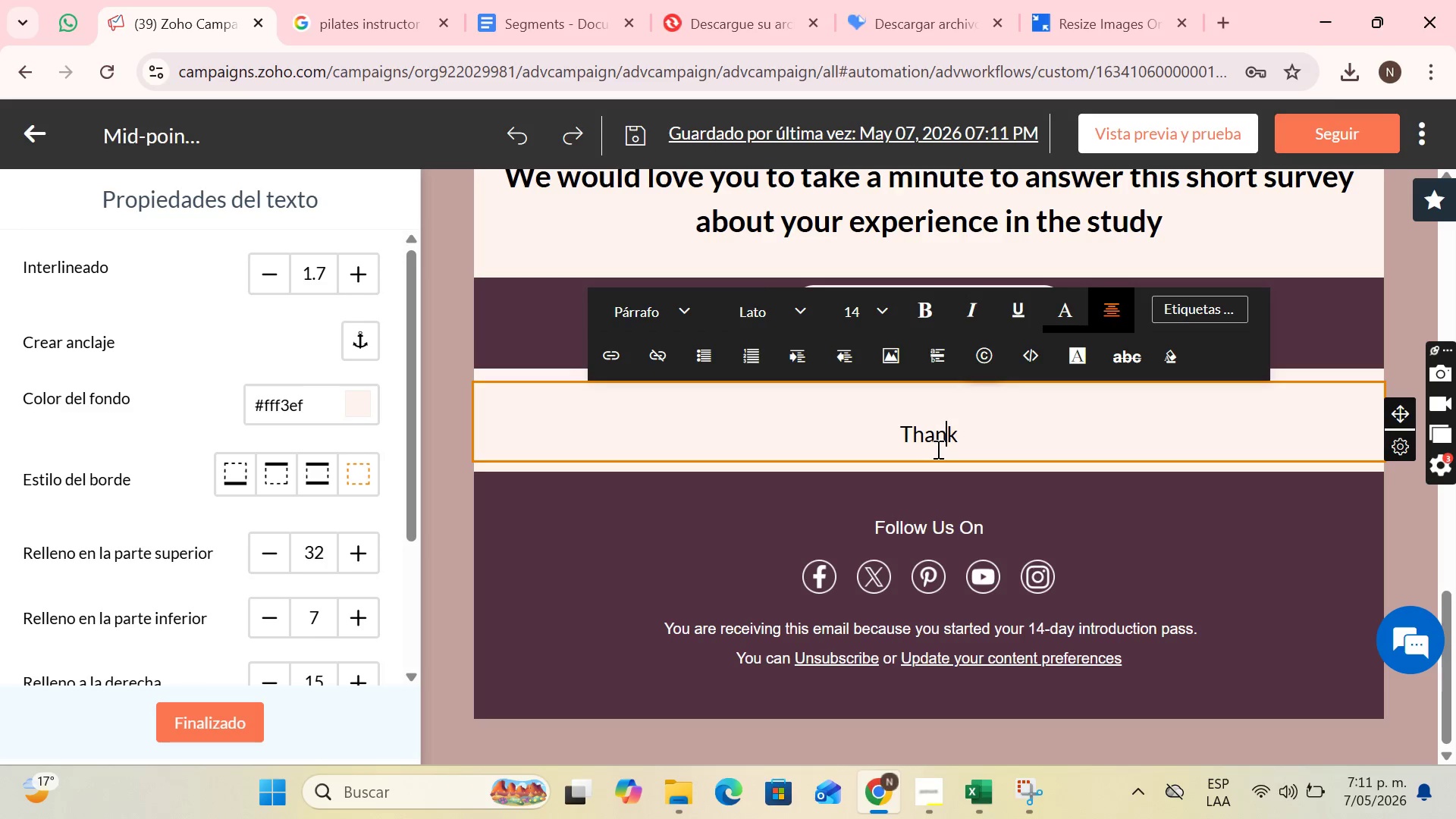 
key(ArrowRight)
 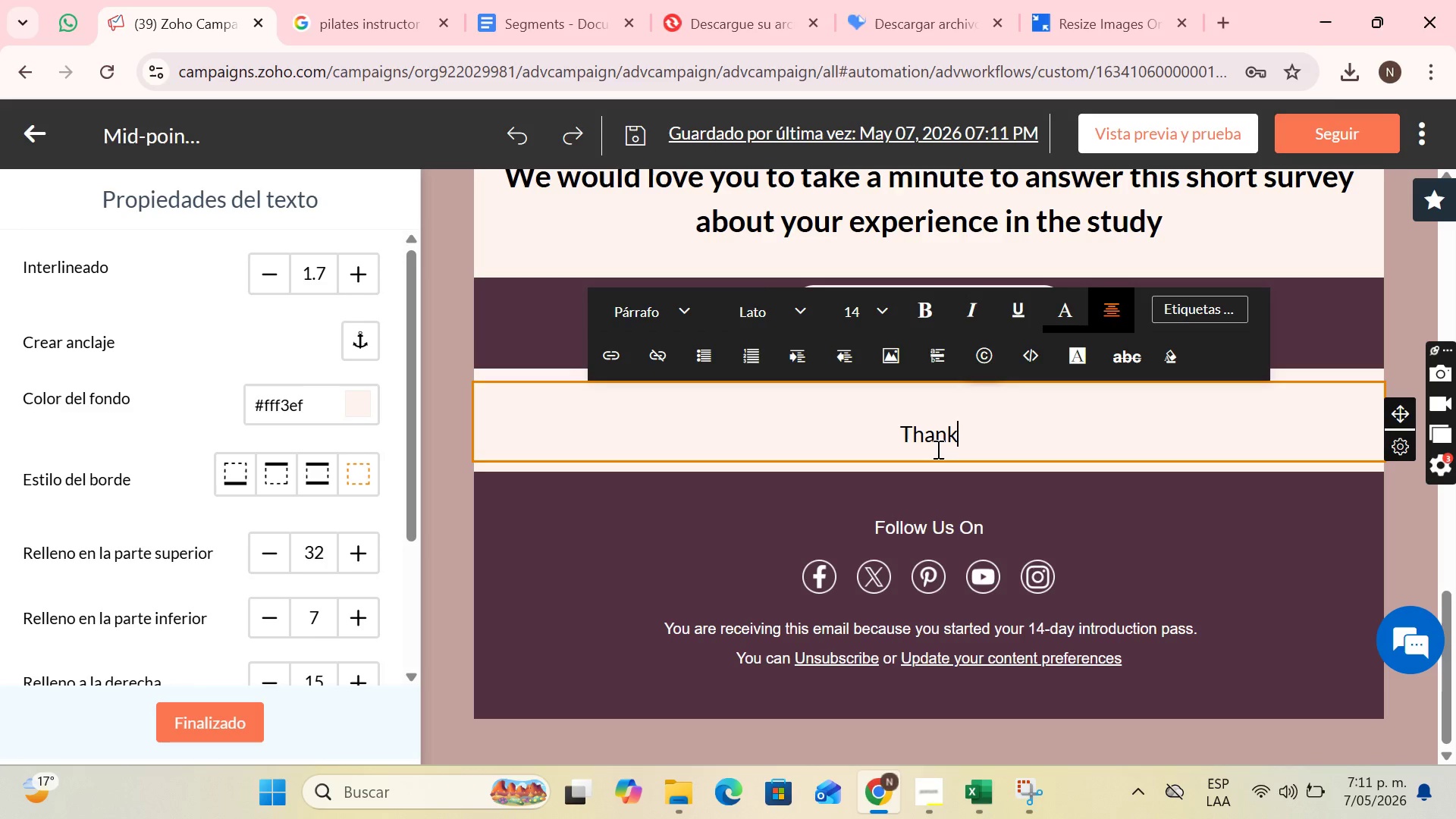 
key(ArrowRight)
 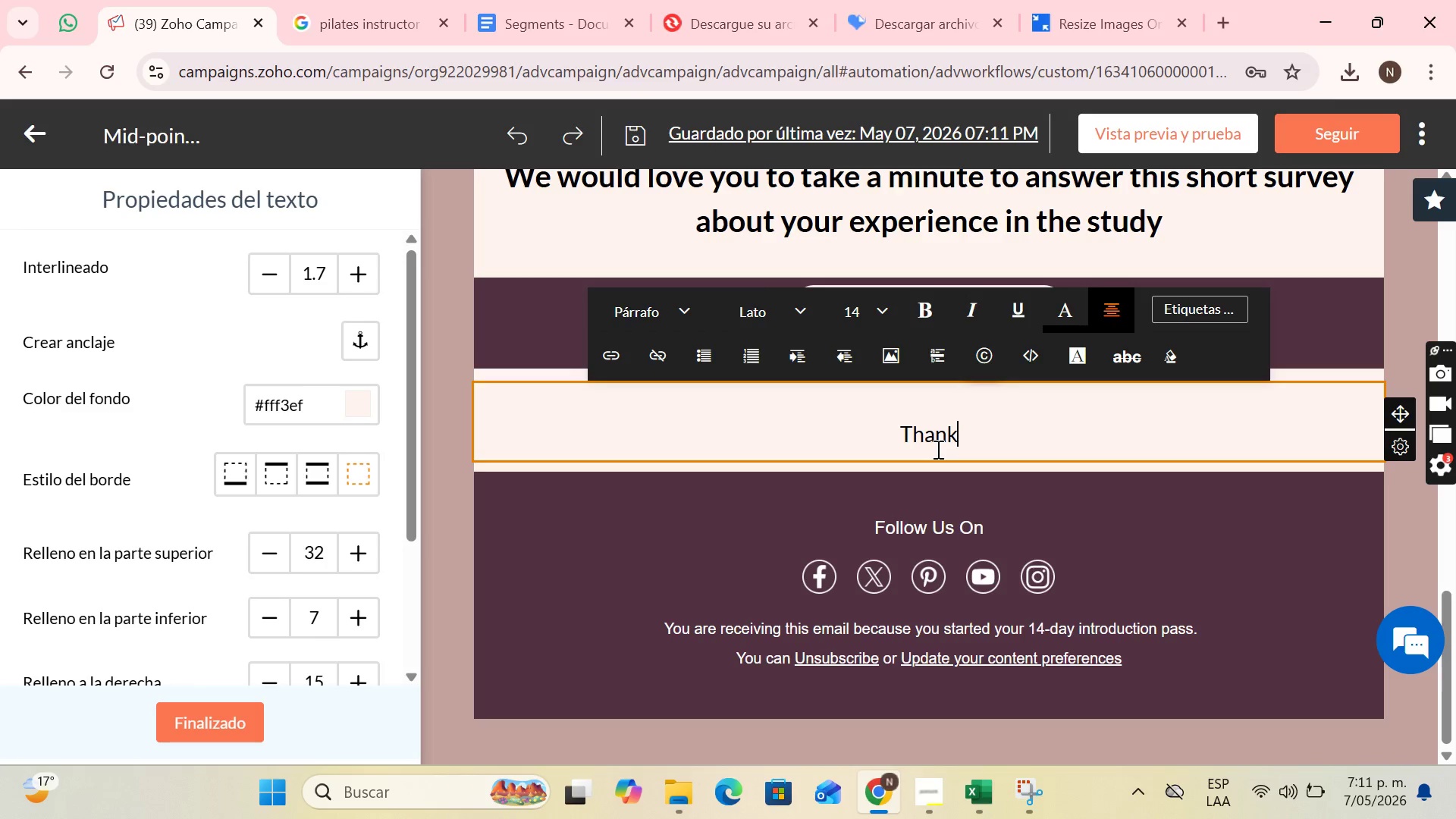 
type( yu)
key(Backspace)
type(ou for being part of our community. See you soon at the math)
 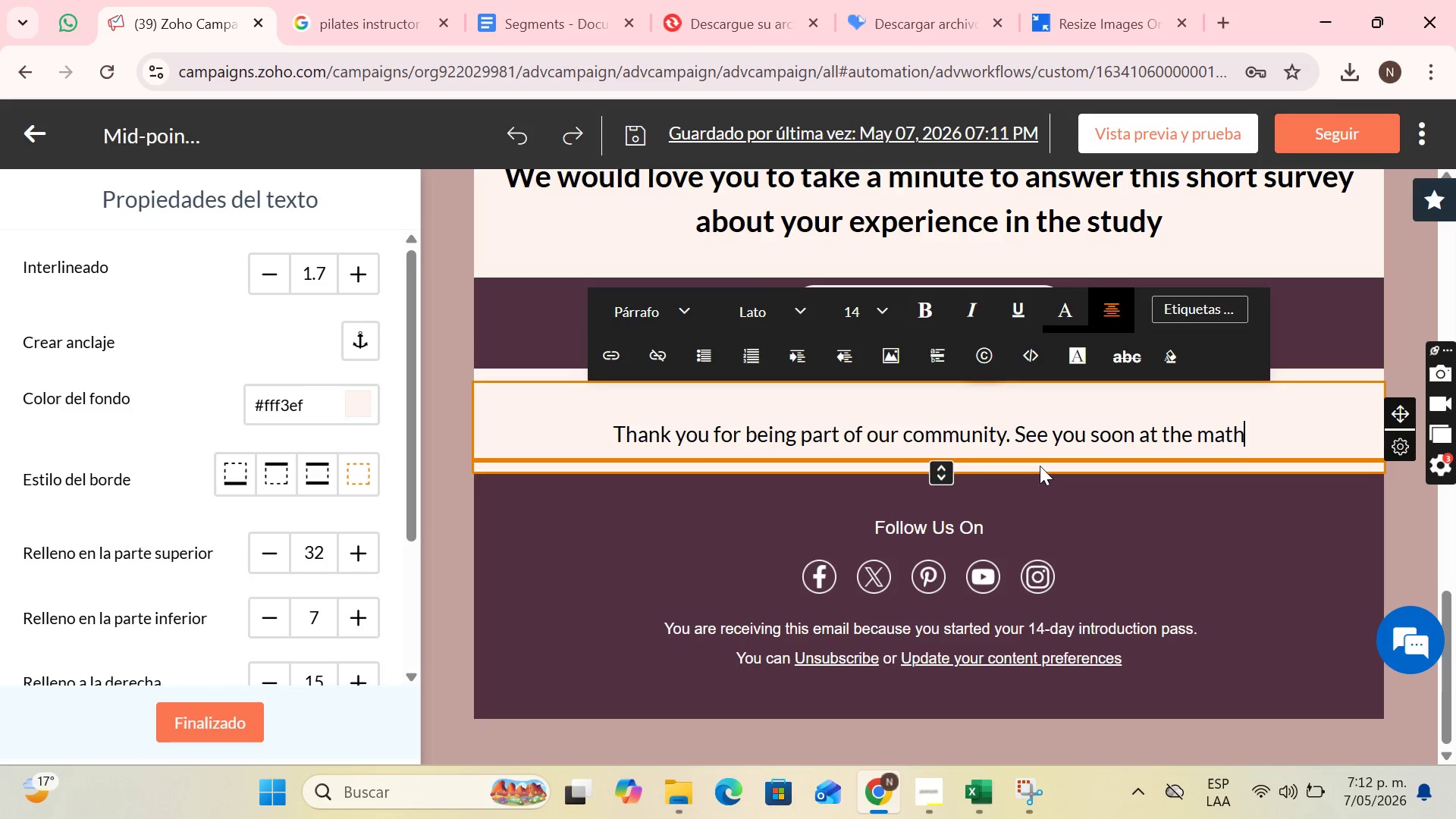 
key(Enter)
 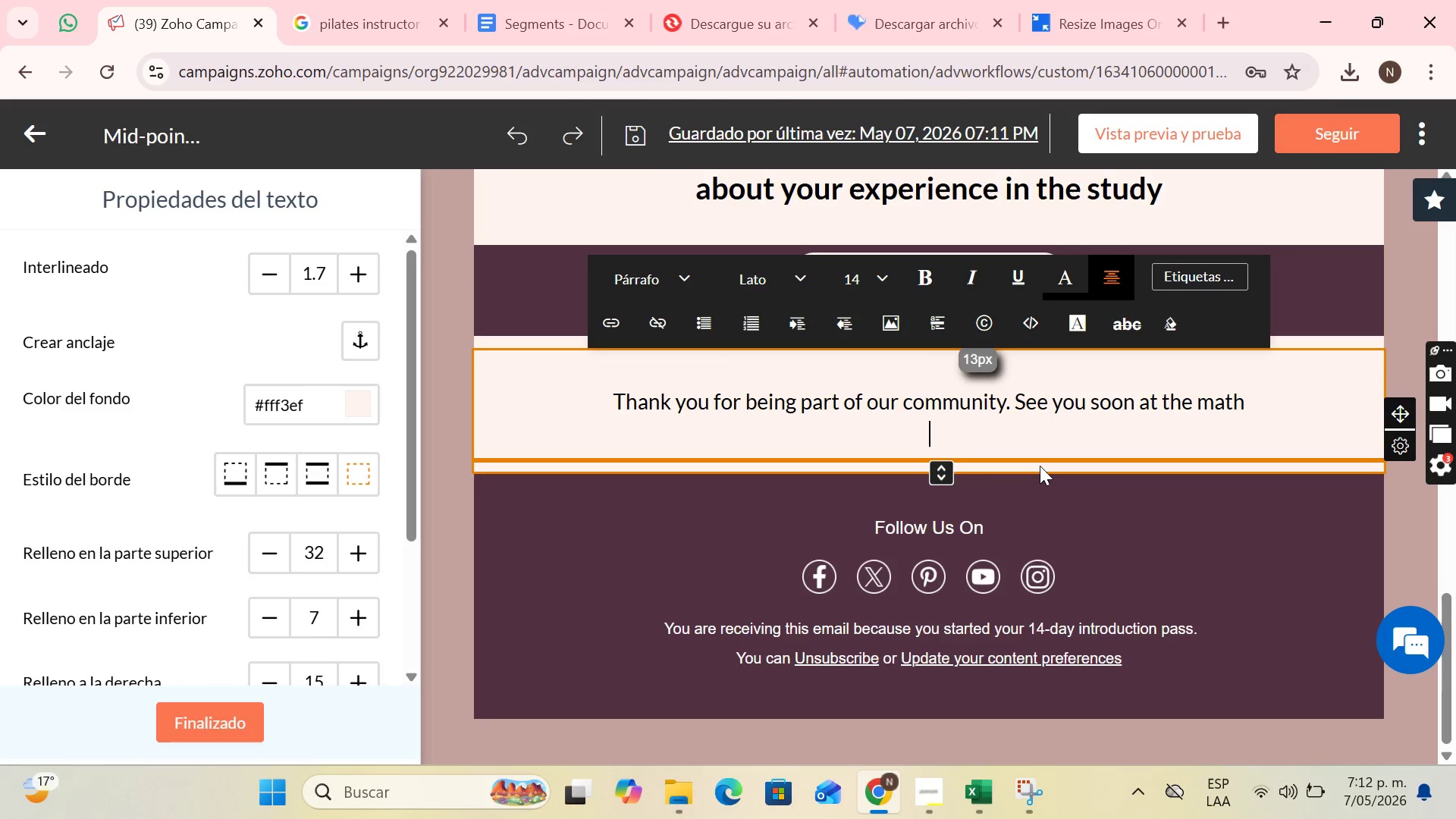 
type(Sincerely,)
 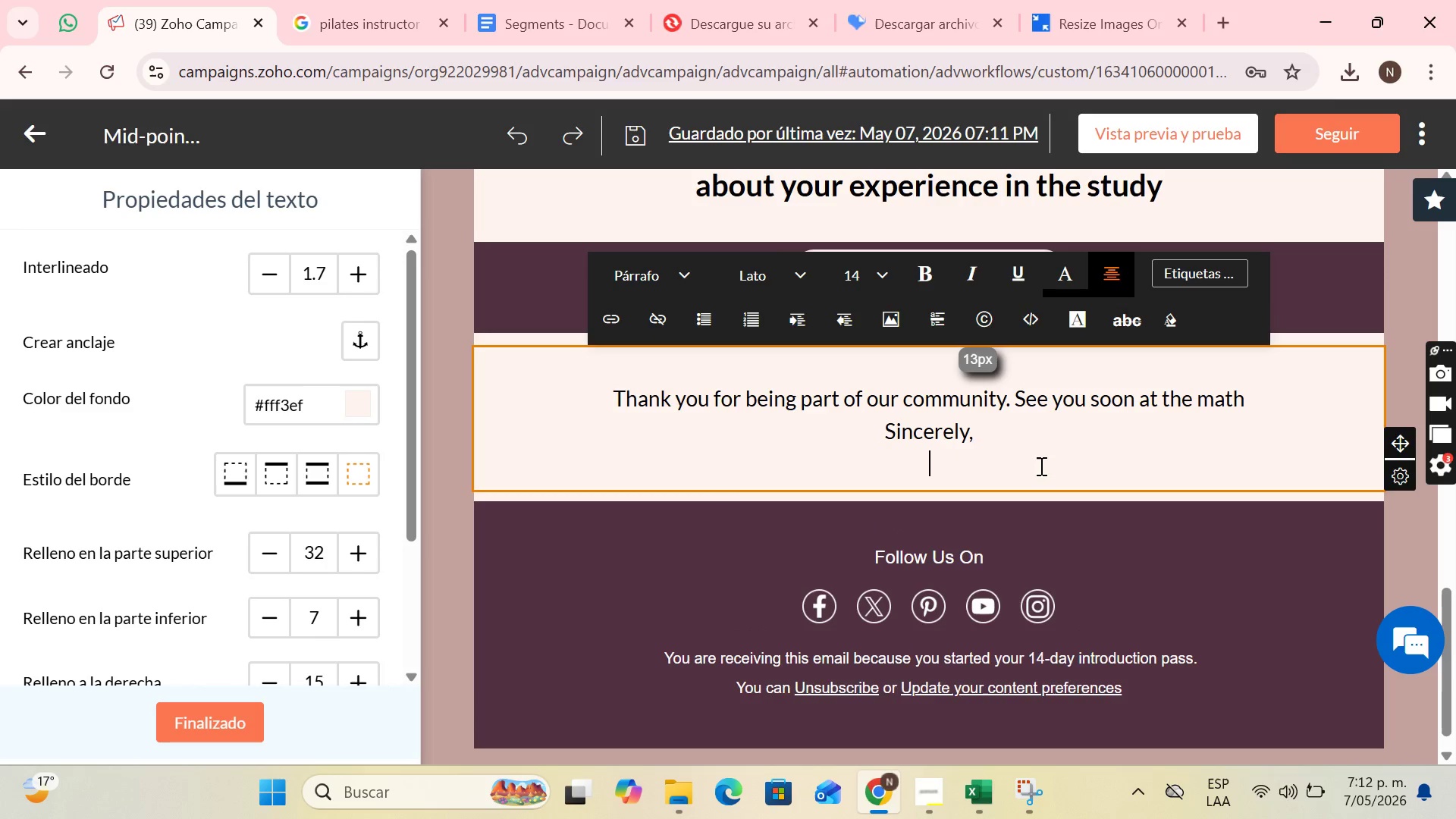 
key(Enter)
 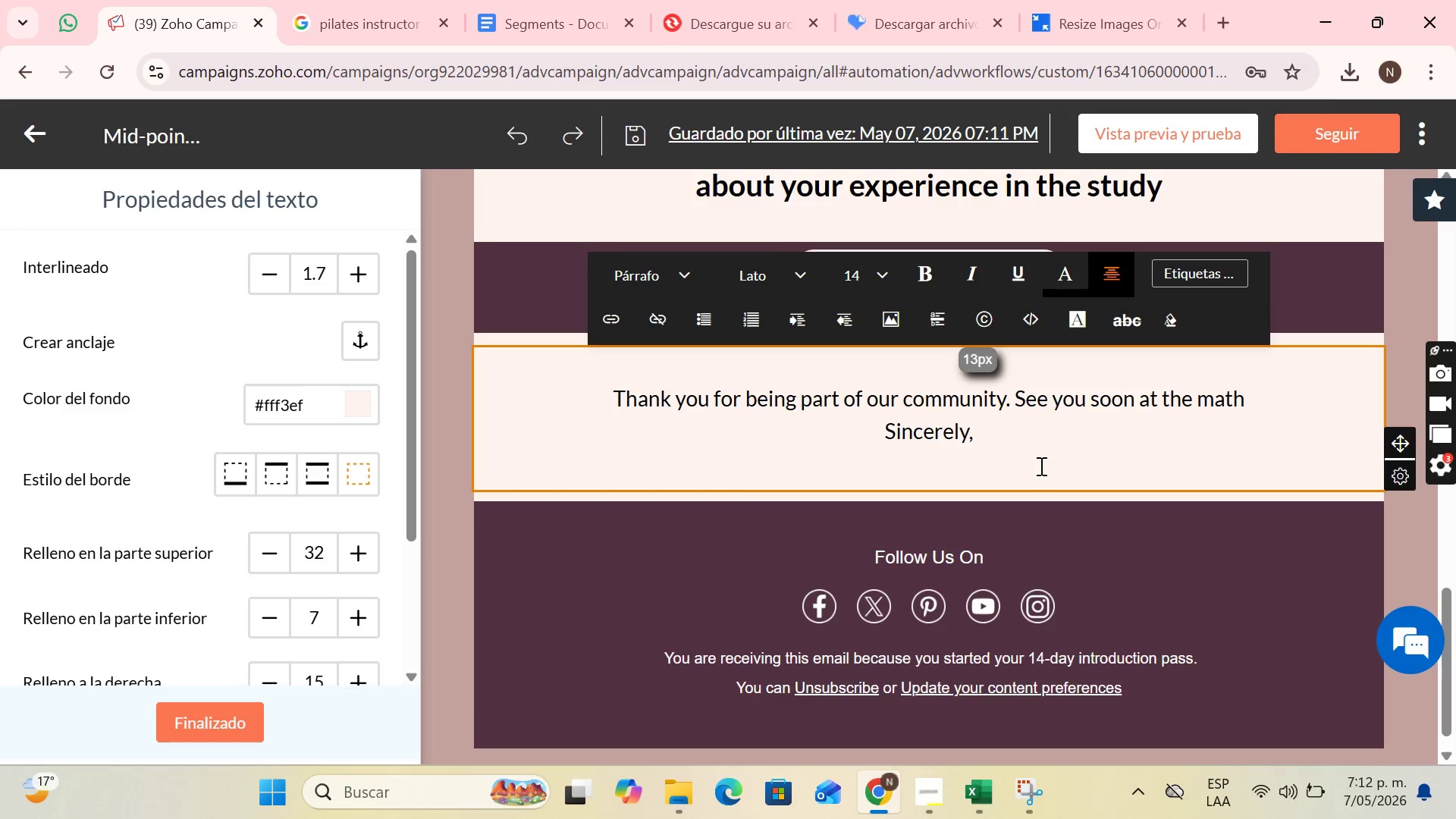 
type(Luna ^ Leaf Wellness team)
 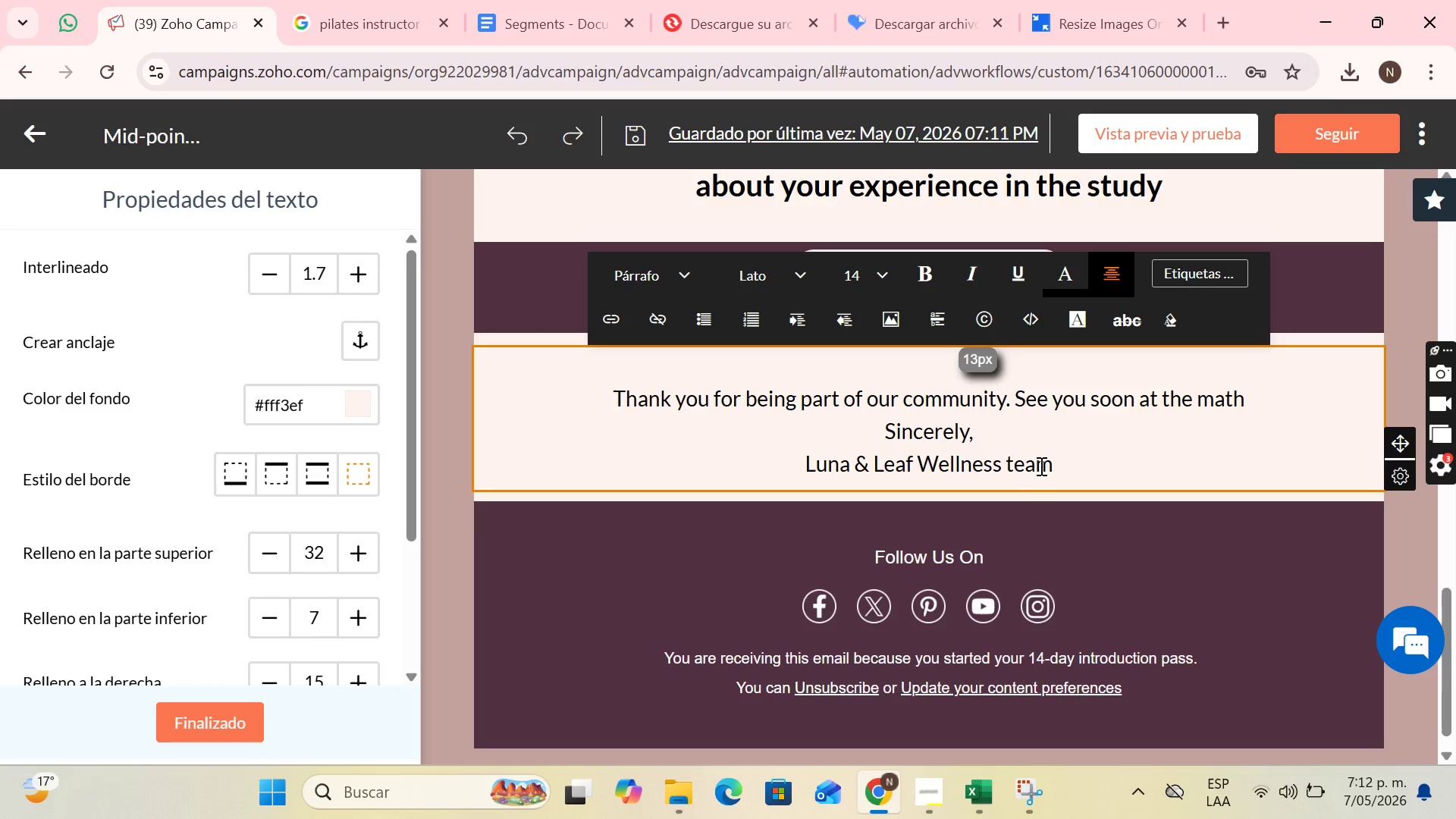 
left_click_drag(start_coordinate=[1055, 469], to_coordinate=[617, 403])
 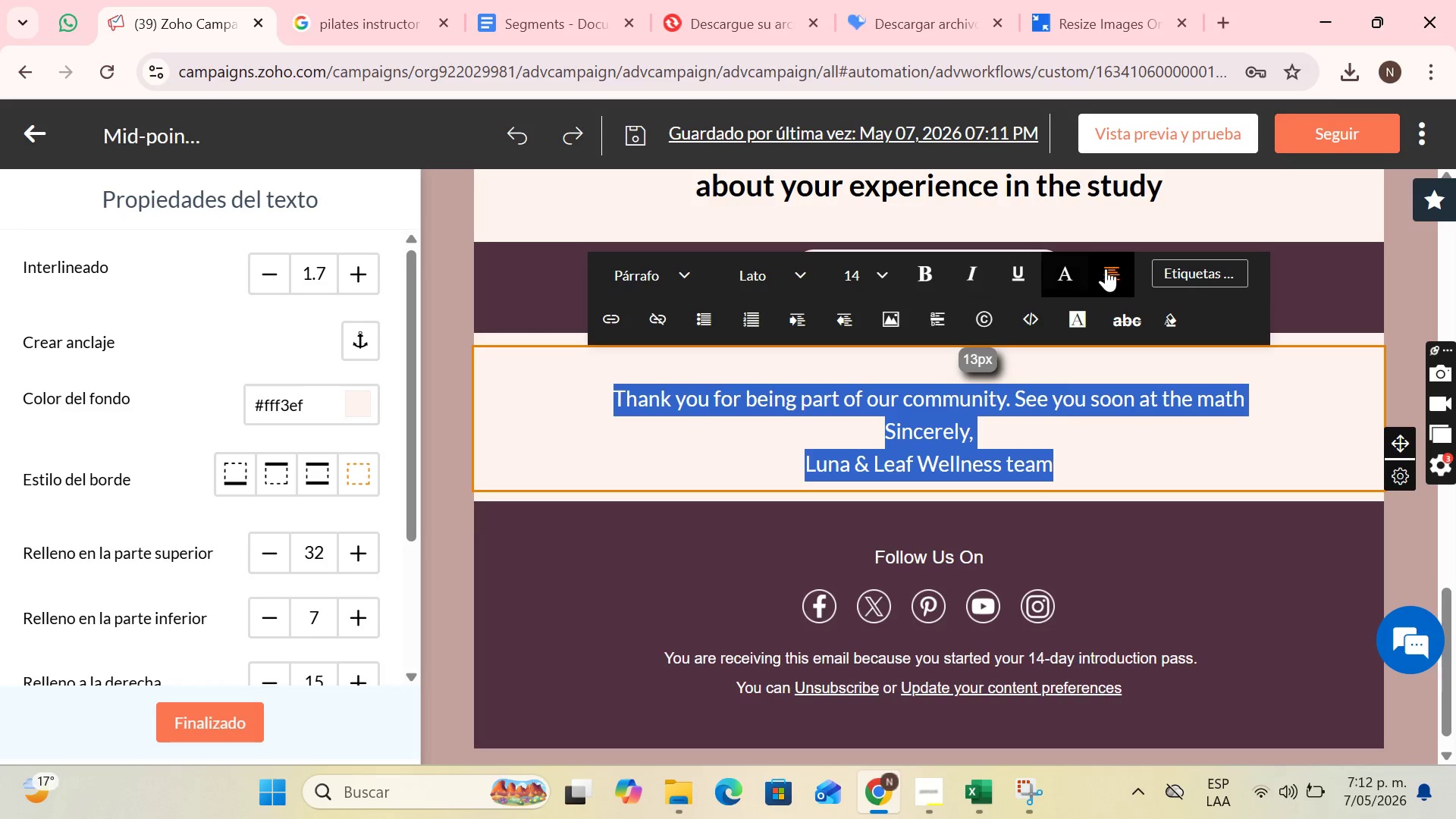 
left_click([1112, 266])
 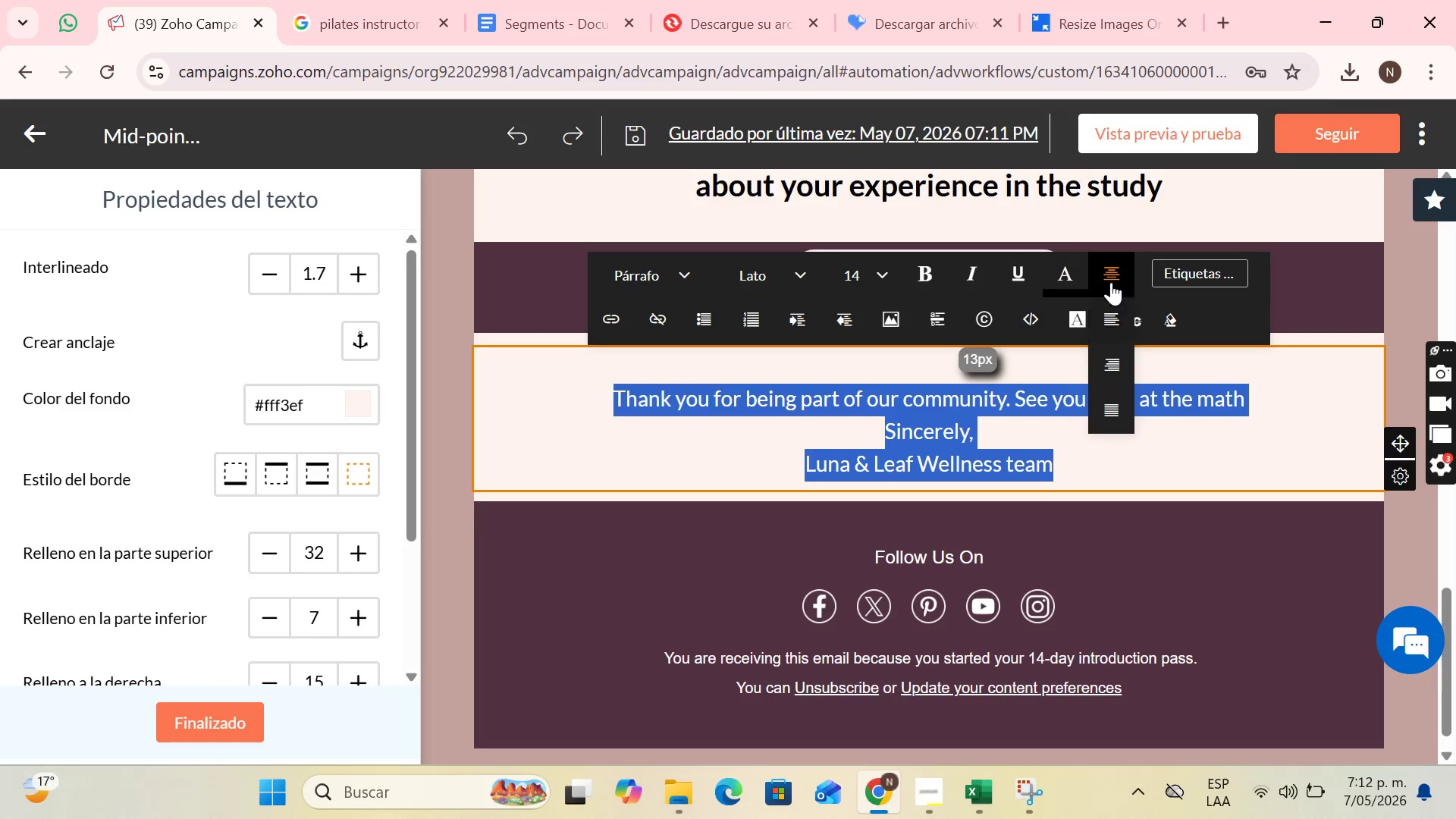 
left_click([1113, 318])
 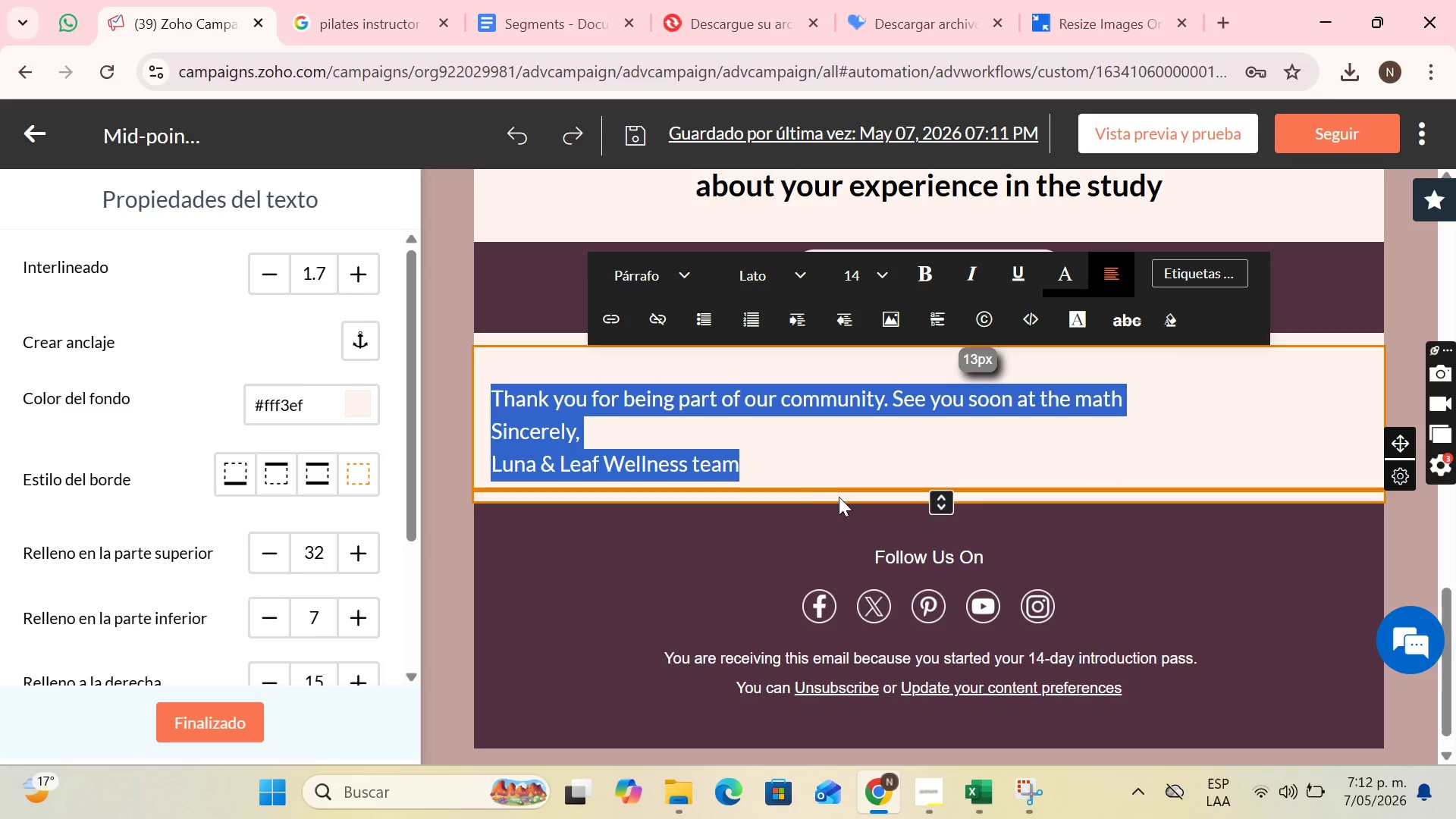 
left_click([792, 460])
 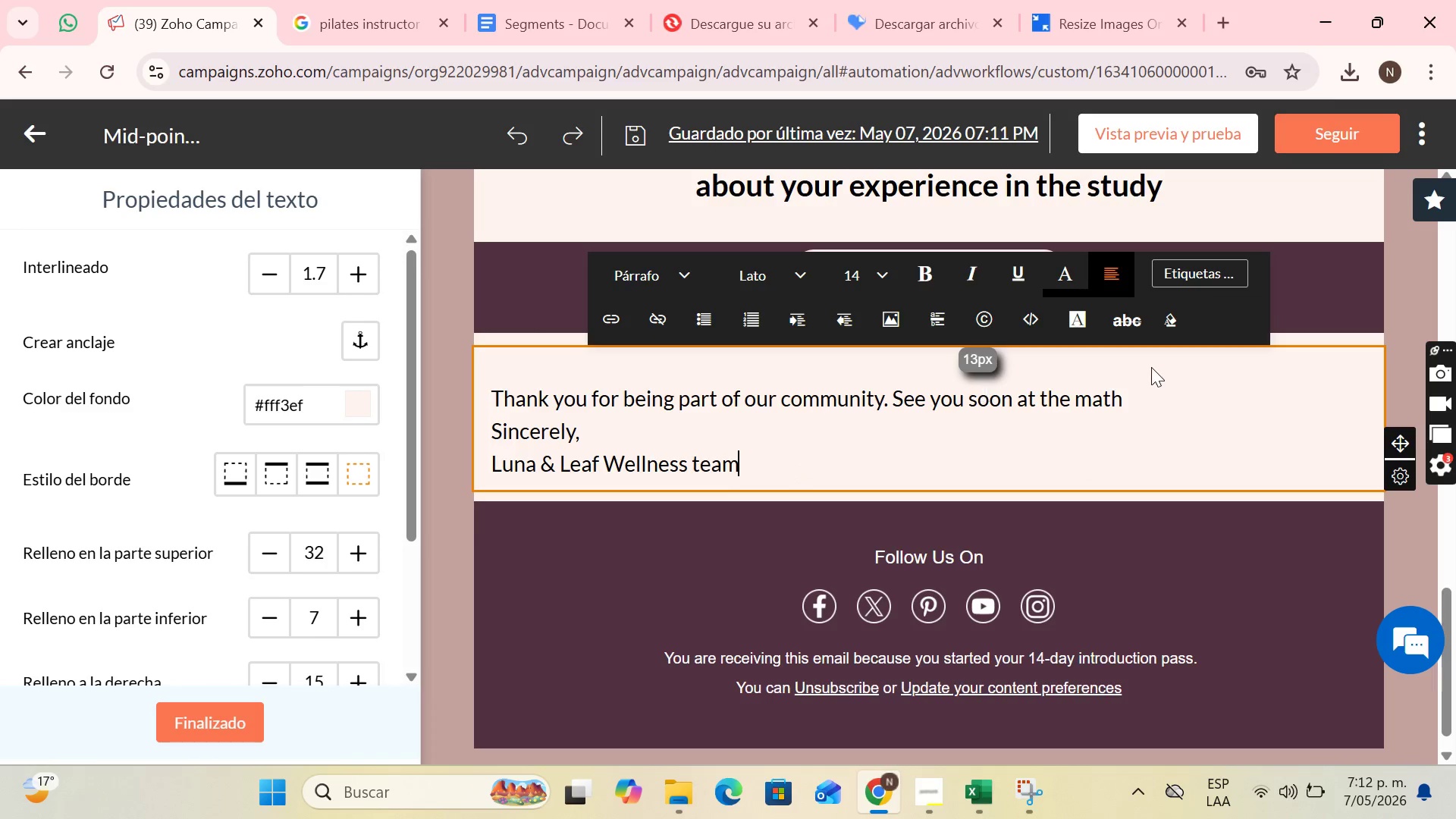 
left_click([1128, 384])
 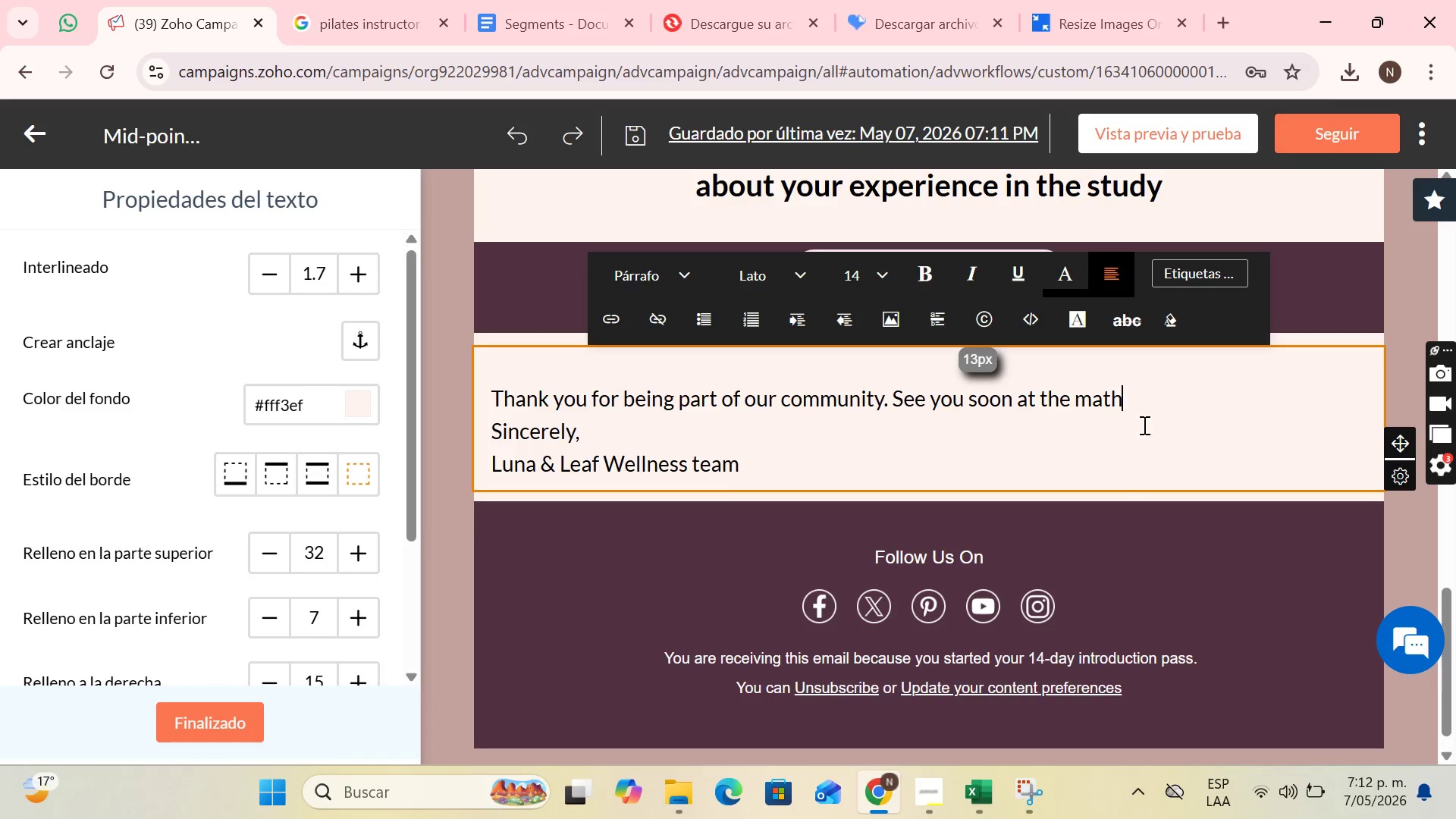 
key(Enter)
 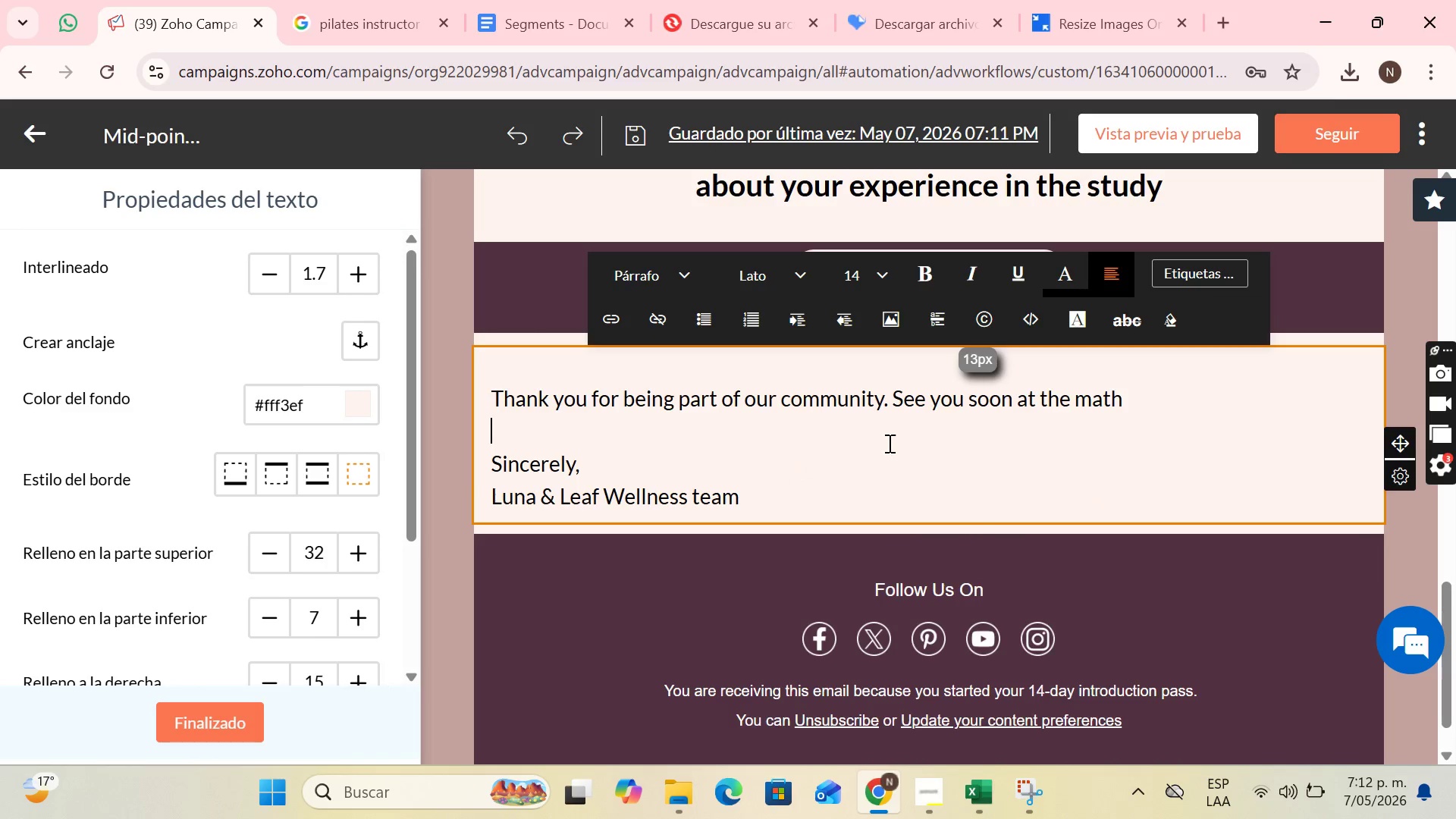 
left_click([868, 470])
 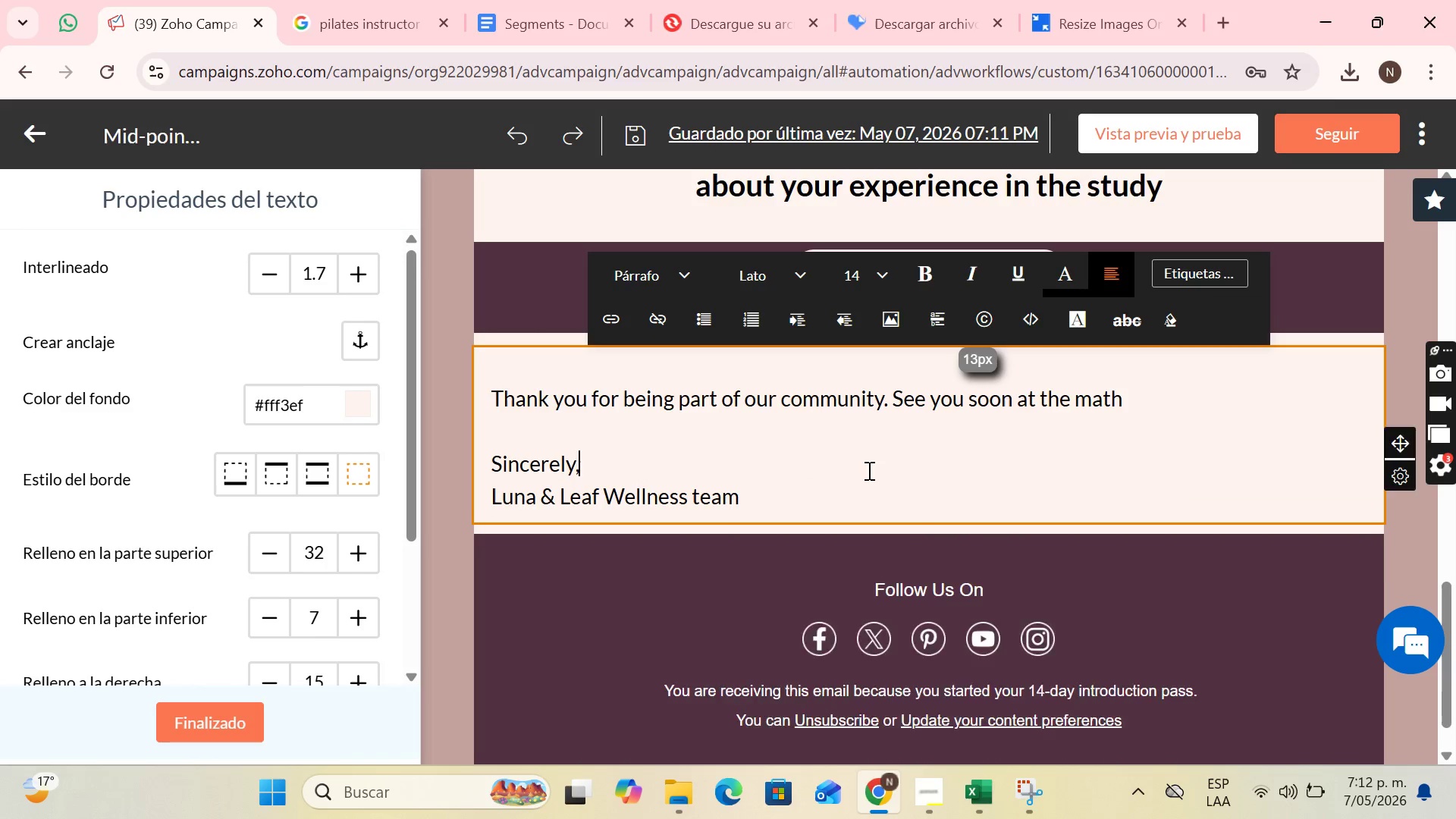 
key(Enter)
 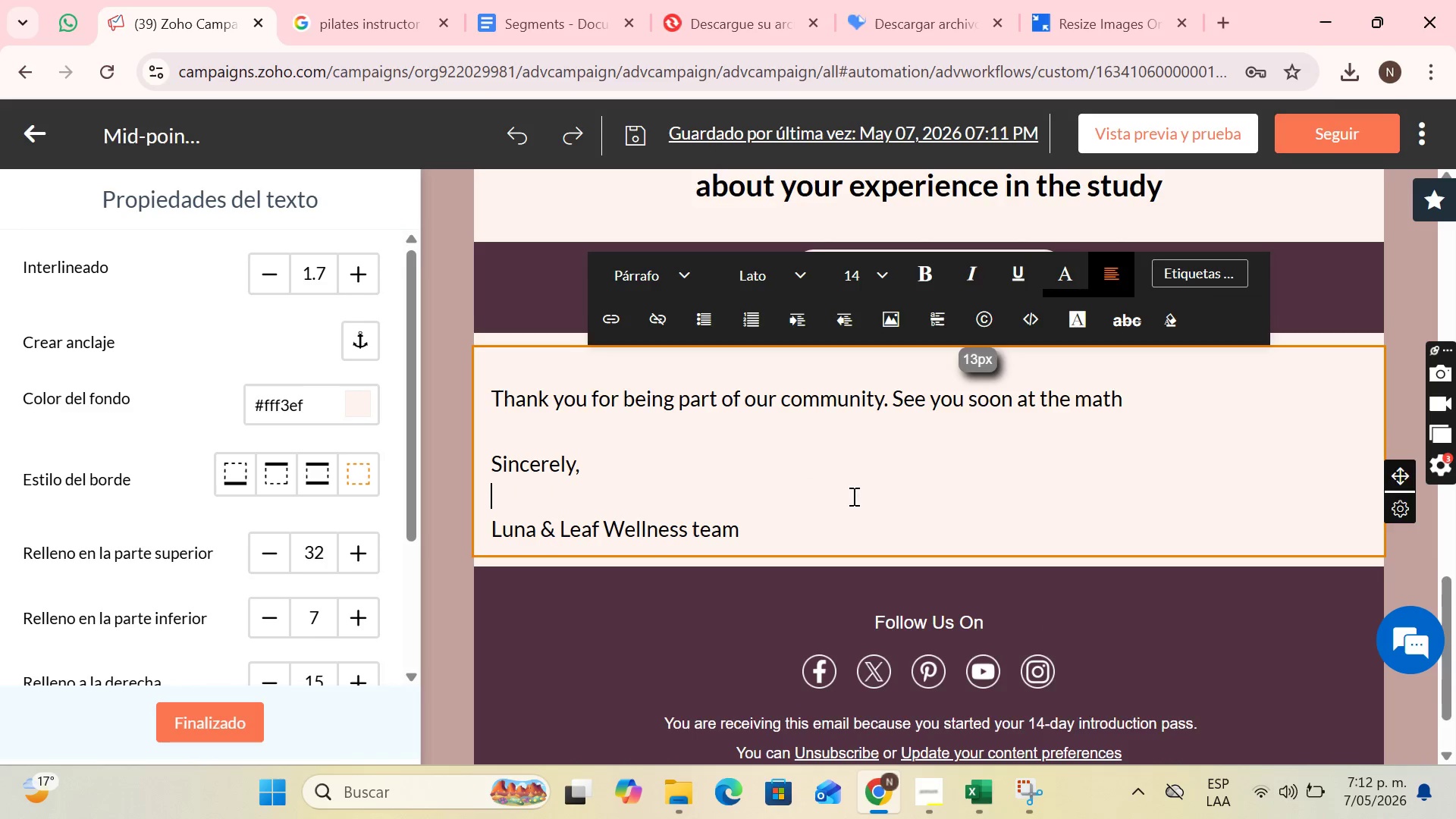 
scroll: coordinate [853, 496], scroll_direction: down, amount: 3.0
 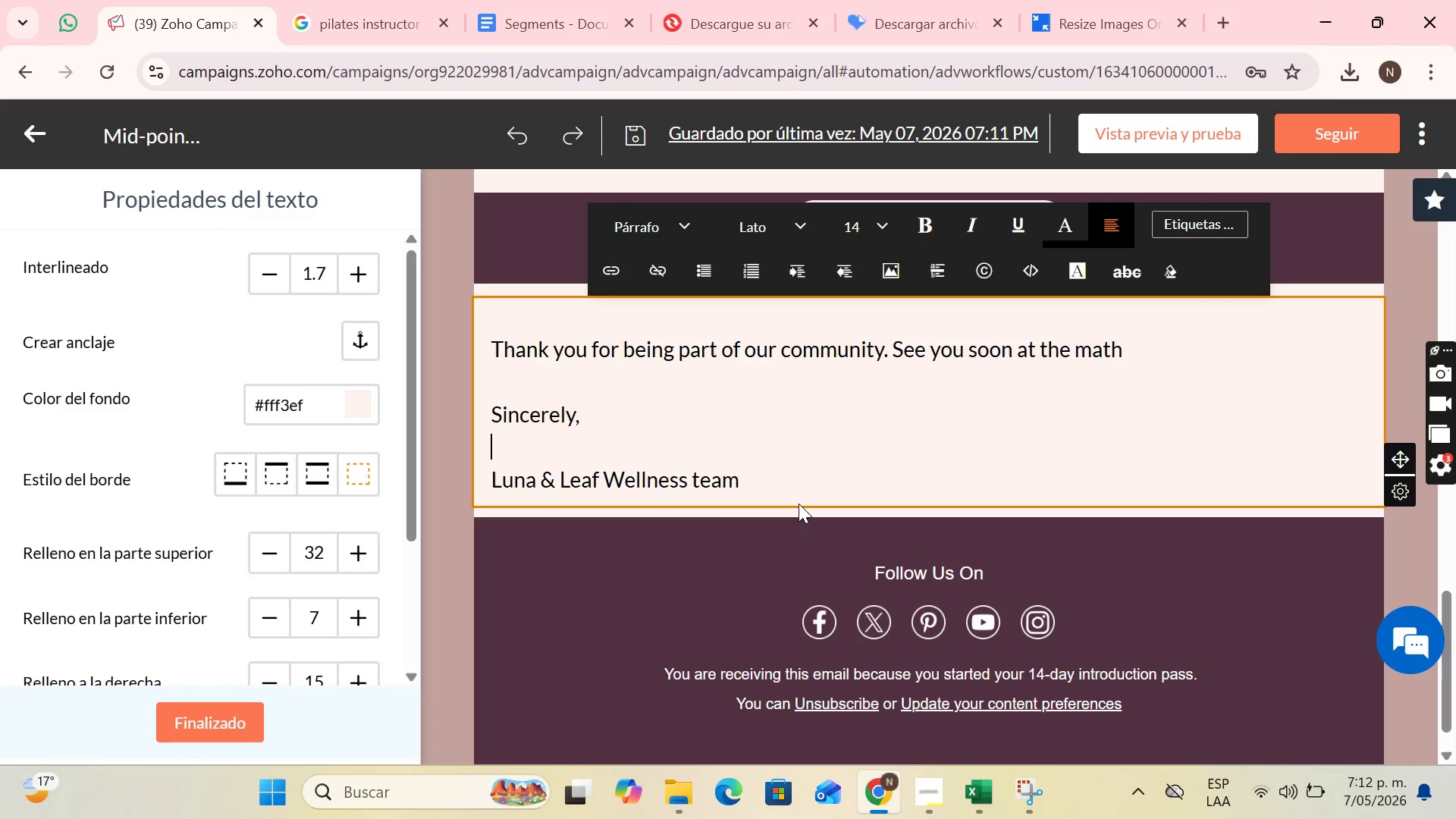 
wait(10.6)
 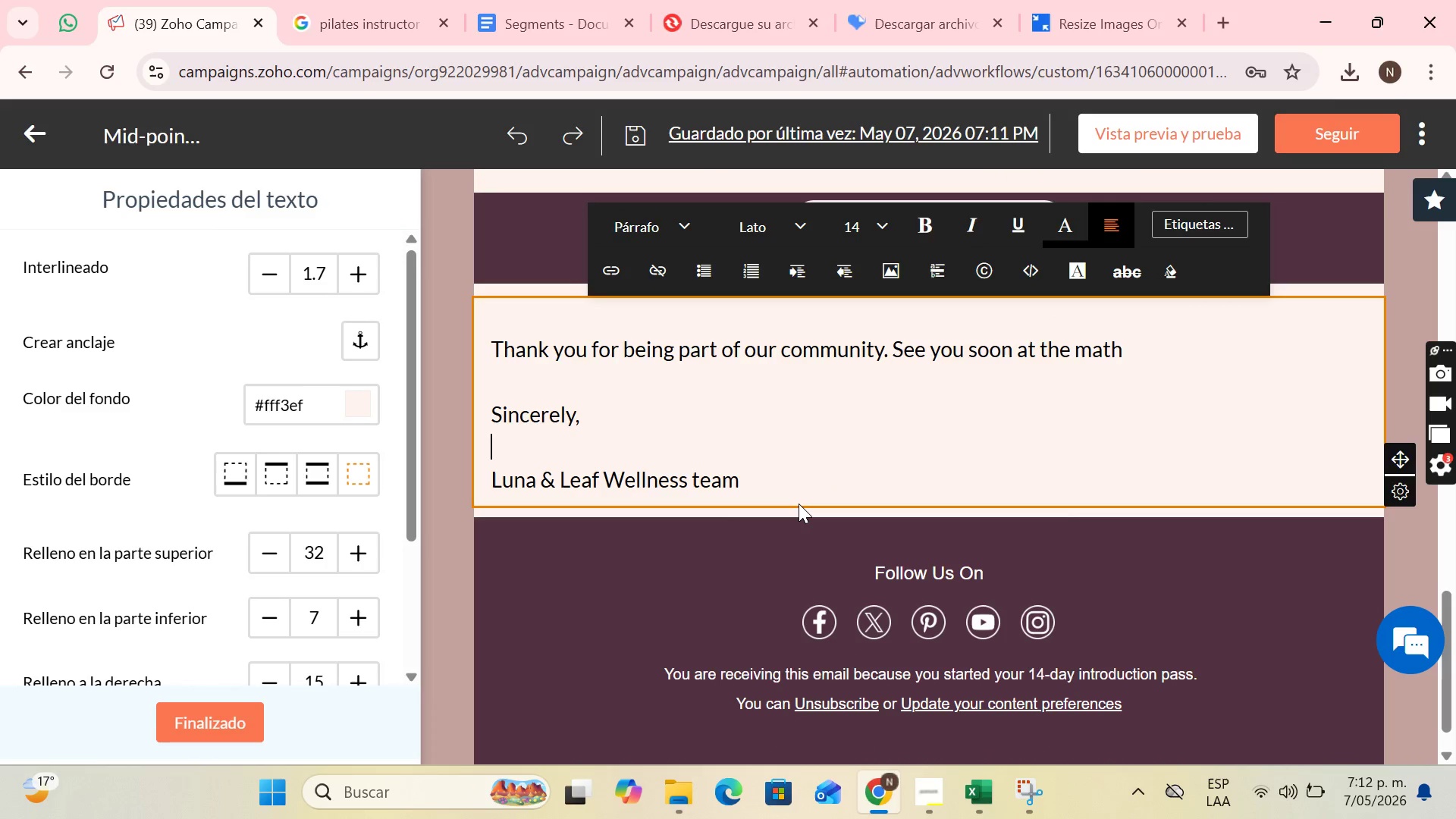 
left_click([912, 451])
 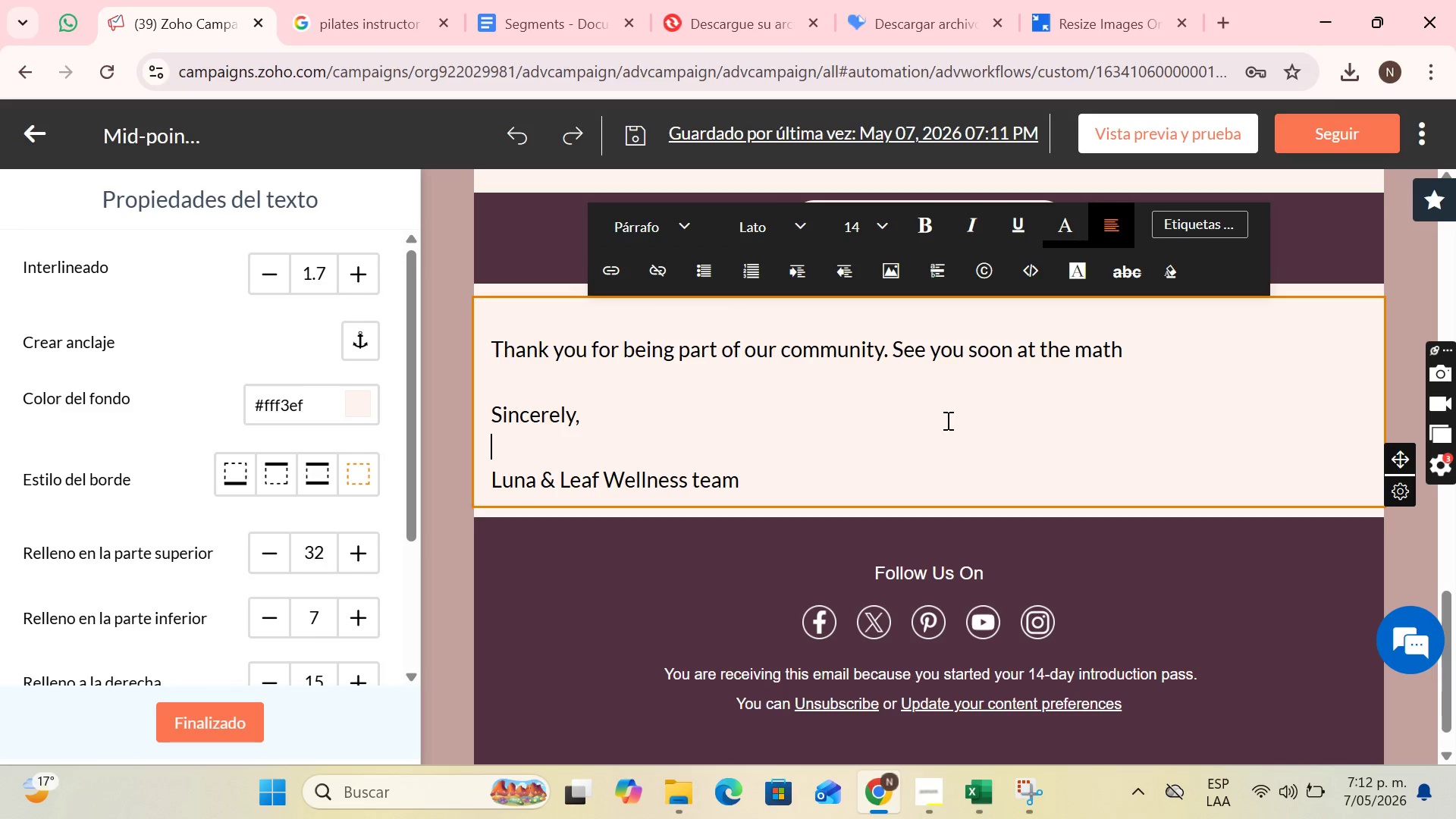 
scroll: coordinate [947, 420], scroll_direction: up, amount: 5.0
 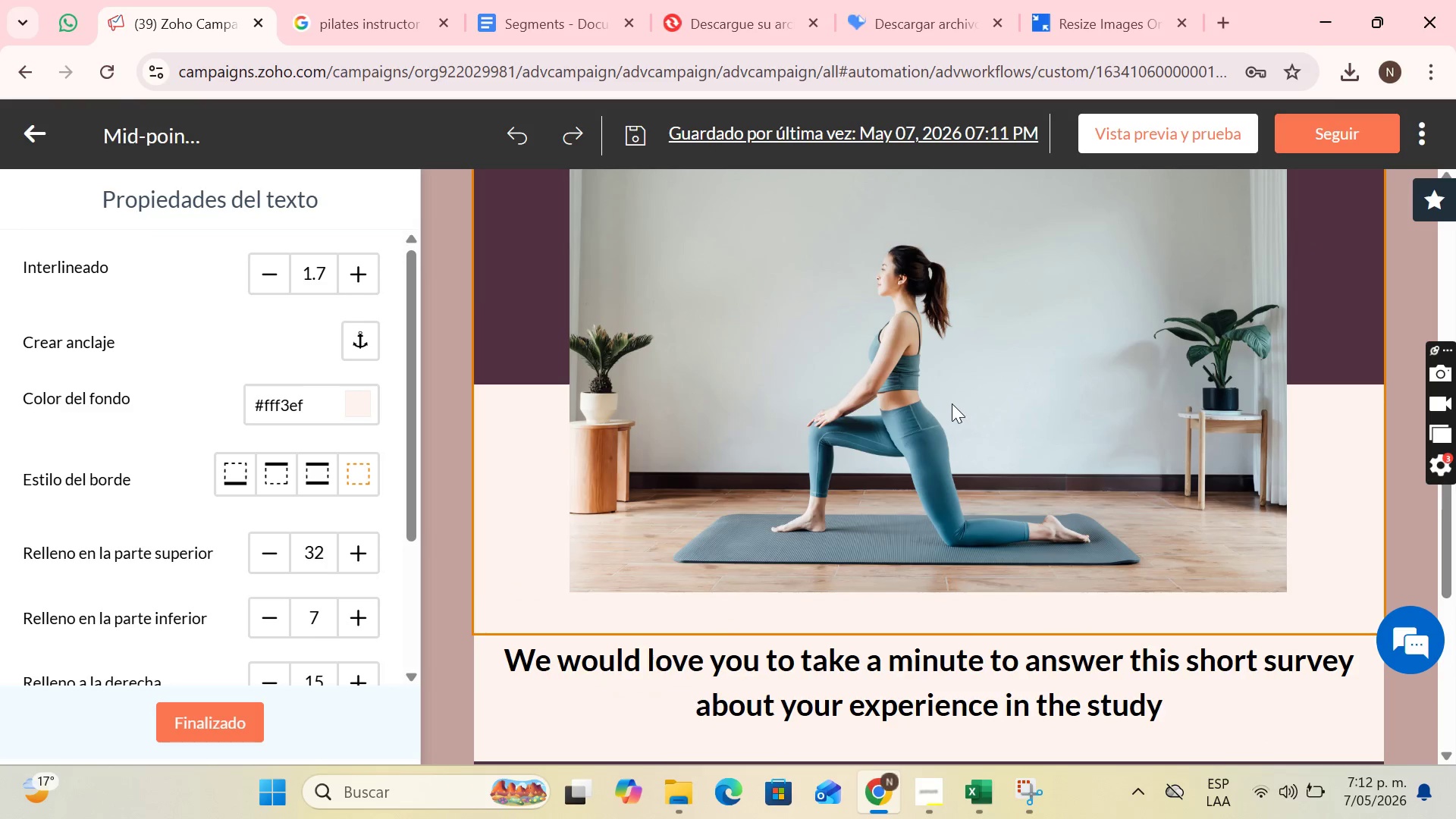 
left_click([952, 403])
 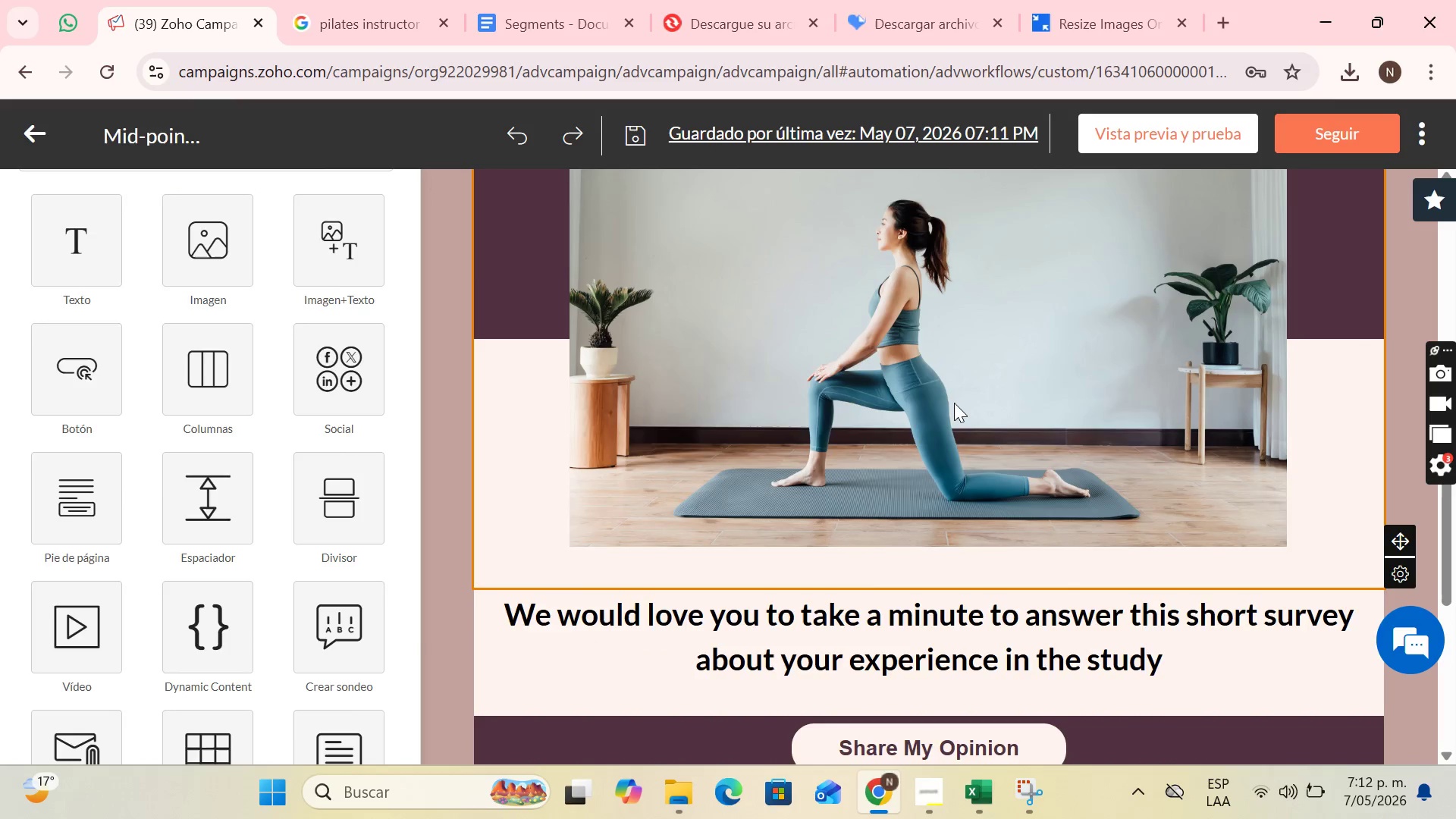 
scroll: coordinate [956, 411], scroll_direction: none, amount: 0.0
 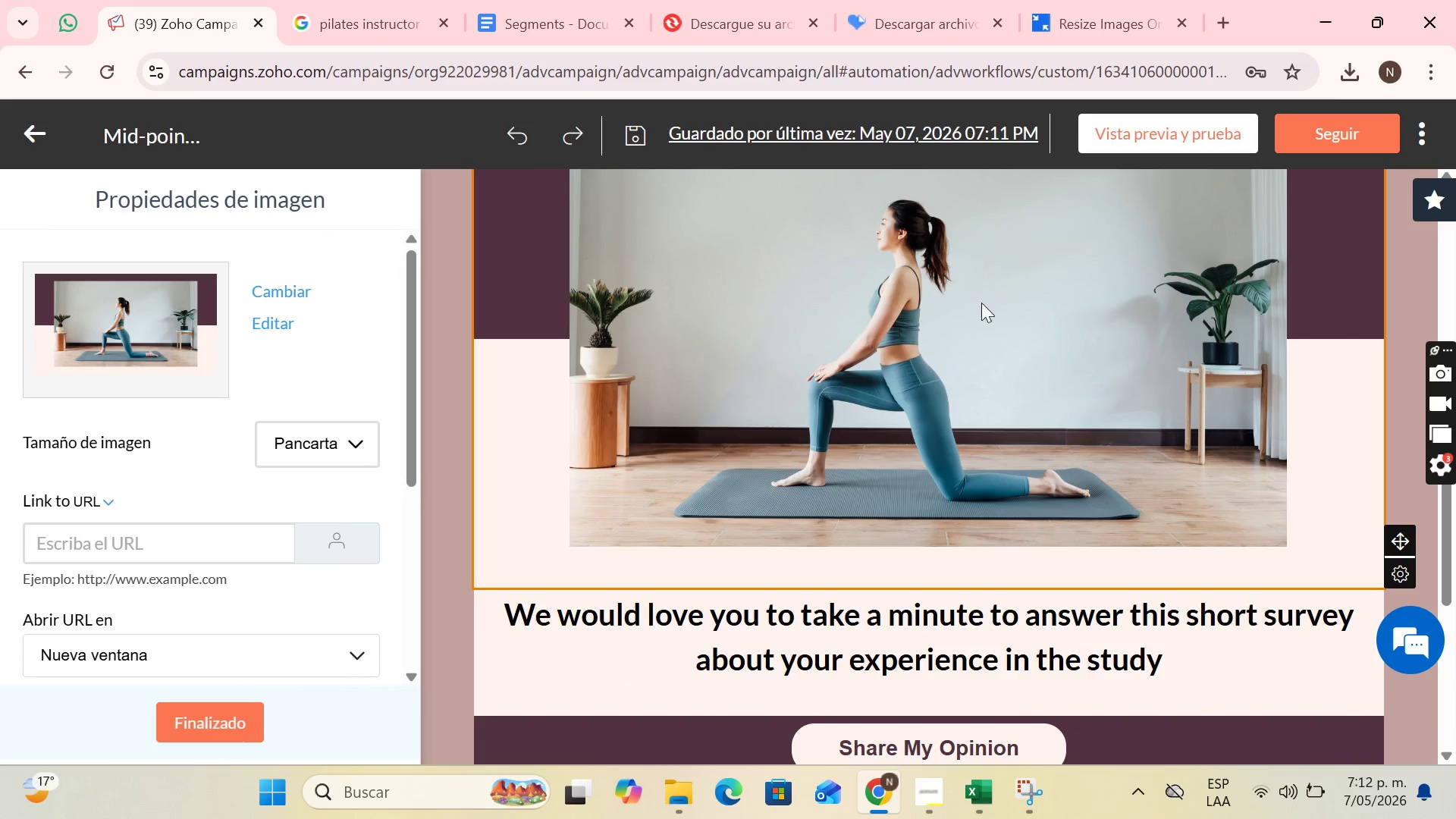 
scroll: coordinate [997, 328], scroll_direction: up, amount: 4.0
 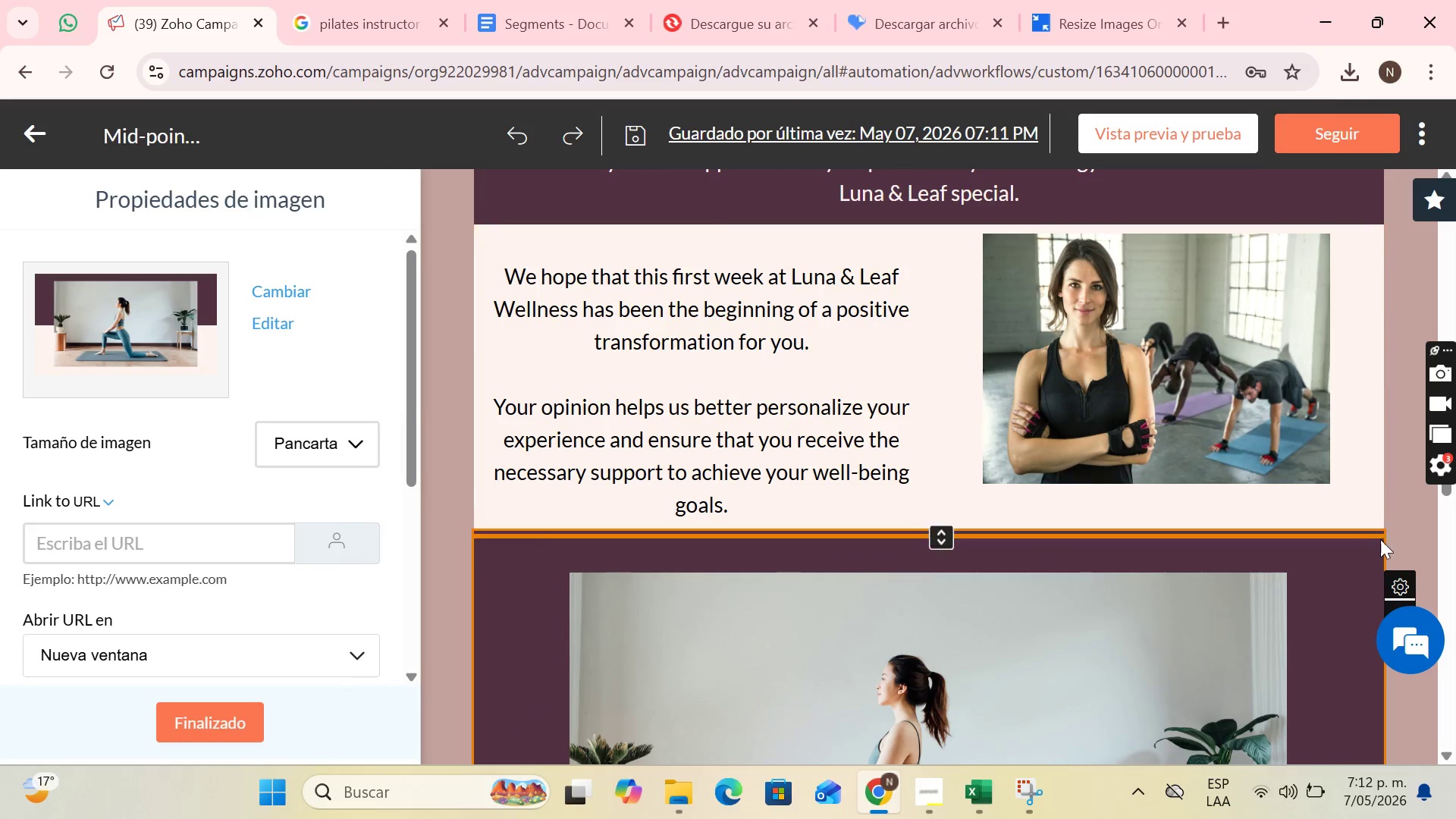 
scroll: coordinate [1345, 601], scroll_direction: down, amount: 2.0
 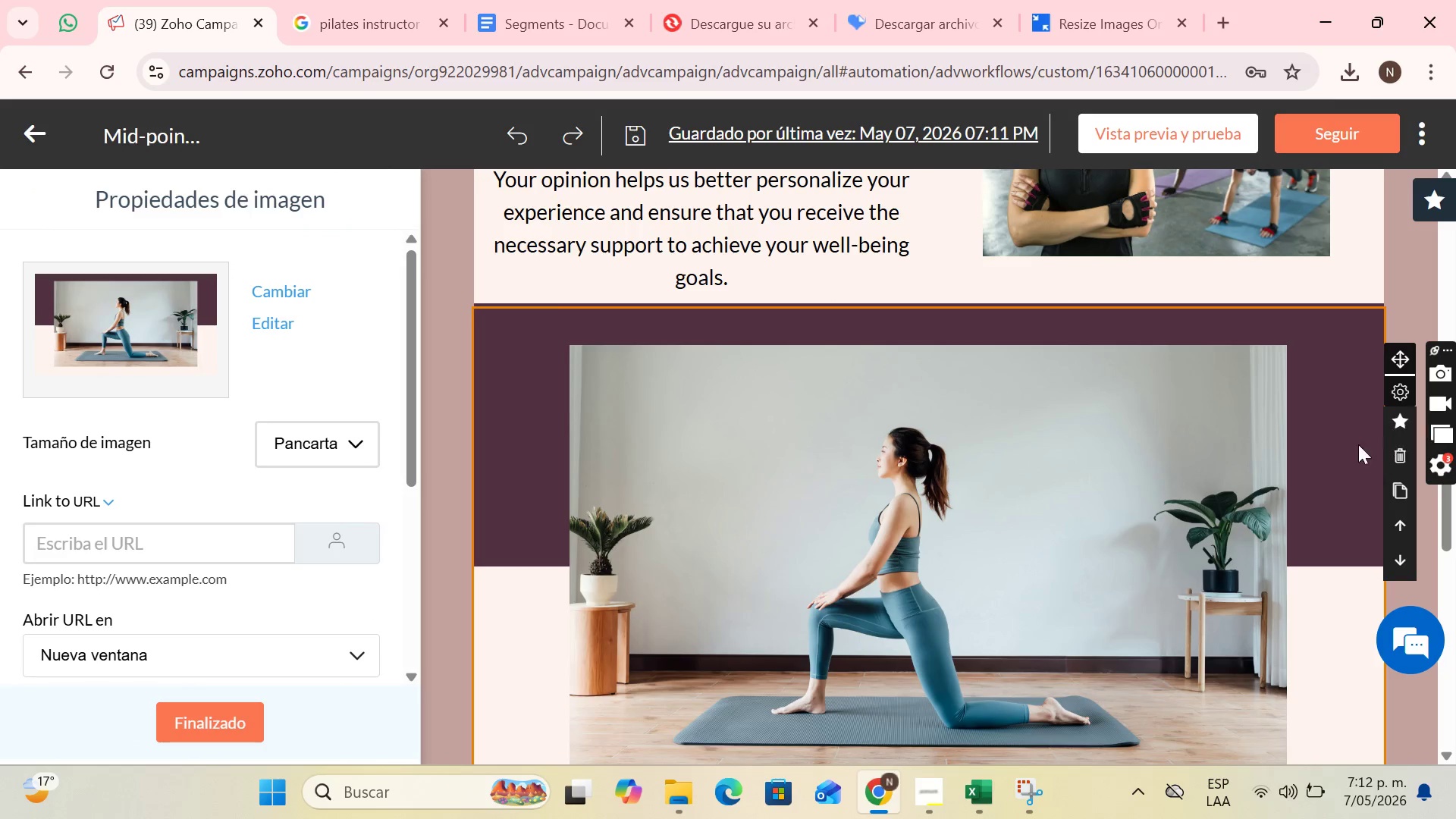 
scroll: coordinate [851, 472], scroll_direction: up, amount: 4.0
 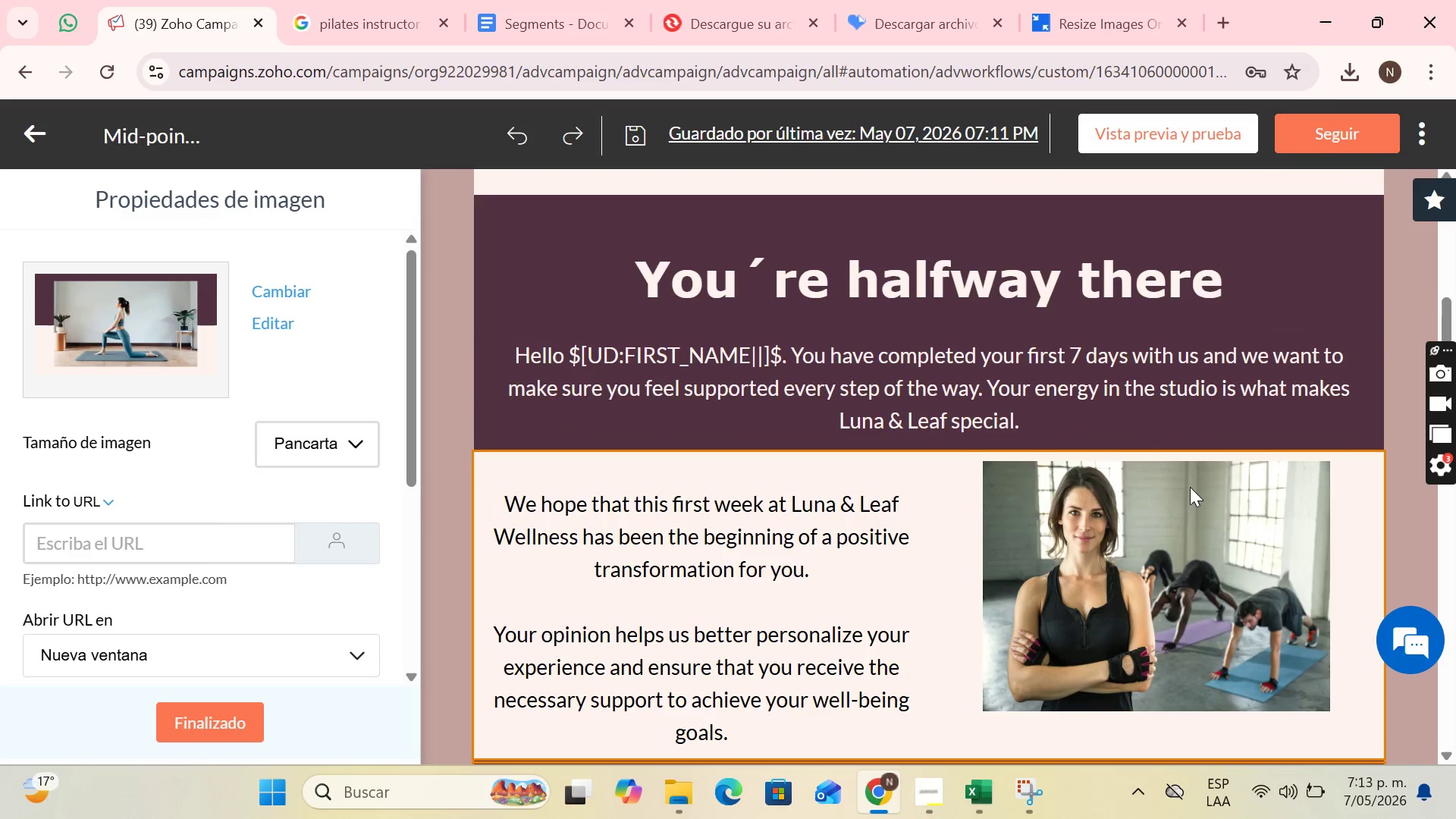 
left_click([1190, 500])
 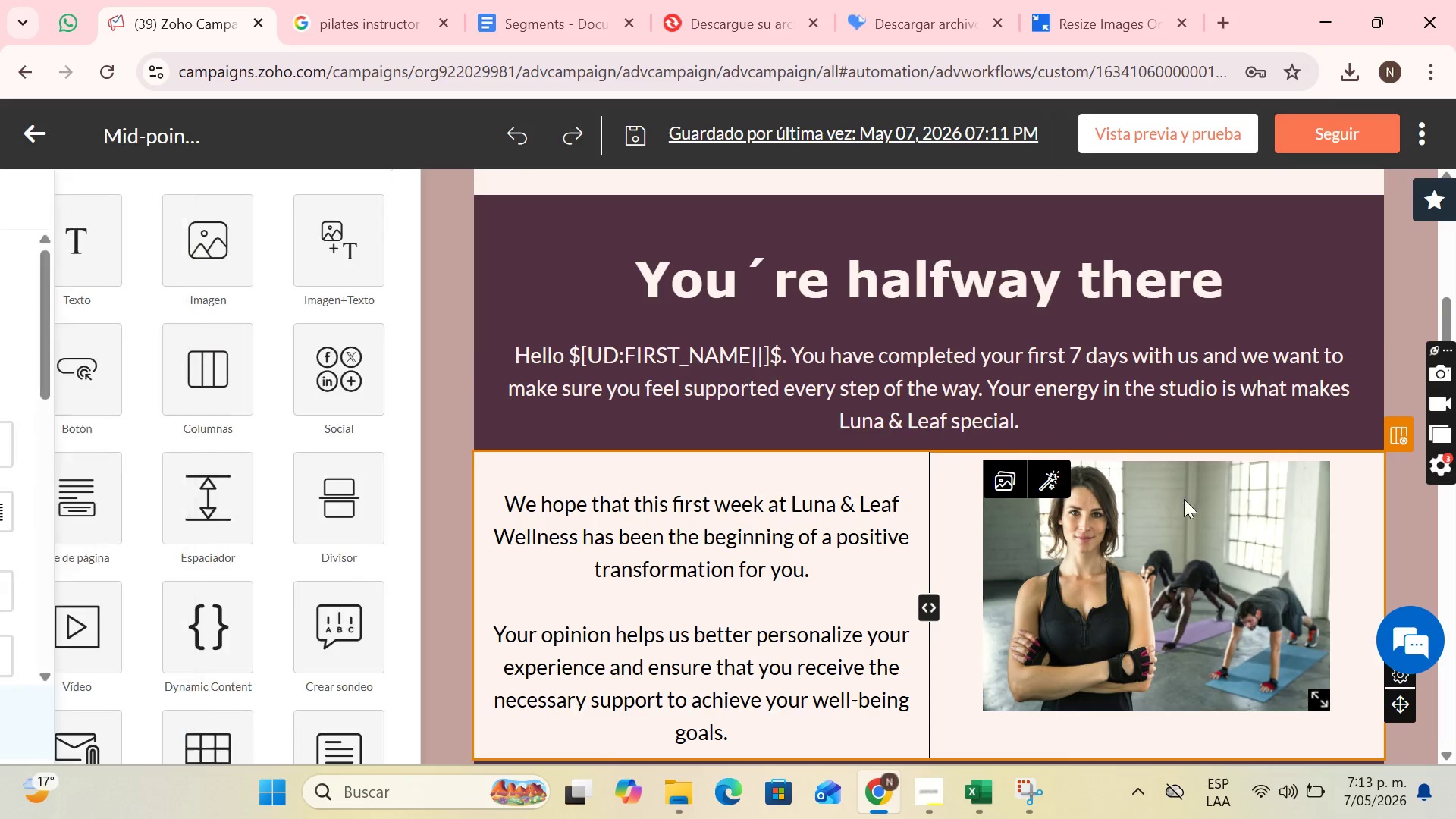 
mouse_move([1006, 481])
 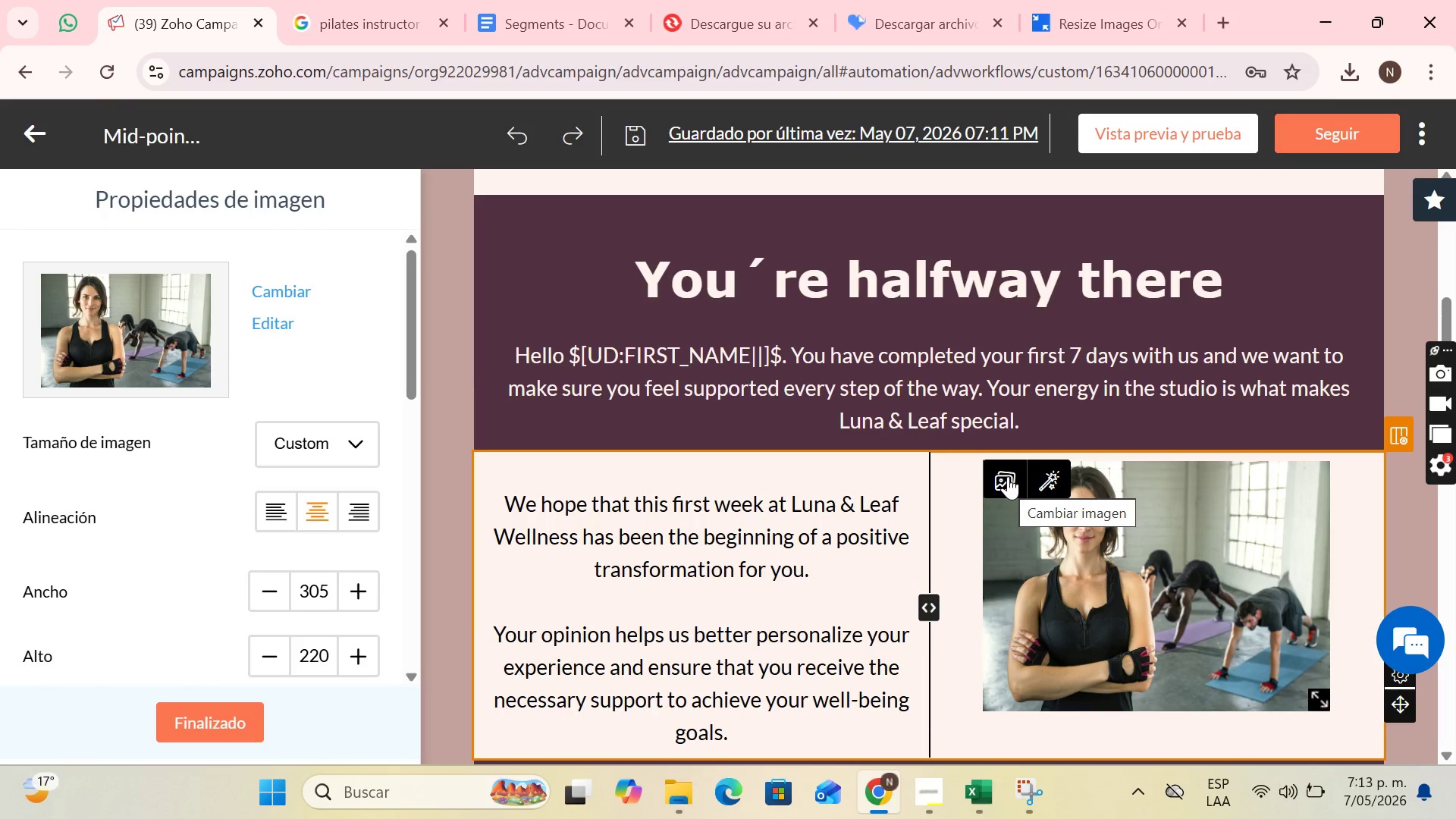 
wait(12.23)
 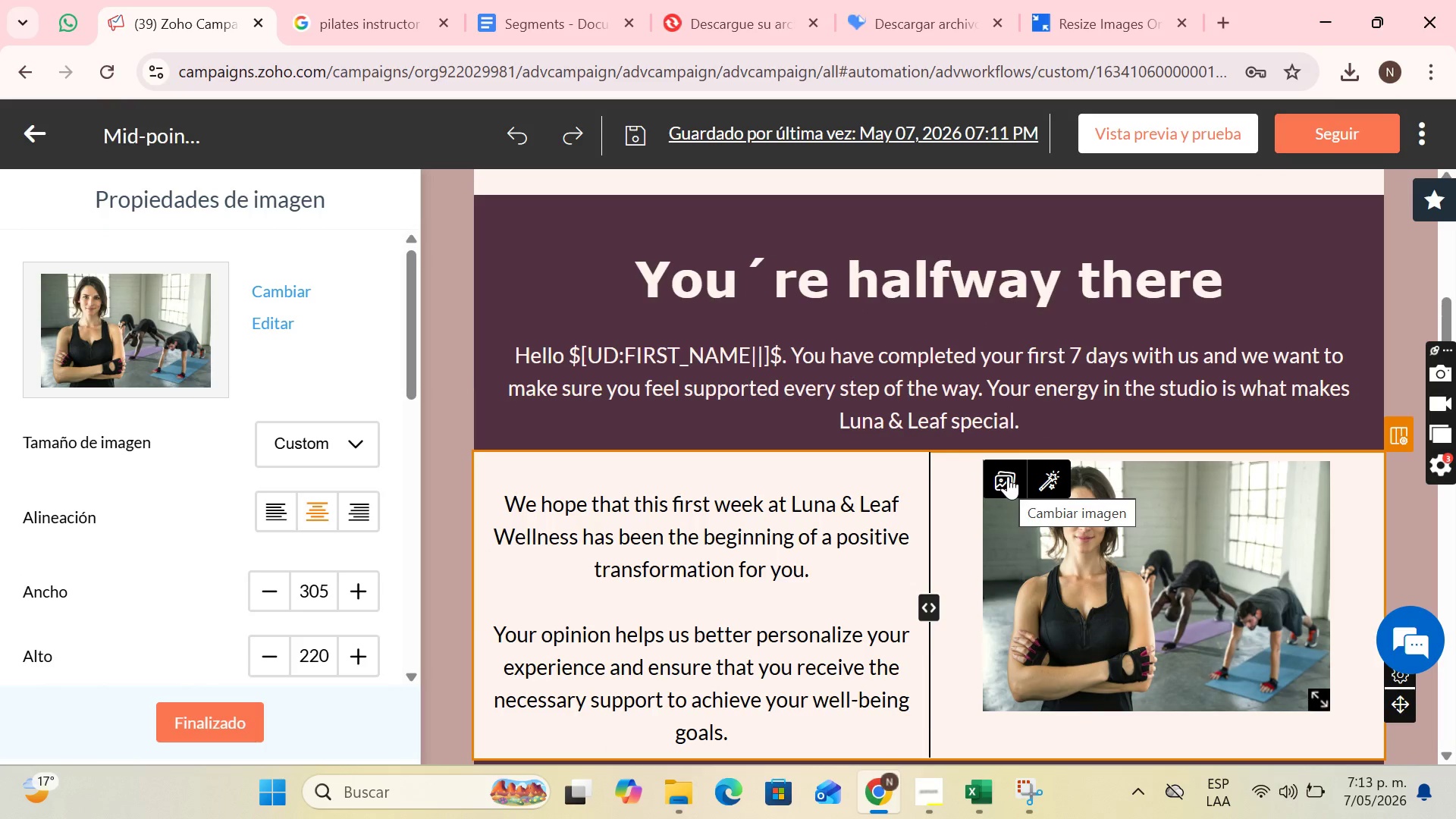 
left_click([417, 0])
 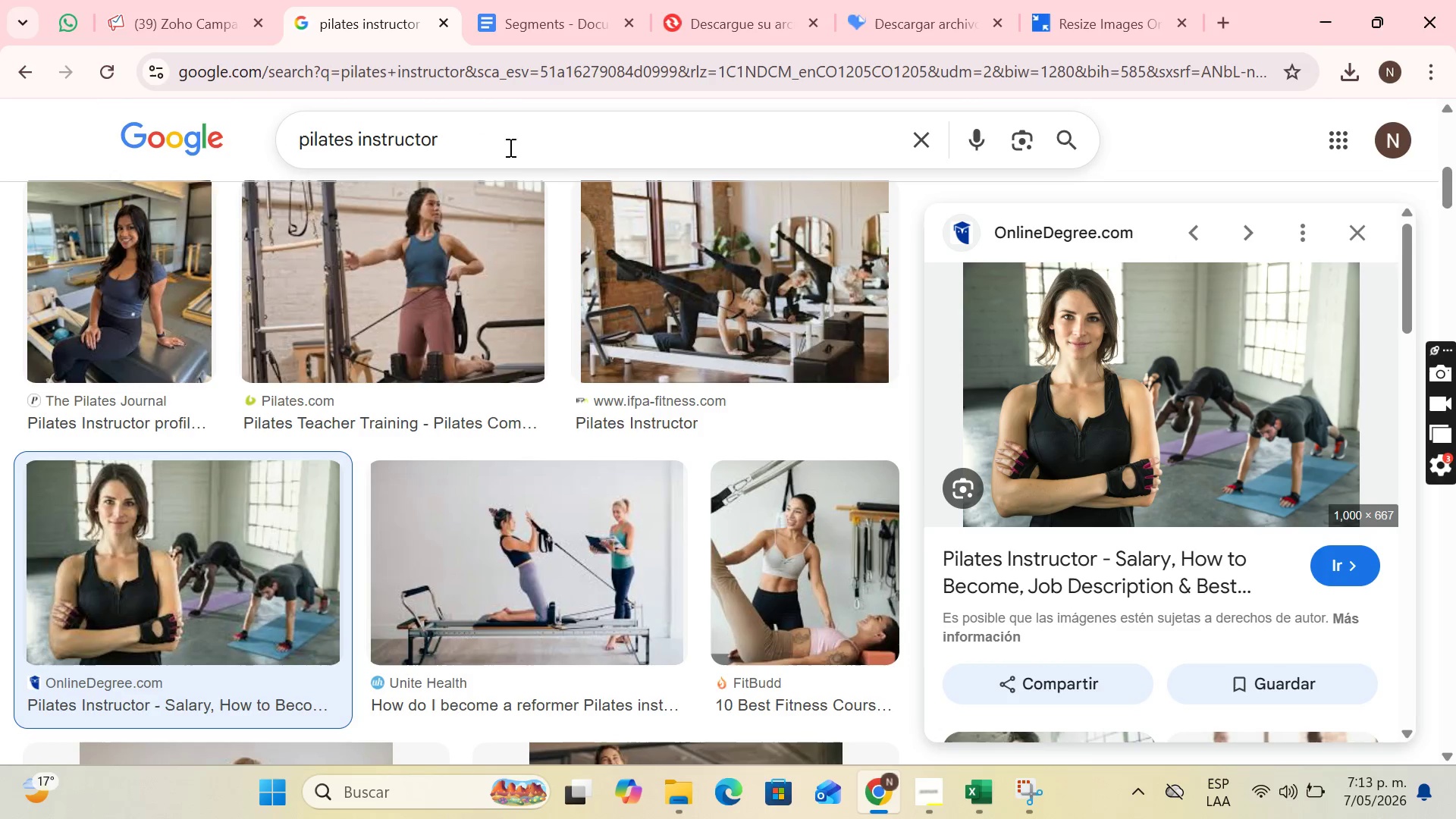 
scroll: coordinate [598, 164], scroll_direction: down, amount: 2.0
 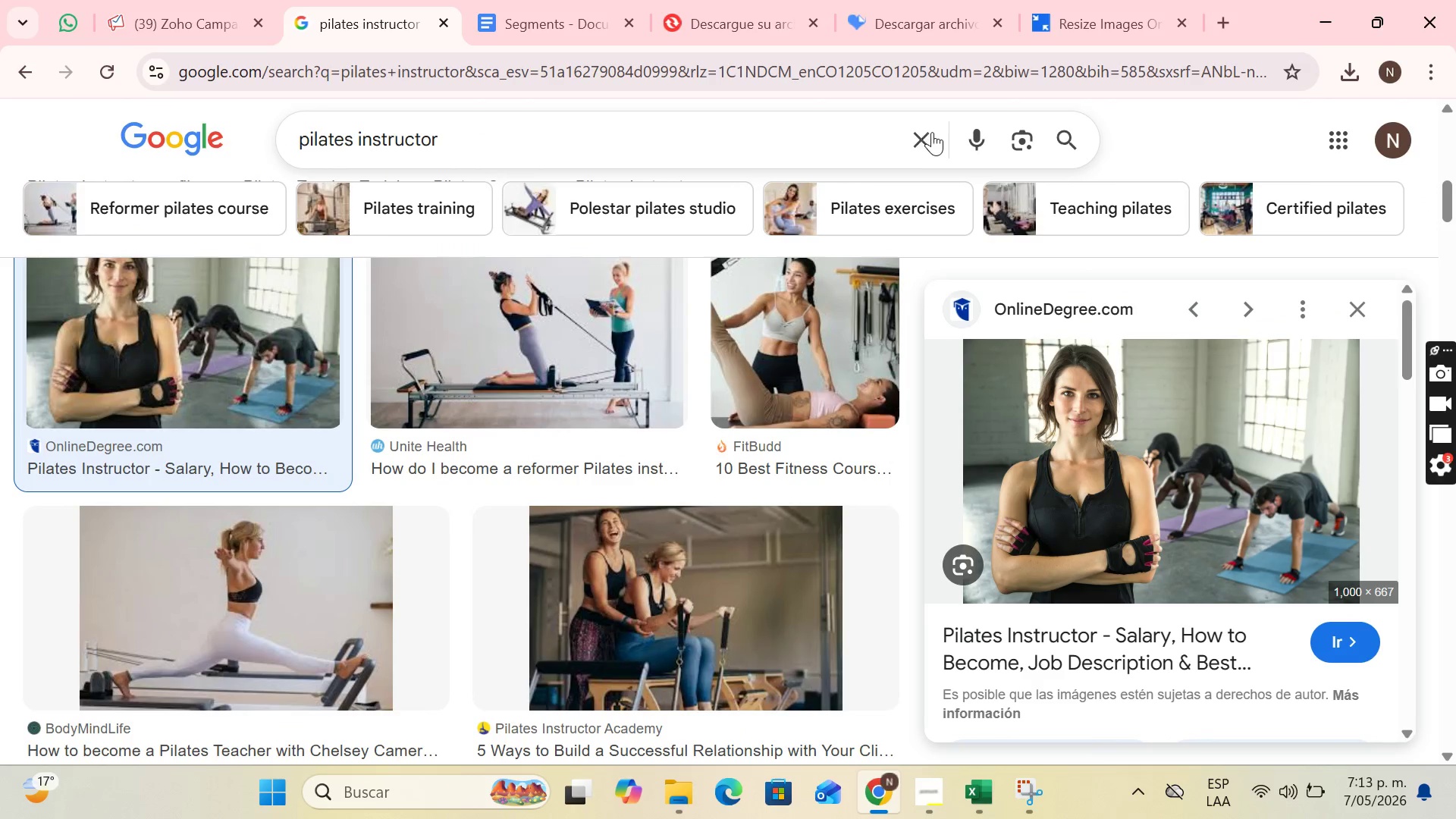 
left_click([930, 128])
 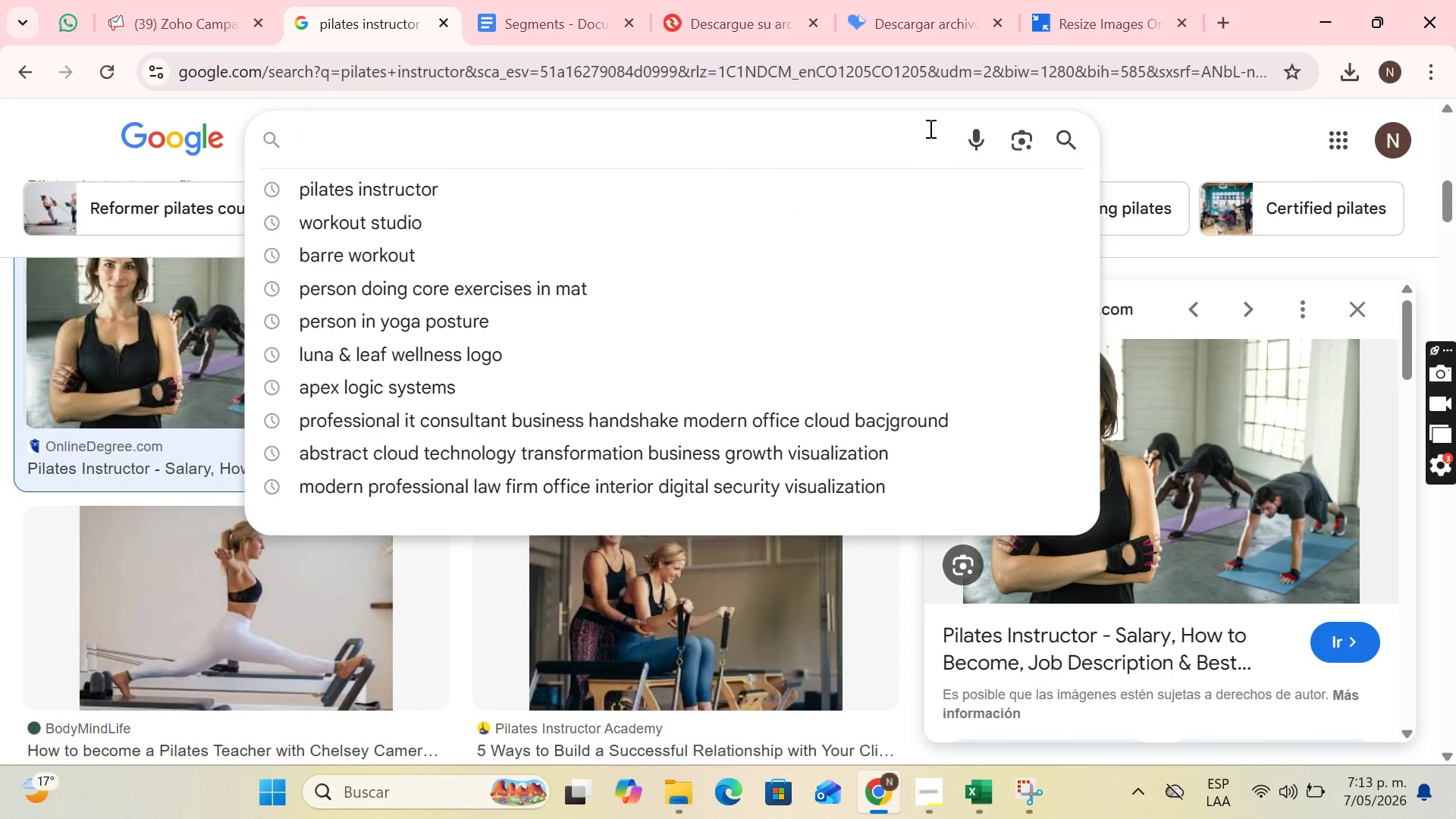 
type(p)
key(Backspace)
key(Backspace)
type(happy people doing )
 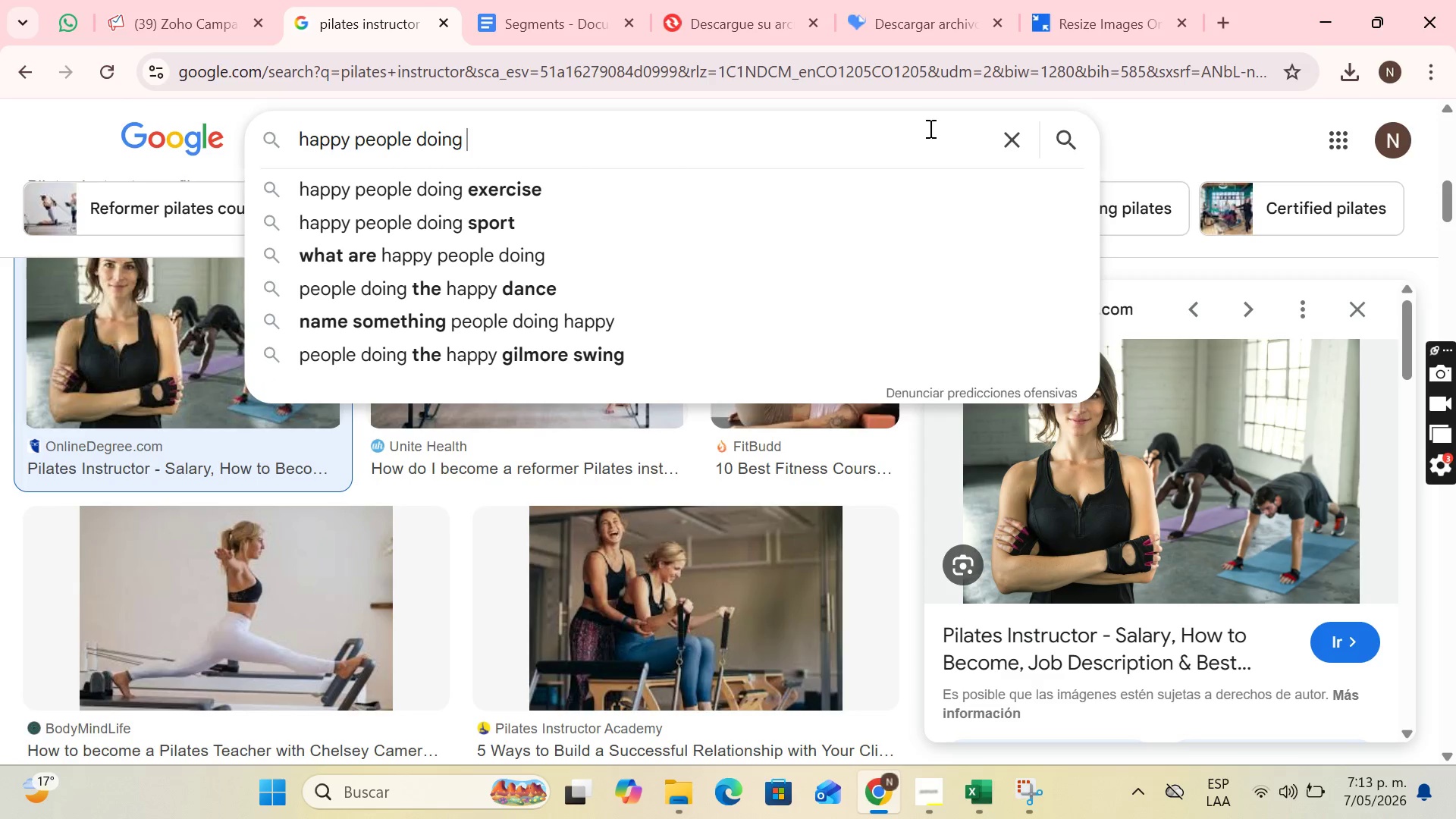 
left_click_drag(start_coordinate=[827, 168], to_coordinate=[830, 174])
 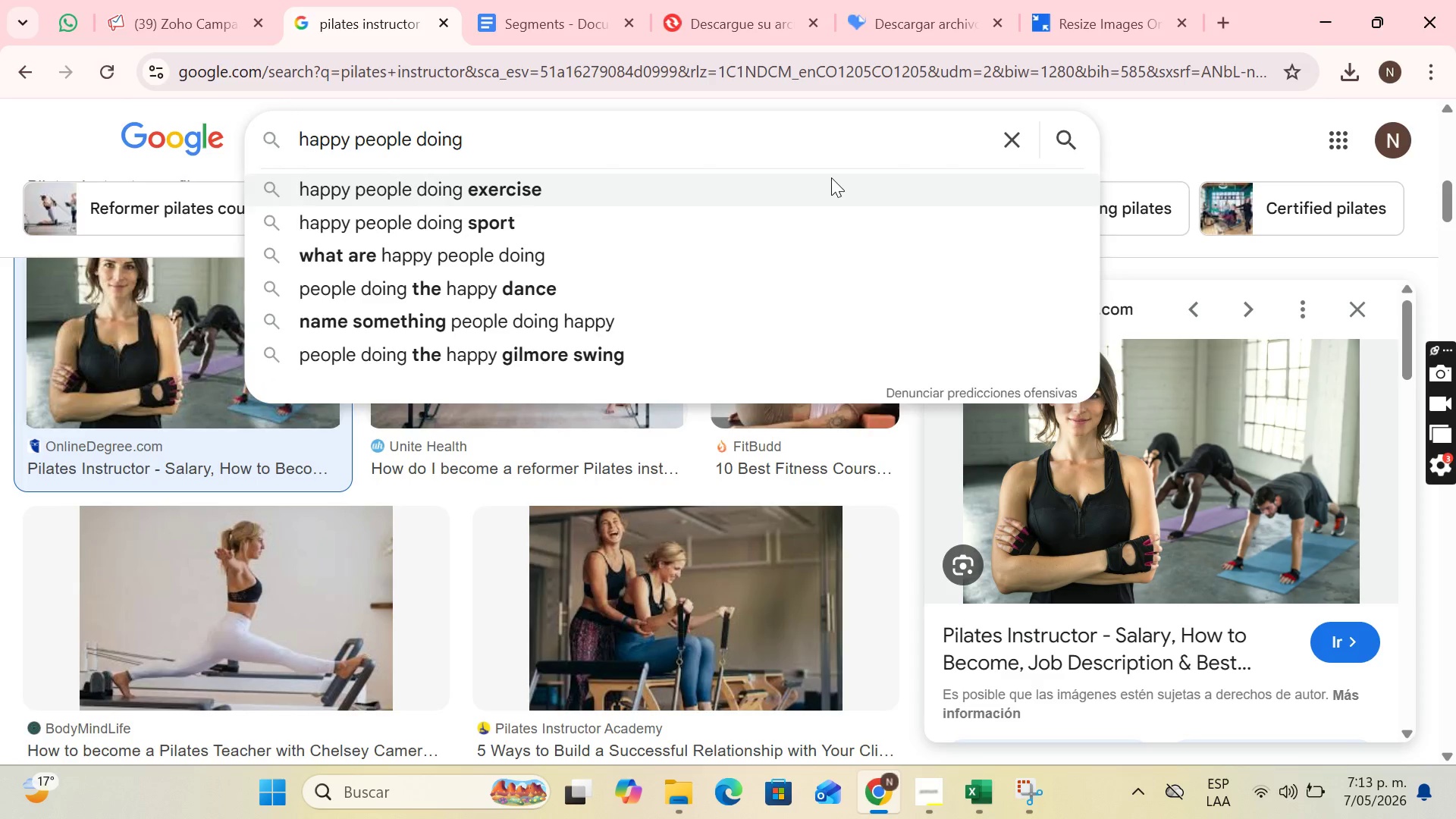 
double_click([831, 177])
 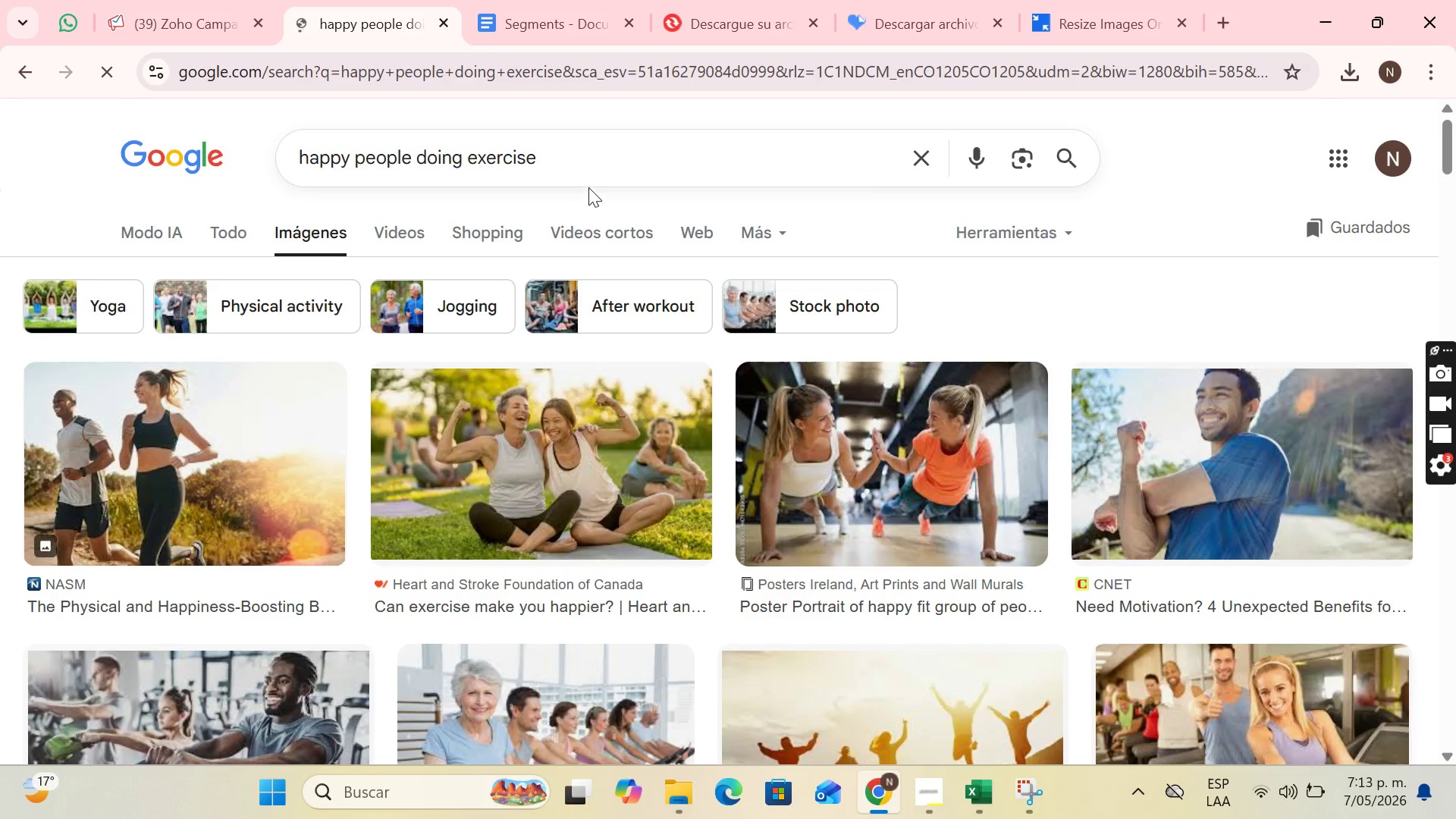 
scroll: coordinate [950, 245], scroll_direction: down, amount: 3.0
 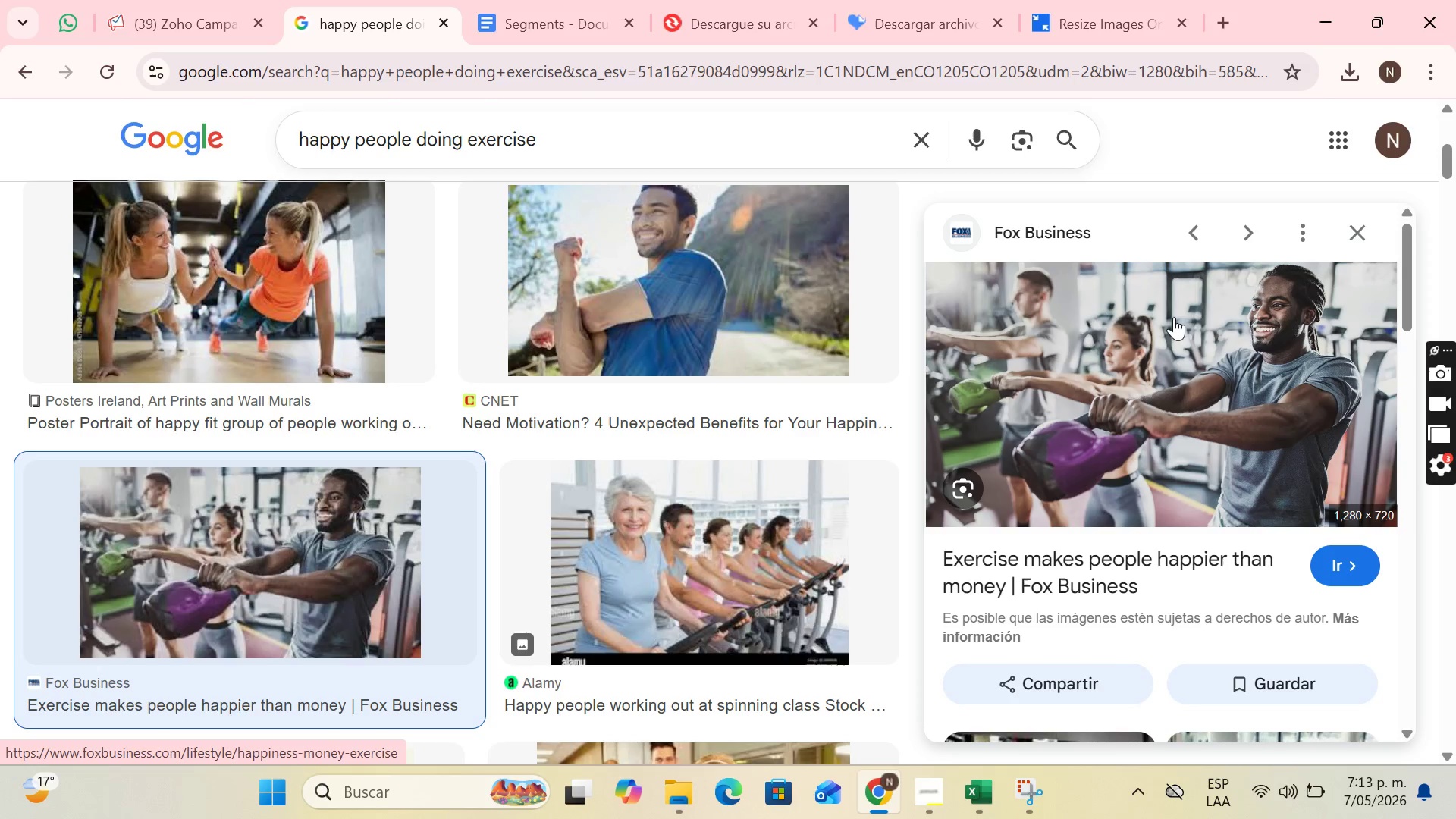 
right_click([1174, 317])
 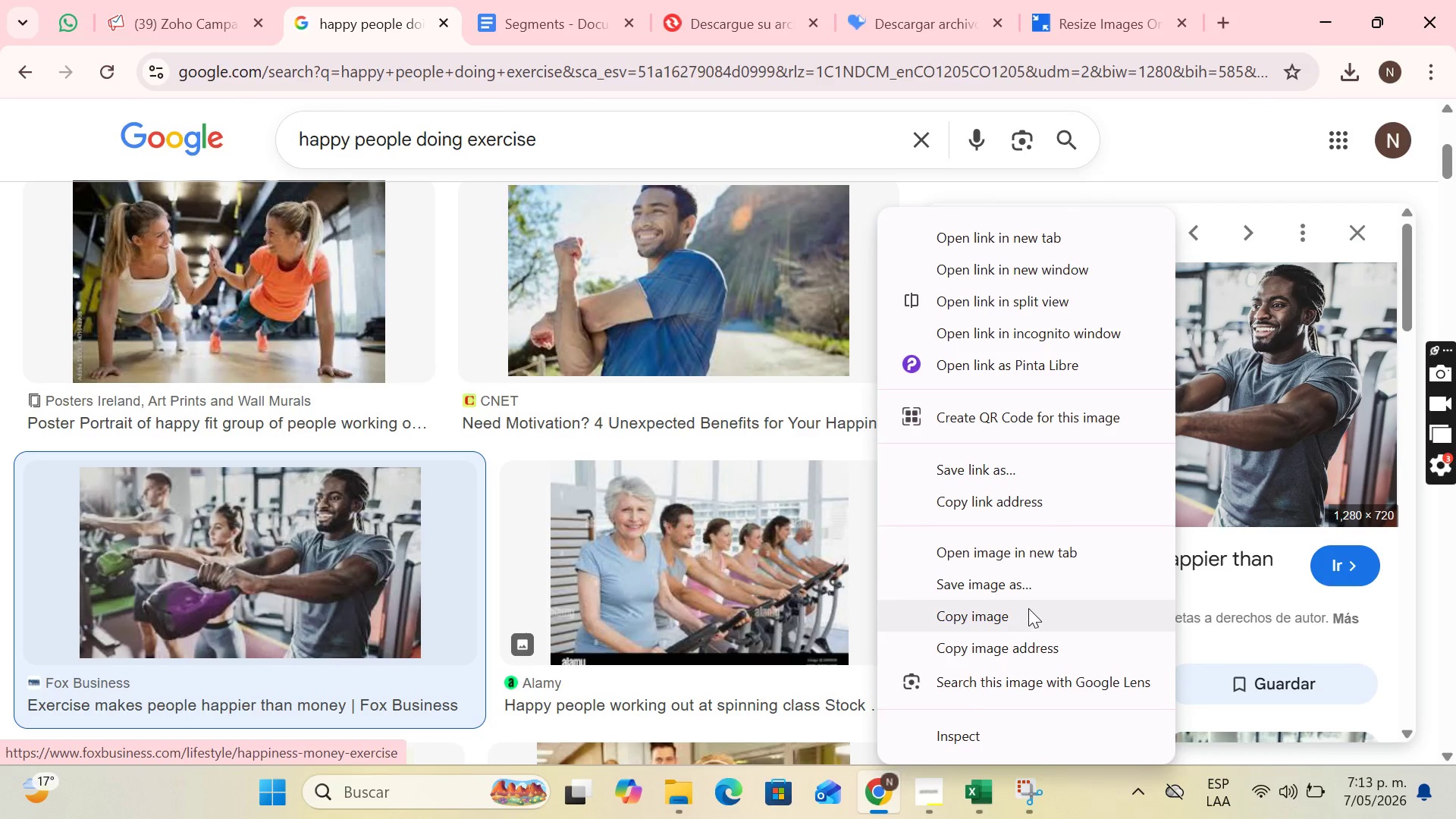 
left_click([1034, 588])
 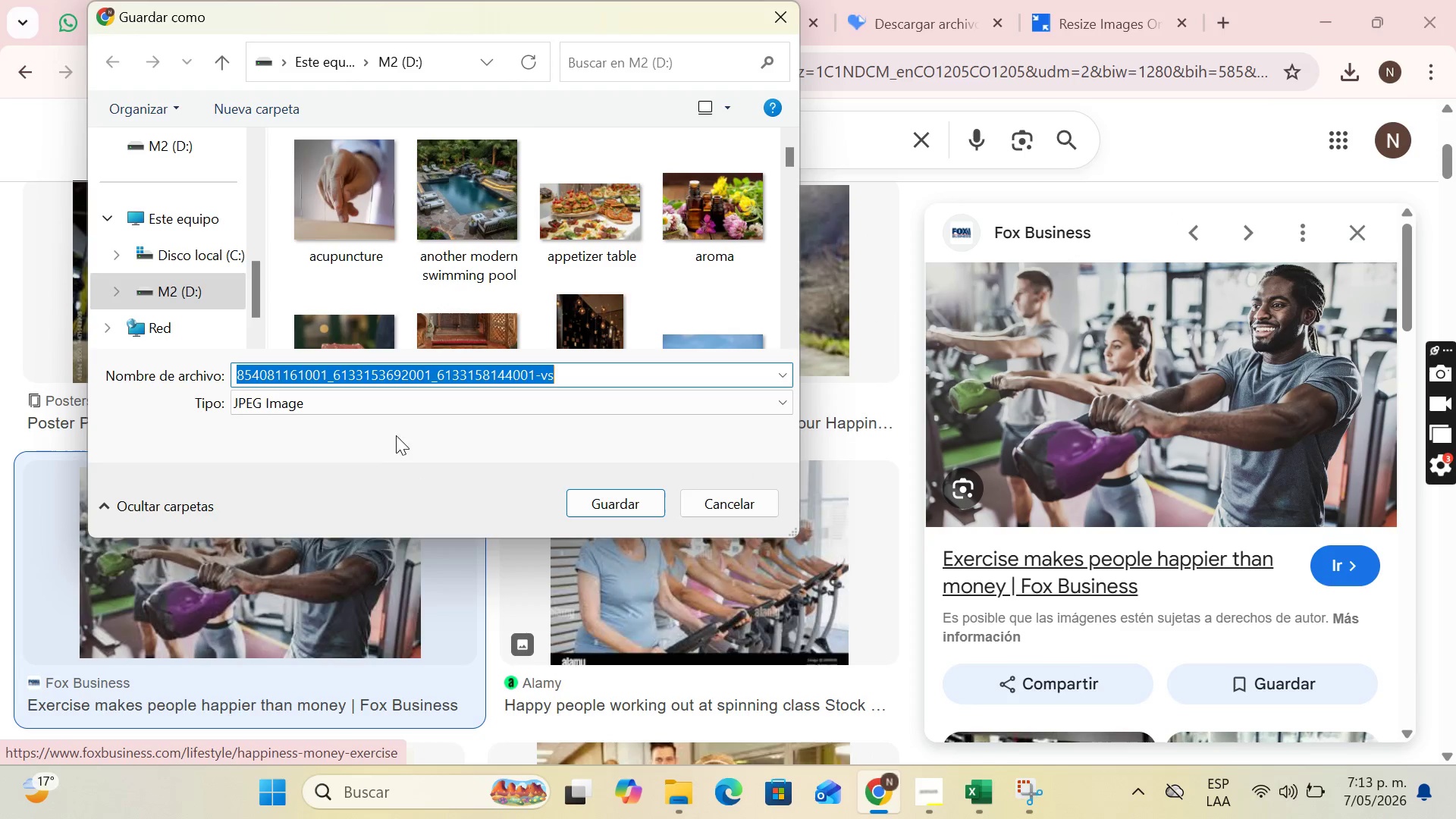 
type(Exercise)
 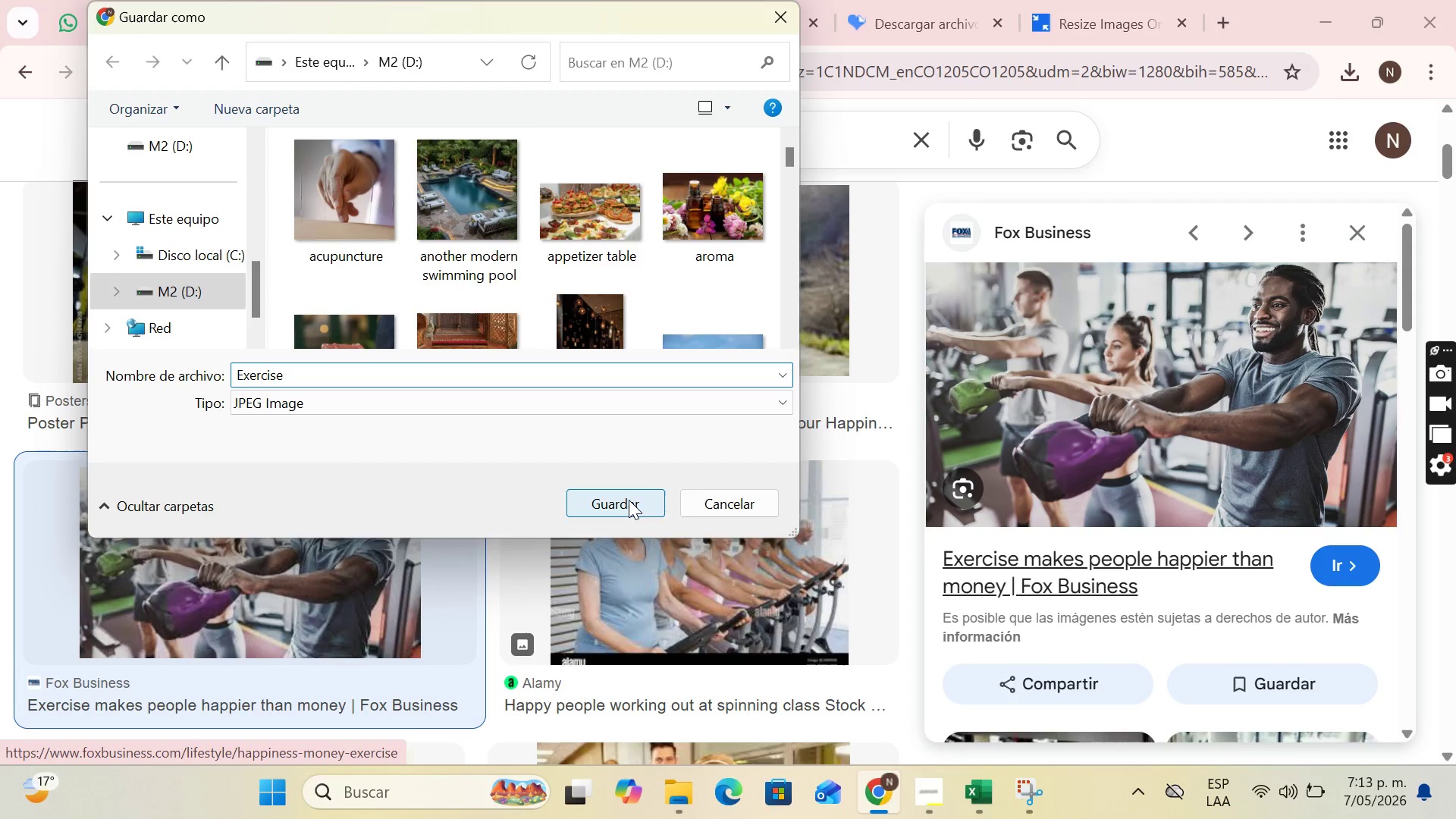 
left_click([627, 504])
 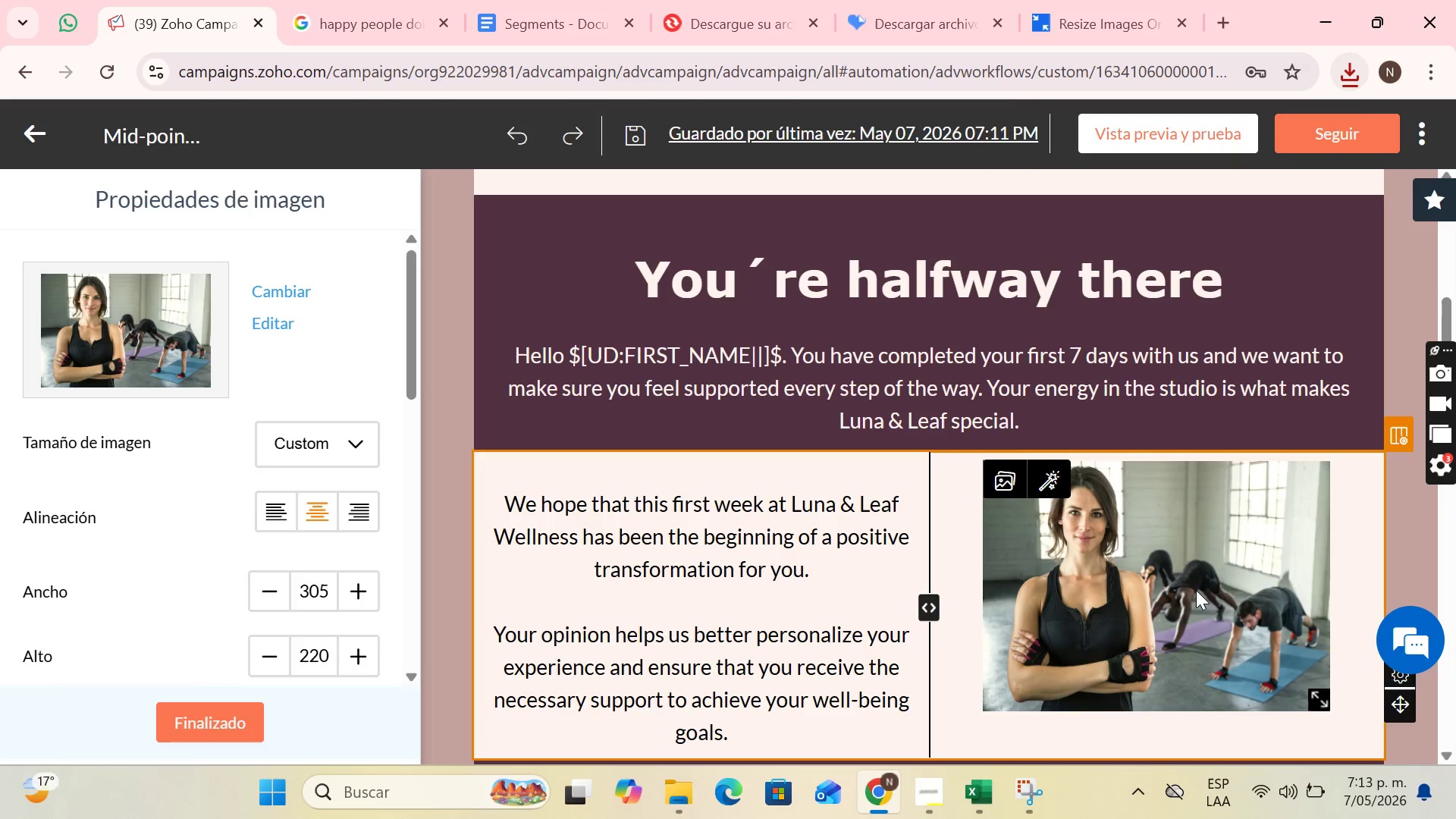 
left_click([1006, 482])
 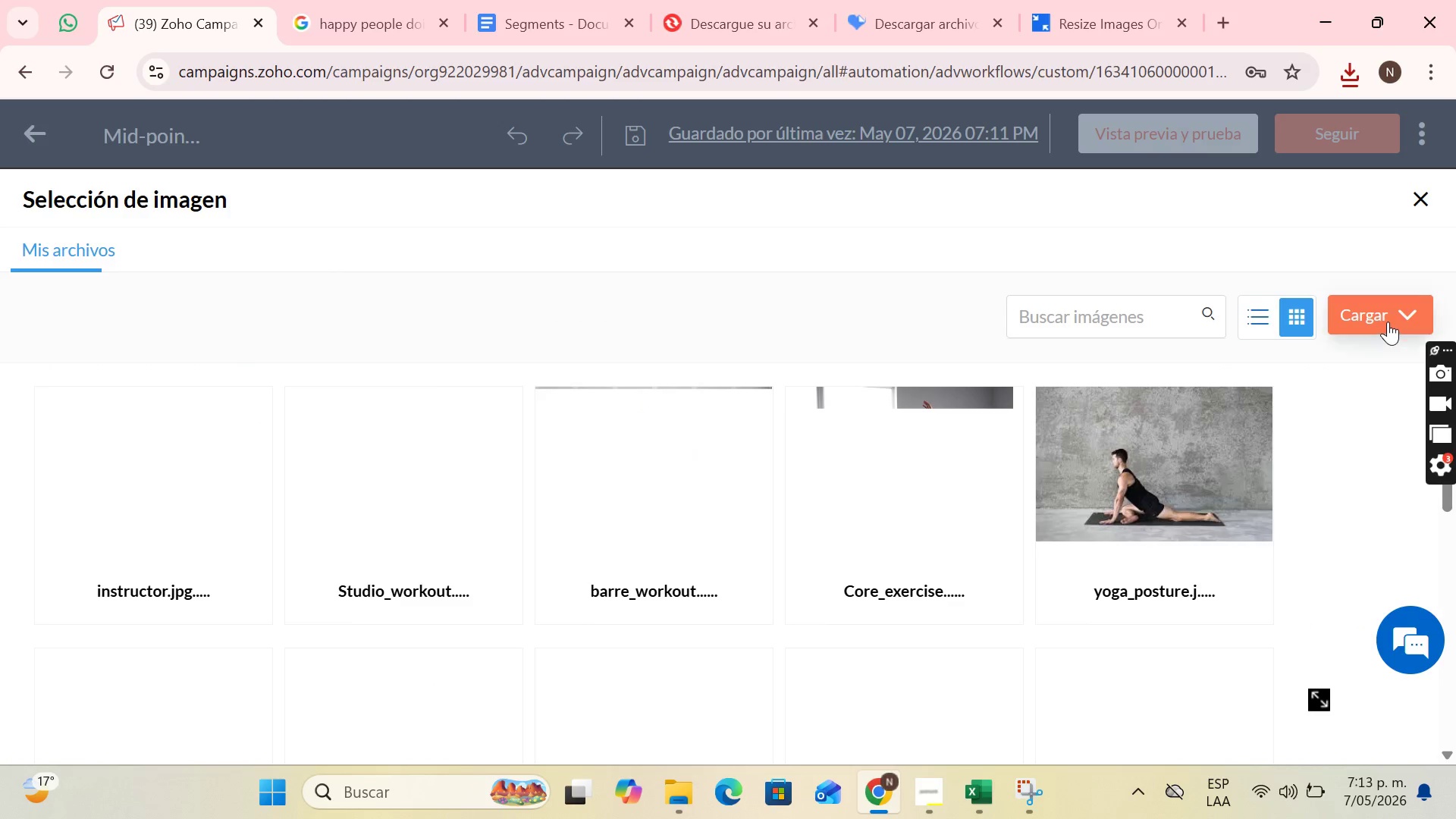 
left_click([1271, 370])
 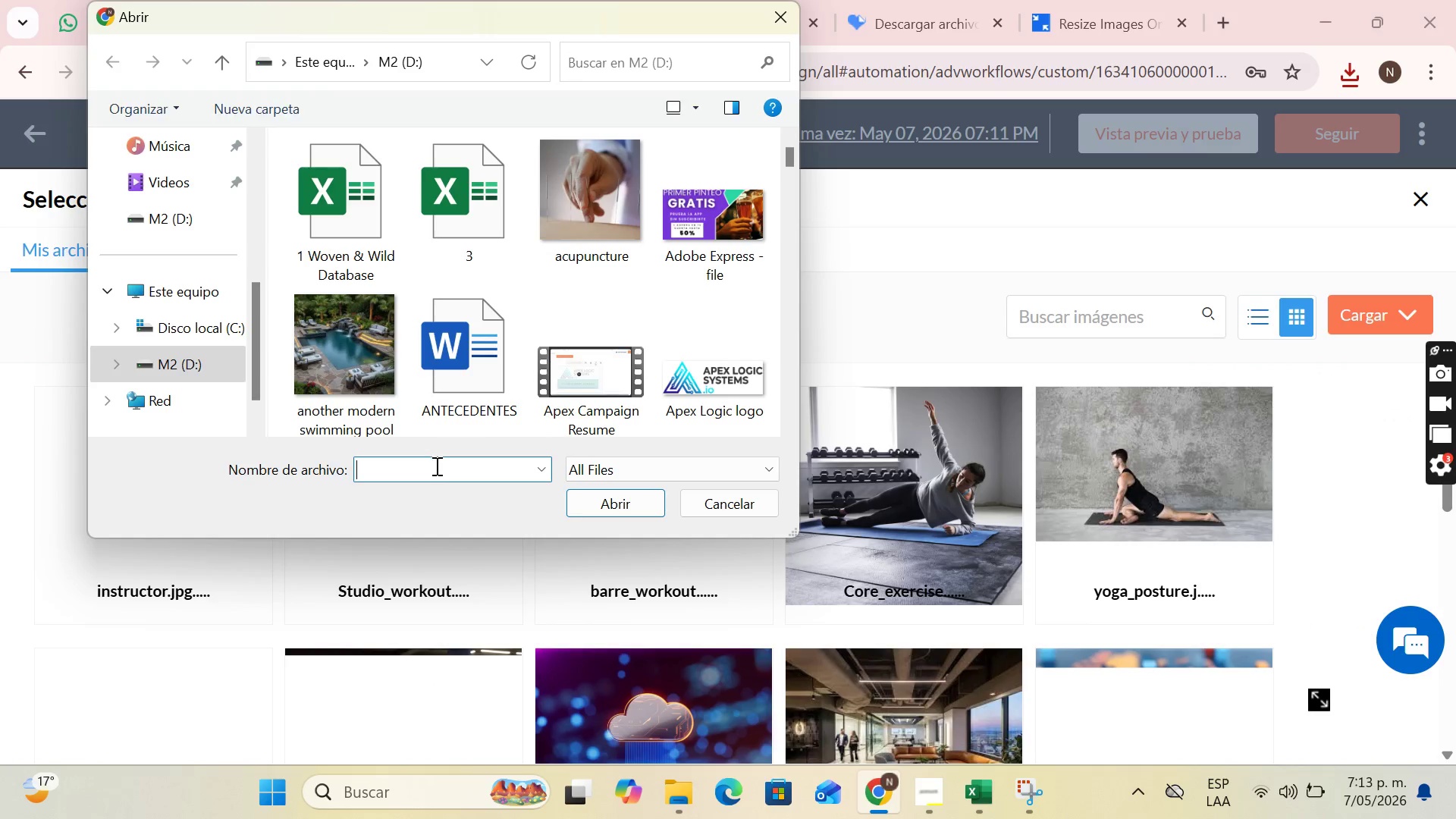 
type(excer)
 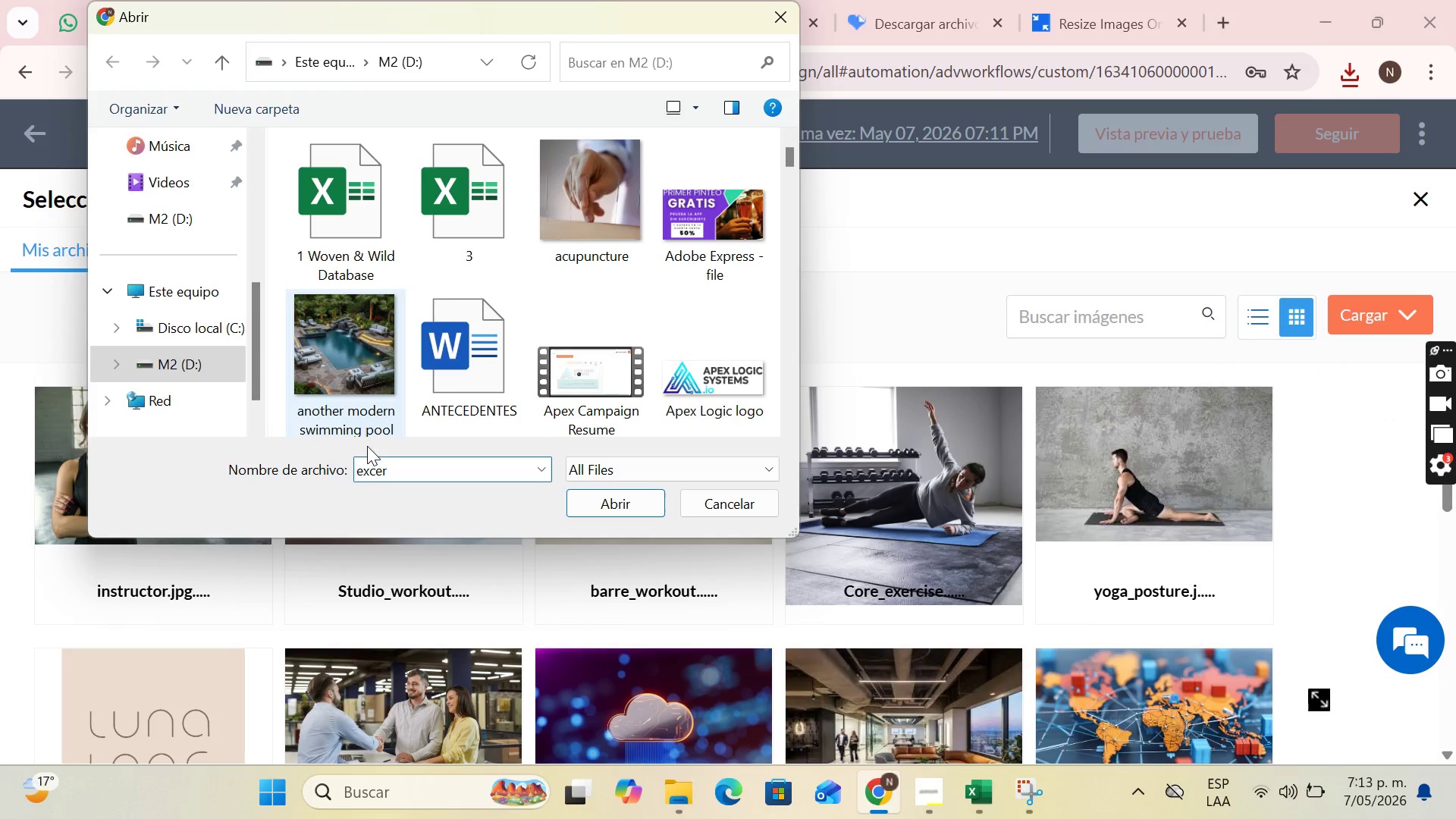 
key(Delete)
 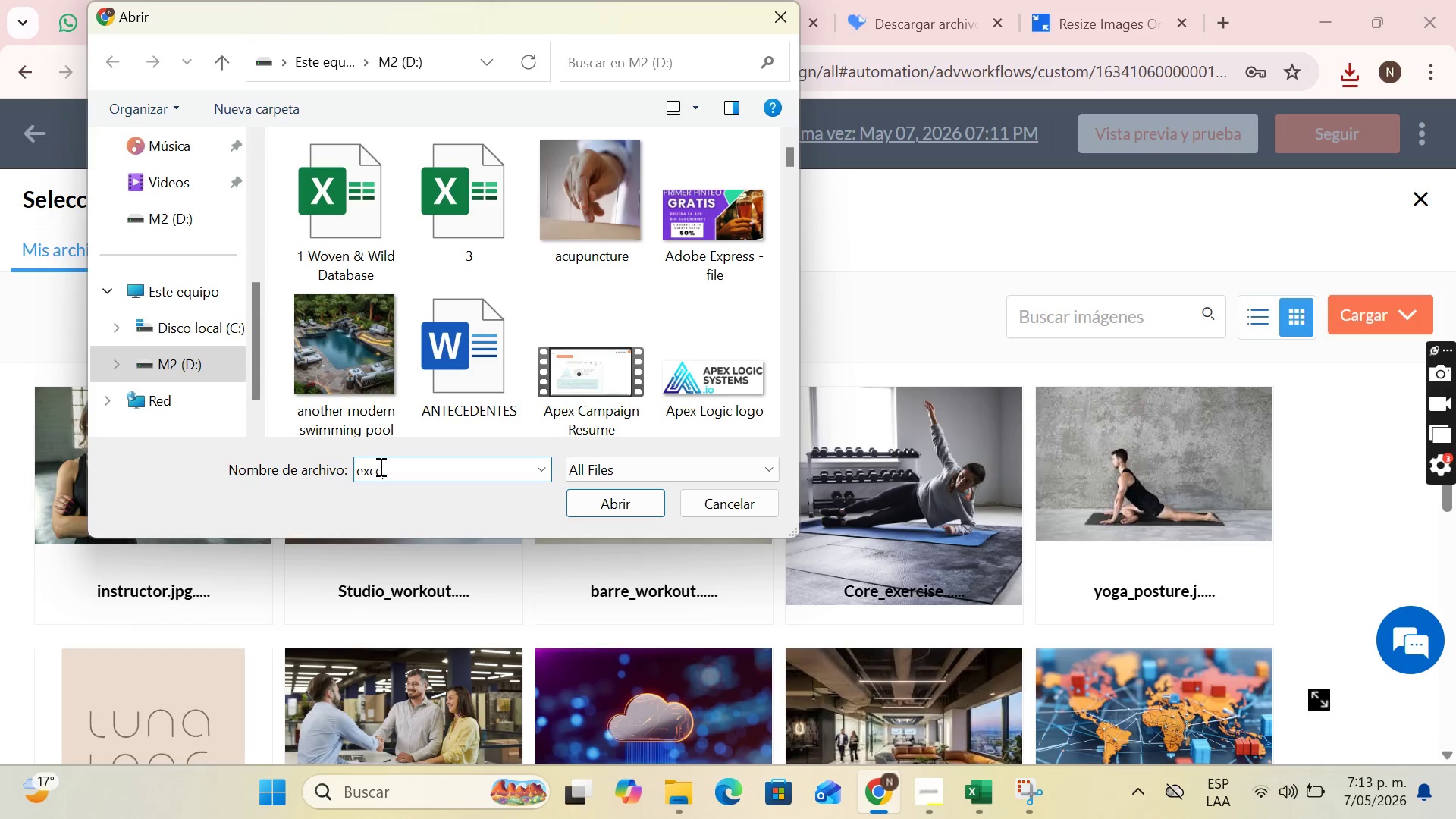 
key(Backspace)
 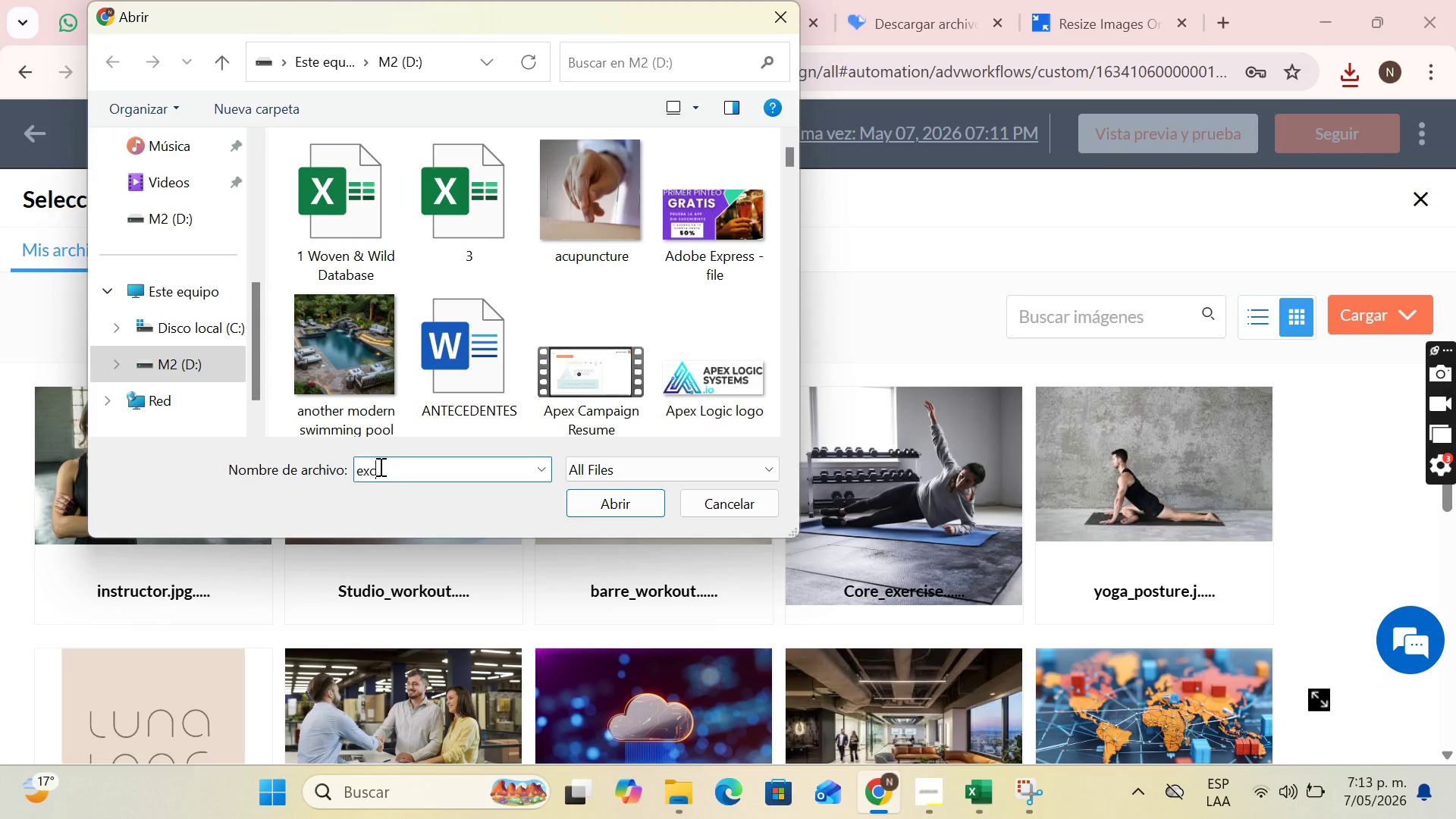 
key(Backspace)
 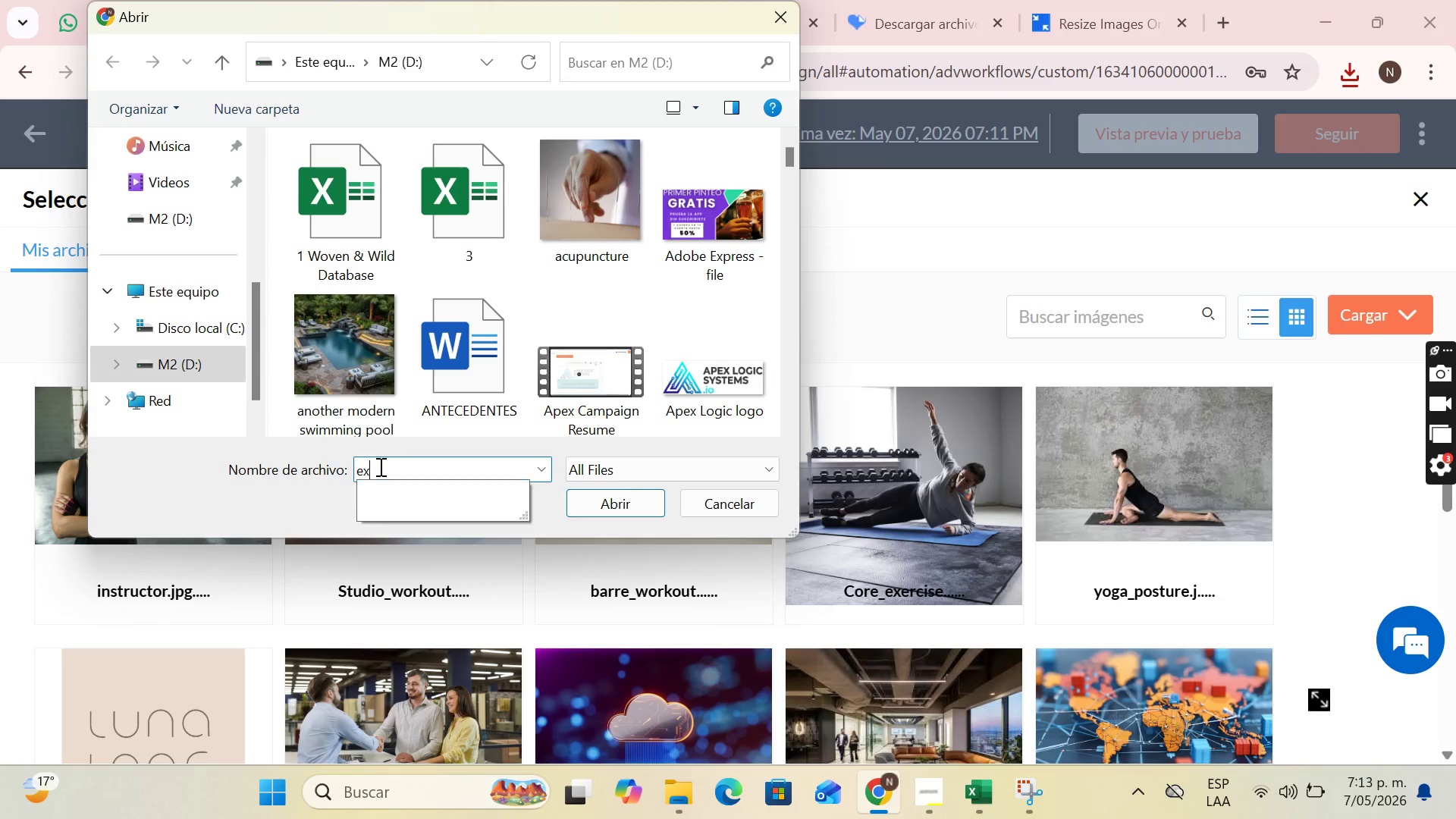 
key(Backspace)
 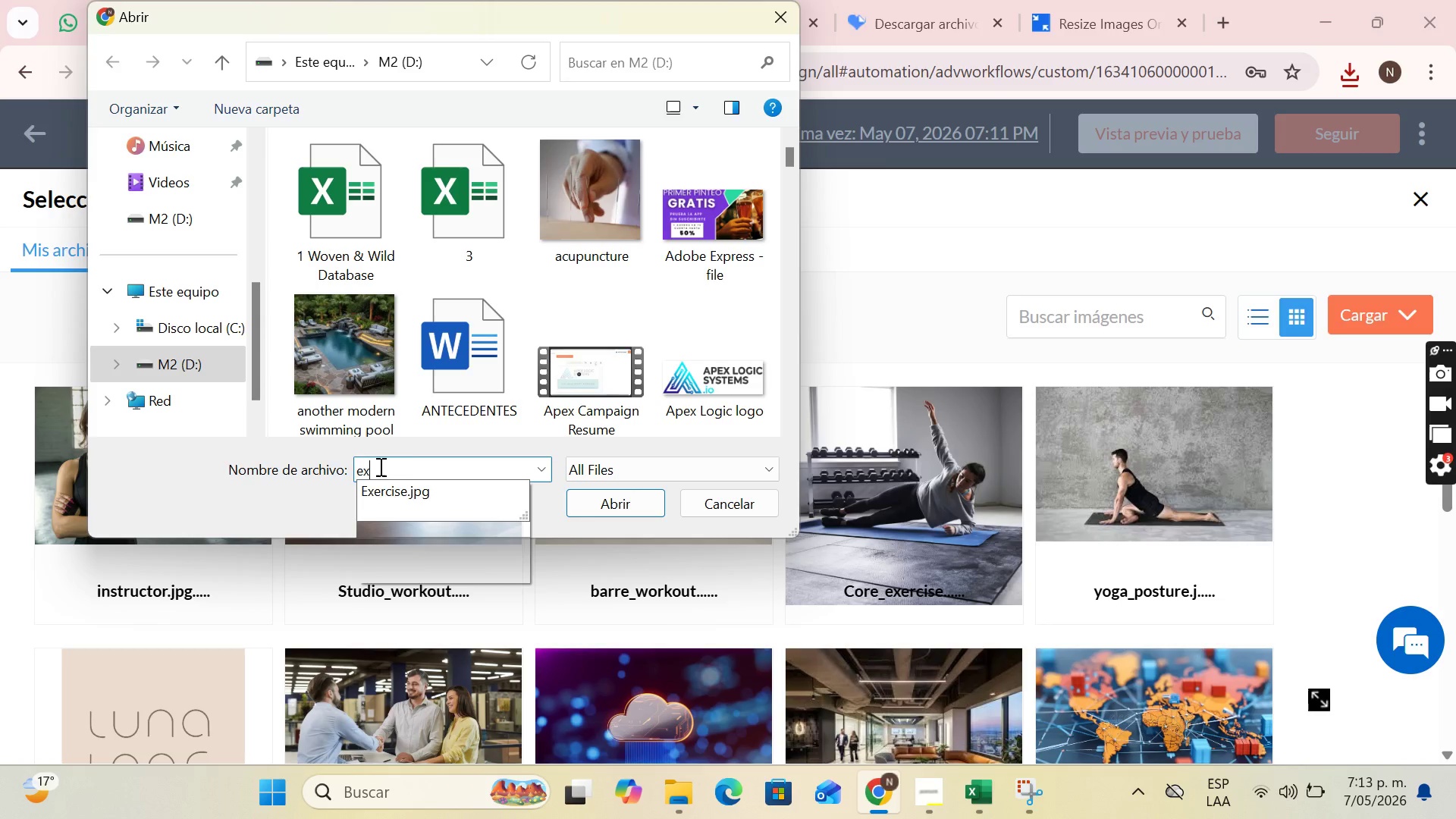 
key(Backspace)
 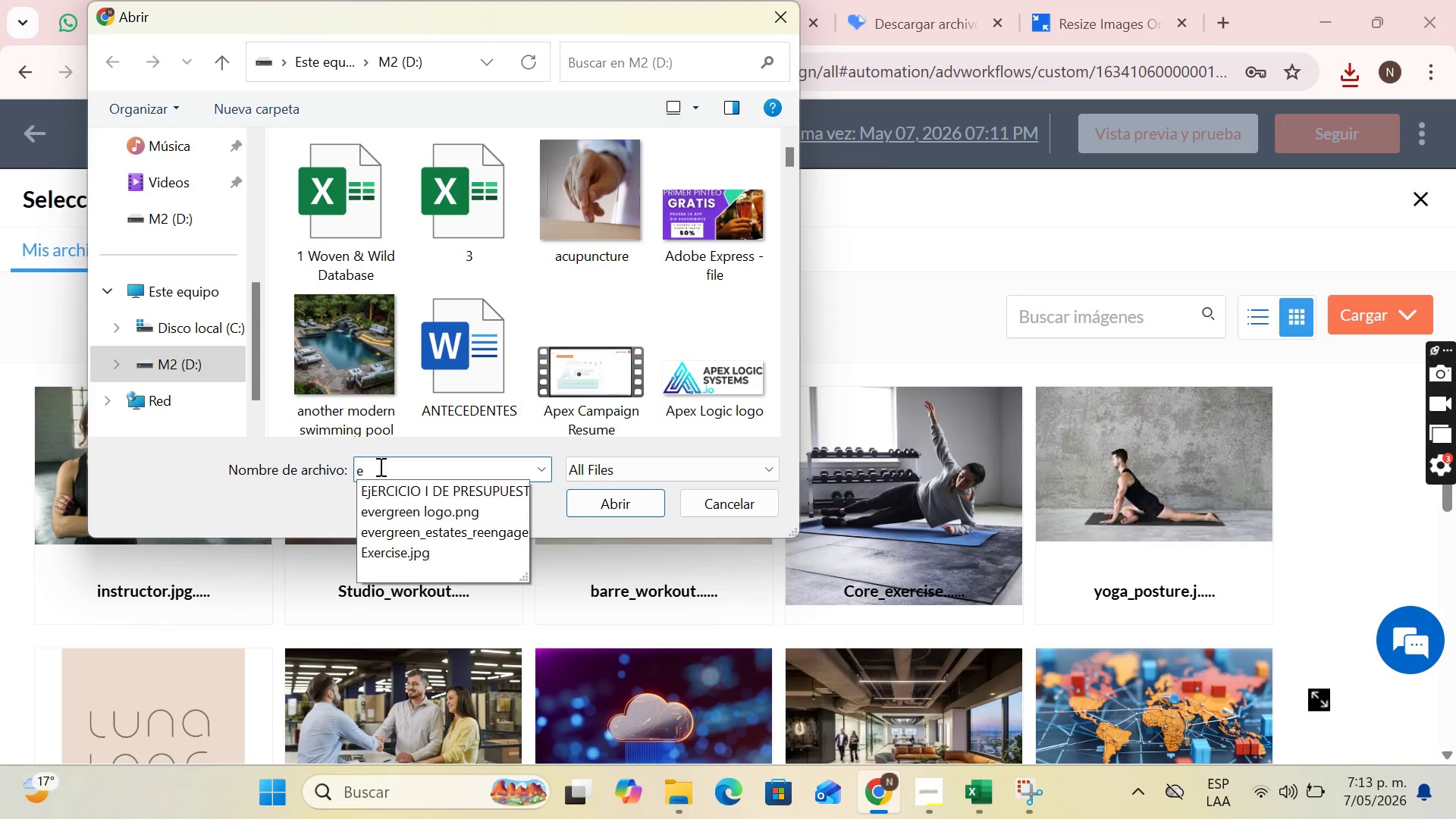 
key(X)
 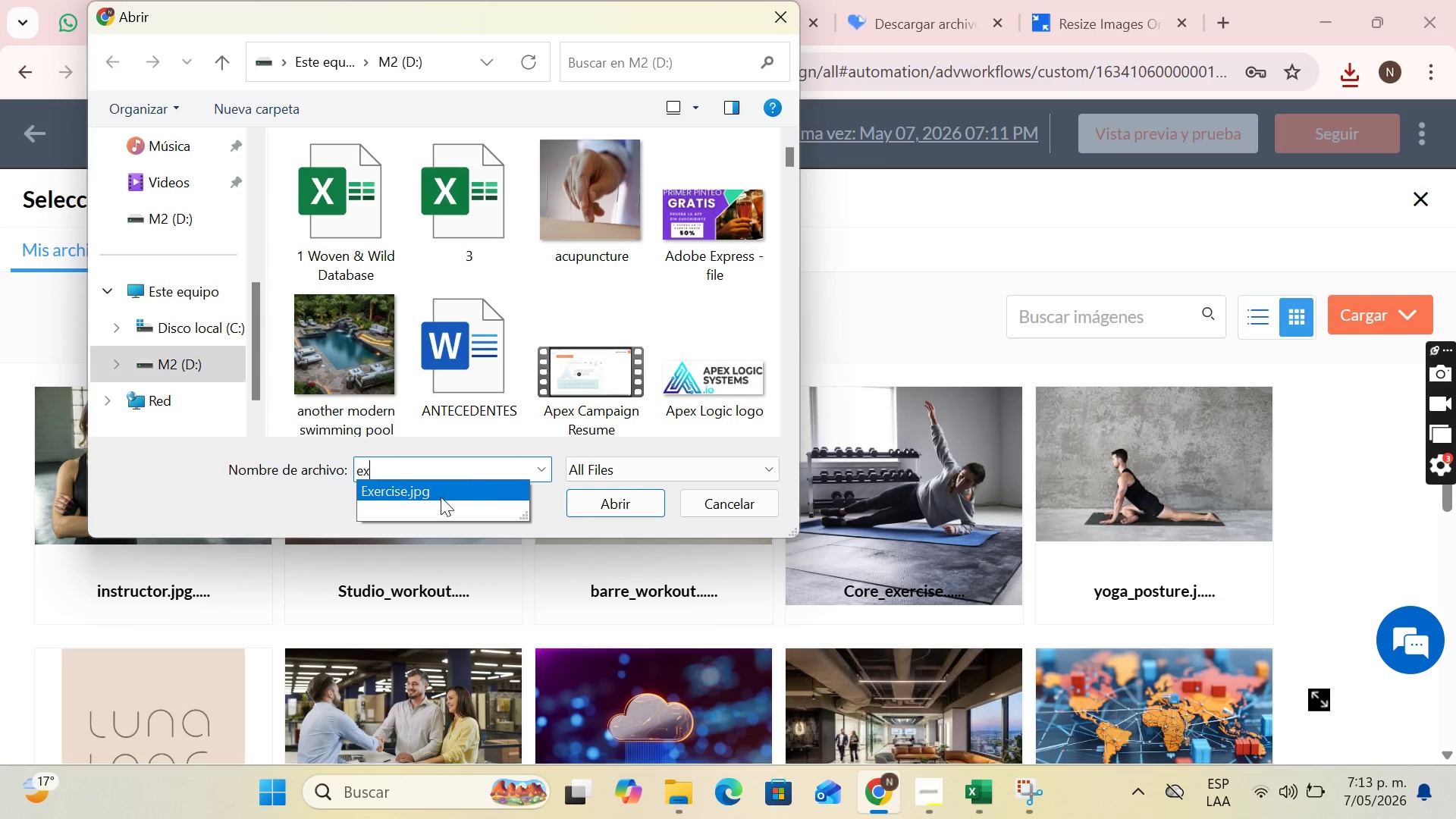 
double_click([441, 497])
 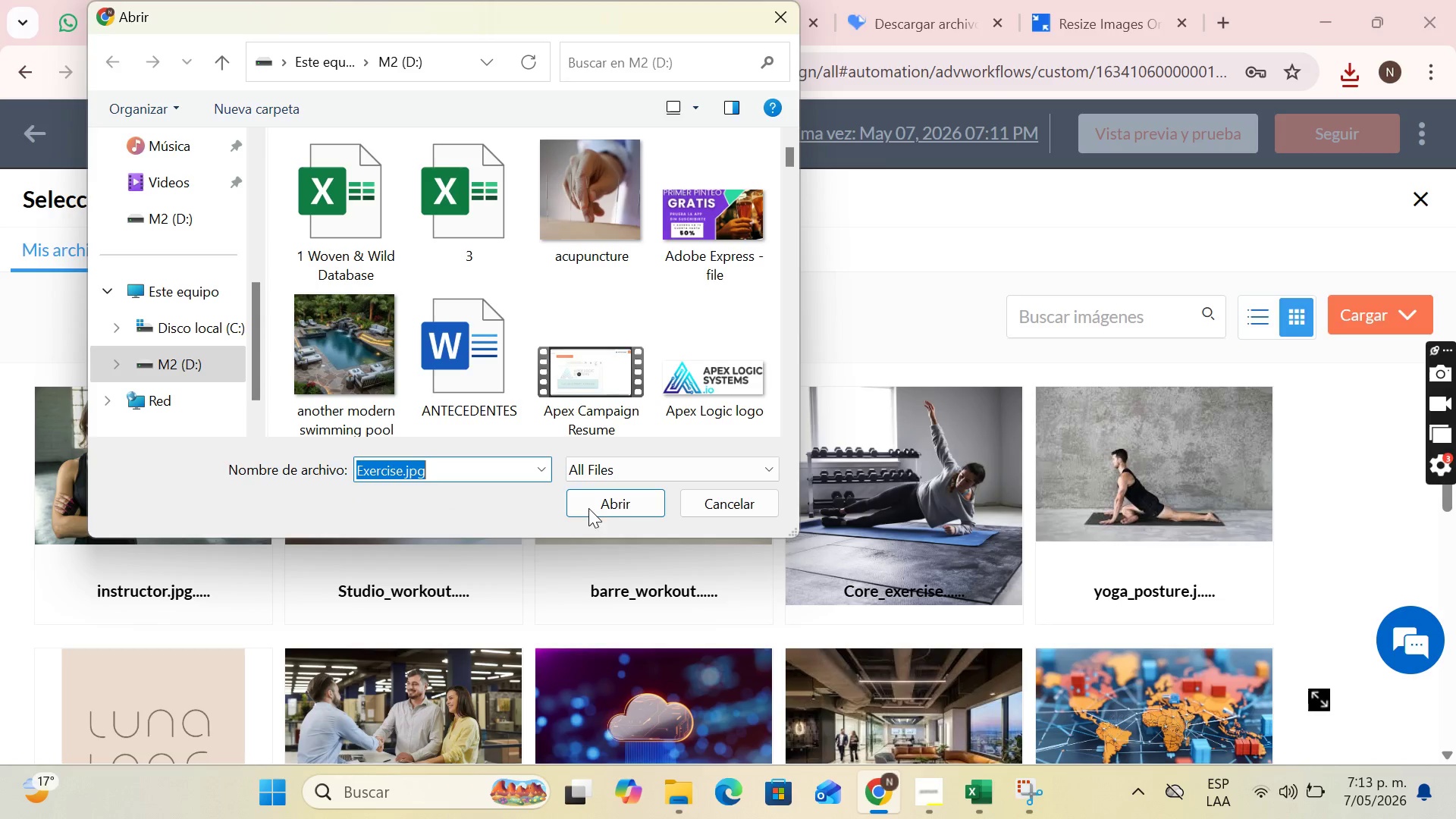 
left_click([605, 507])
 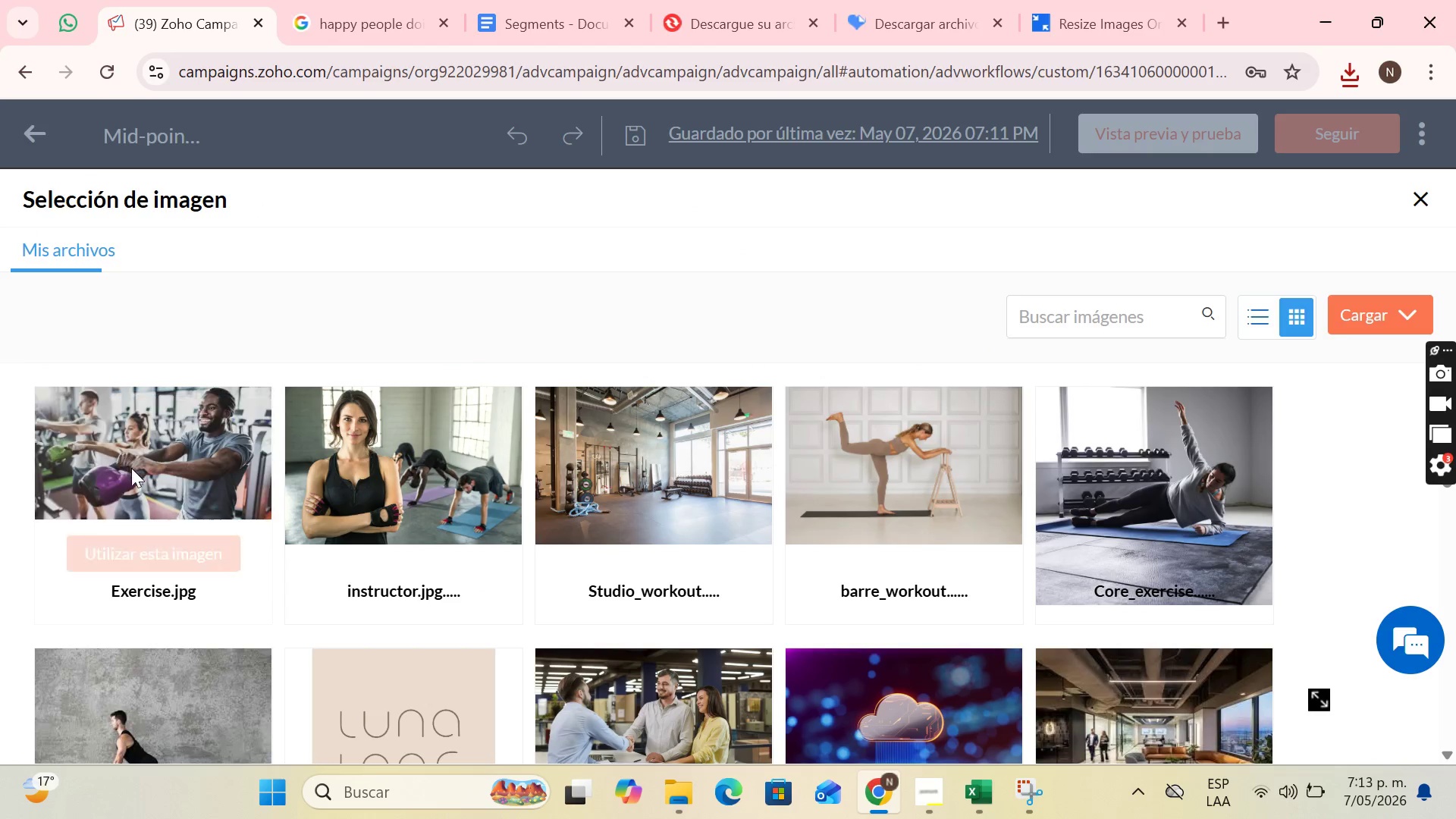 
left_click([151, 541])
 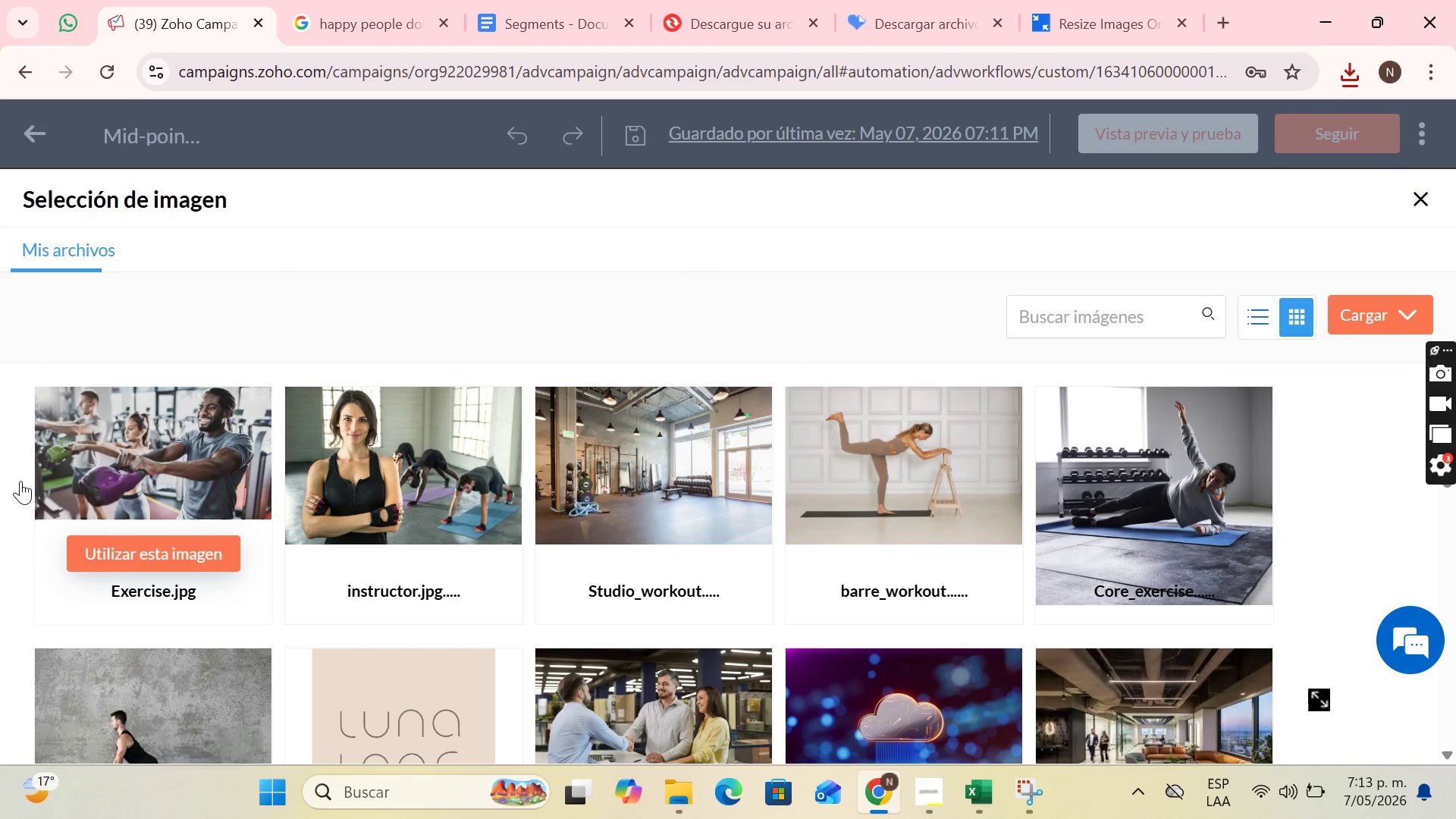 
left_click([121, 543])
 